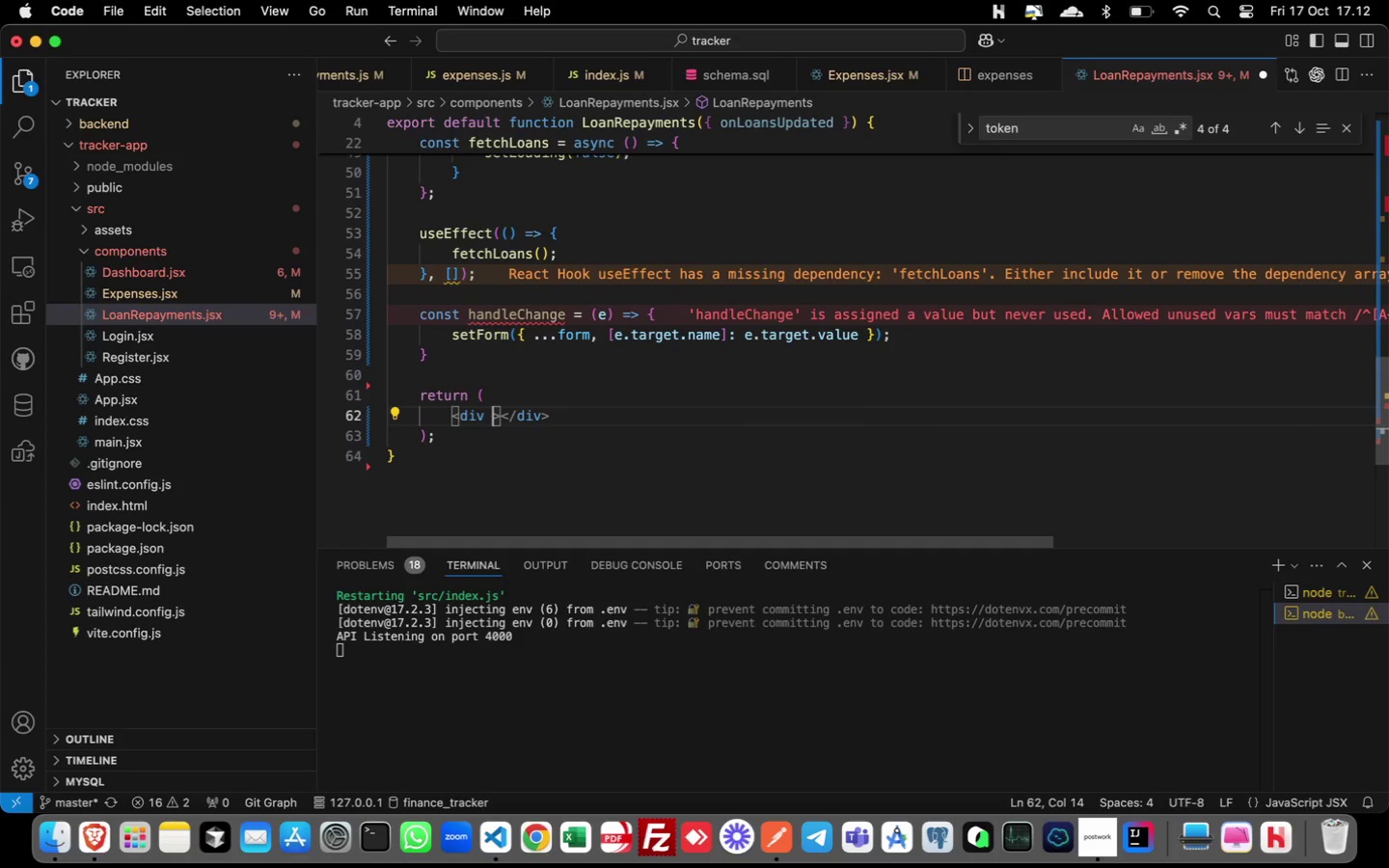 
type( classnam)
 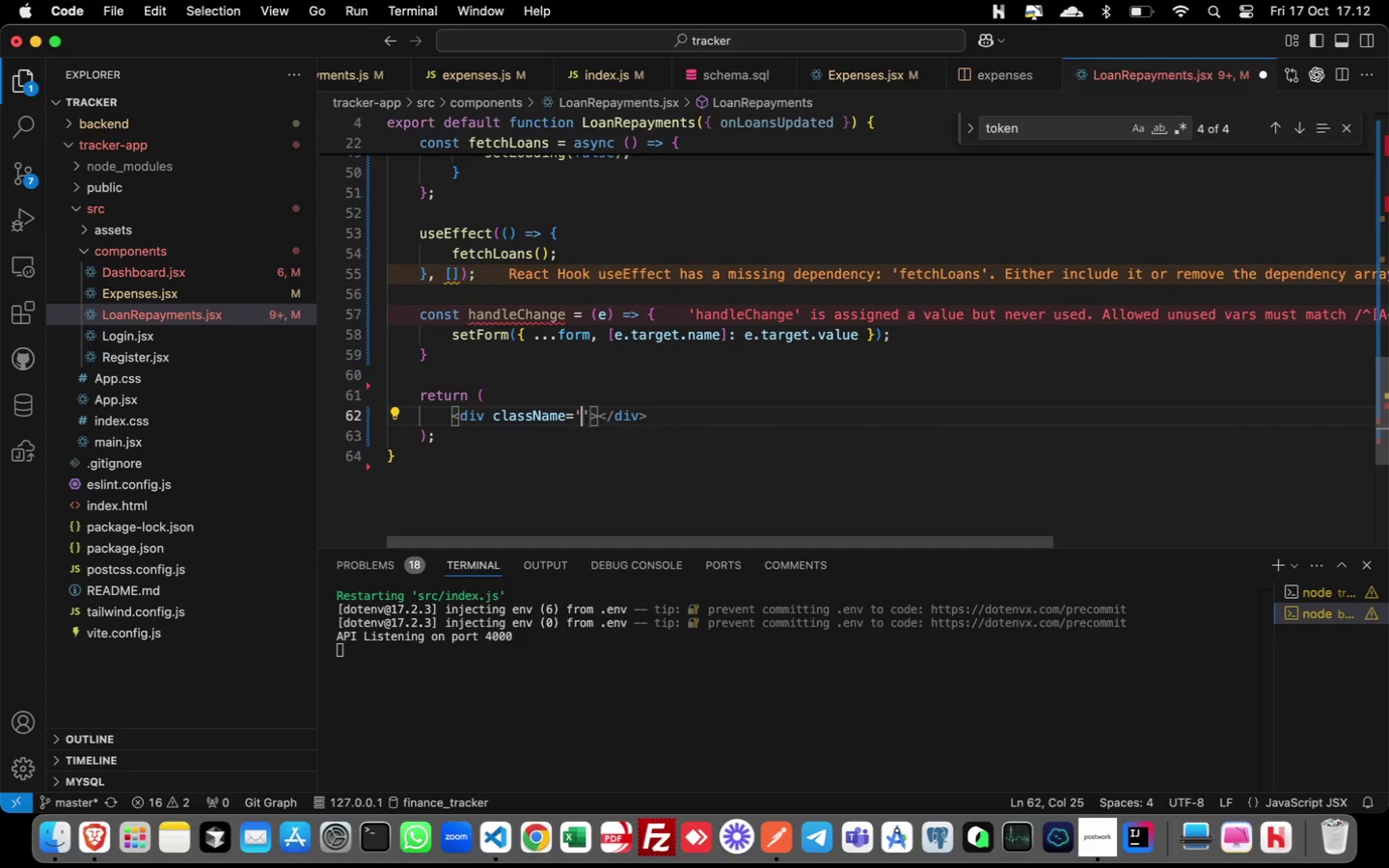 
key(Enter)
 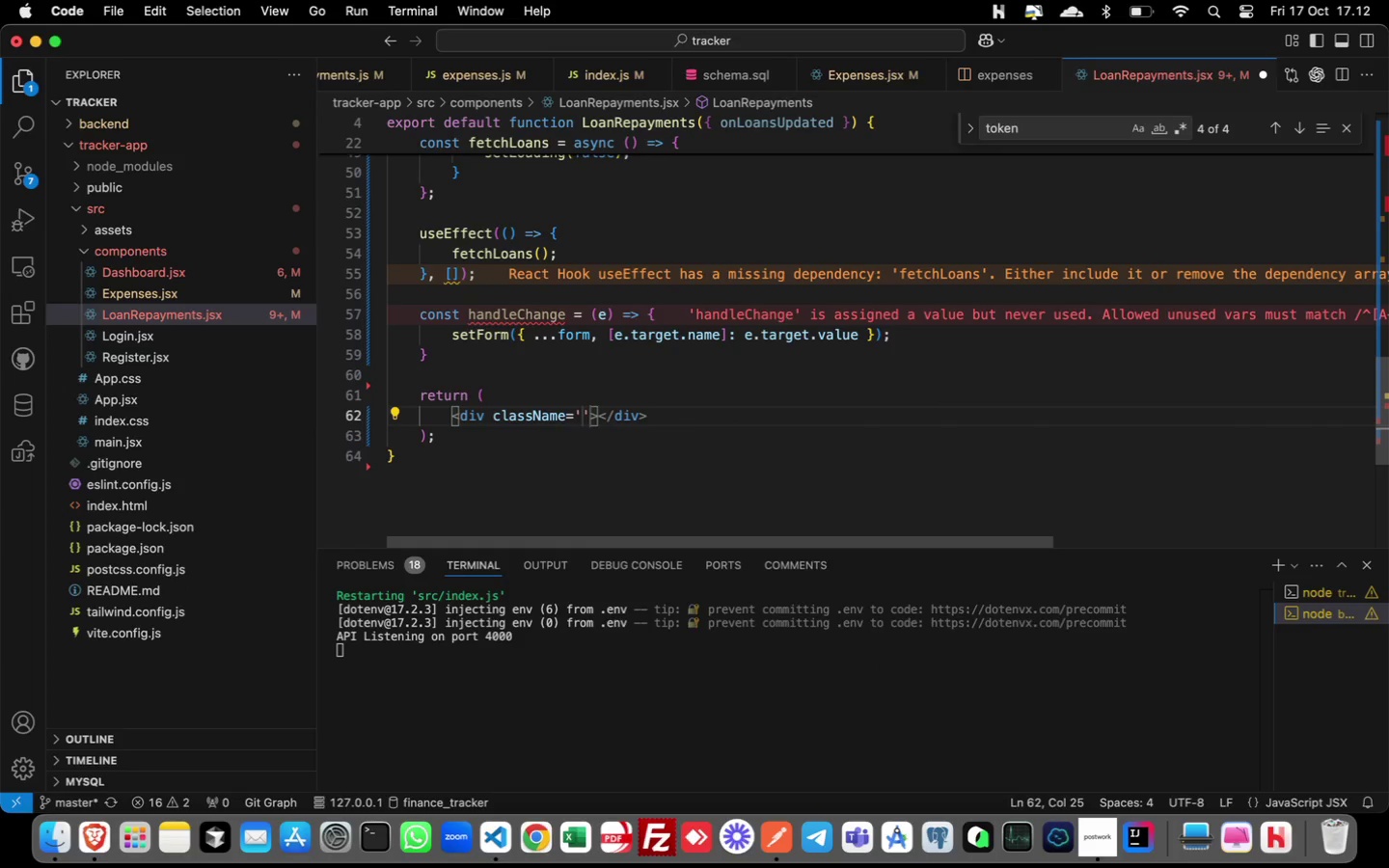 
key(ArrowLeft)
 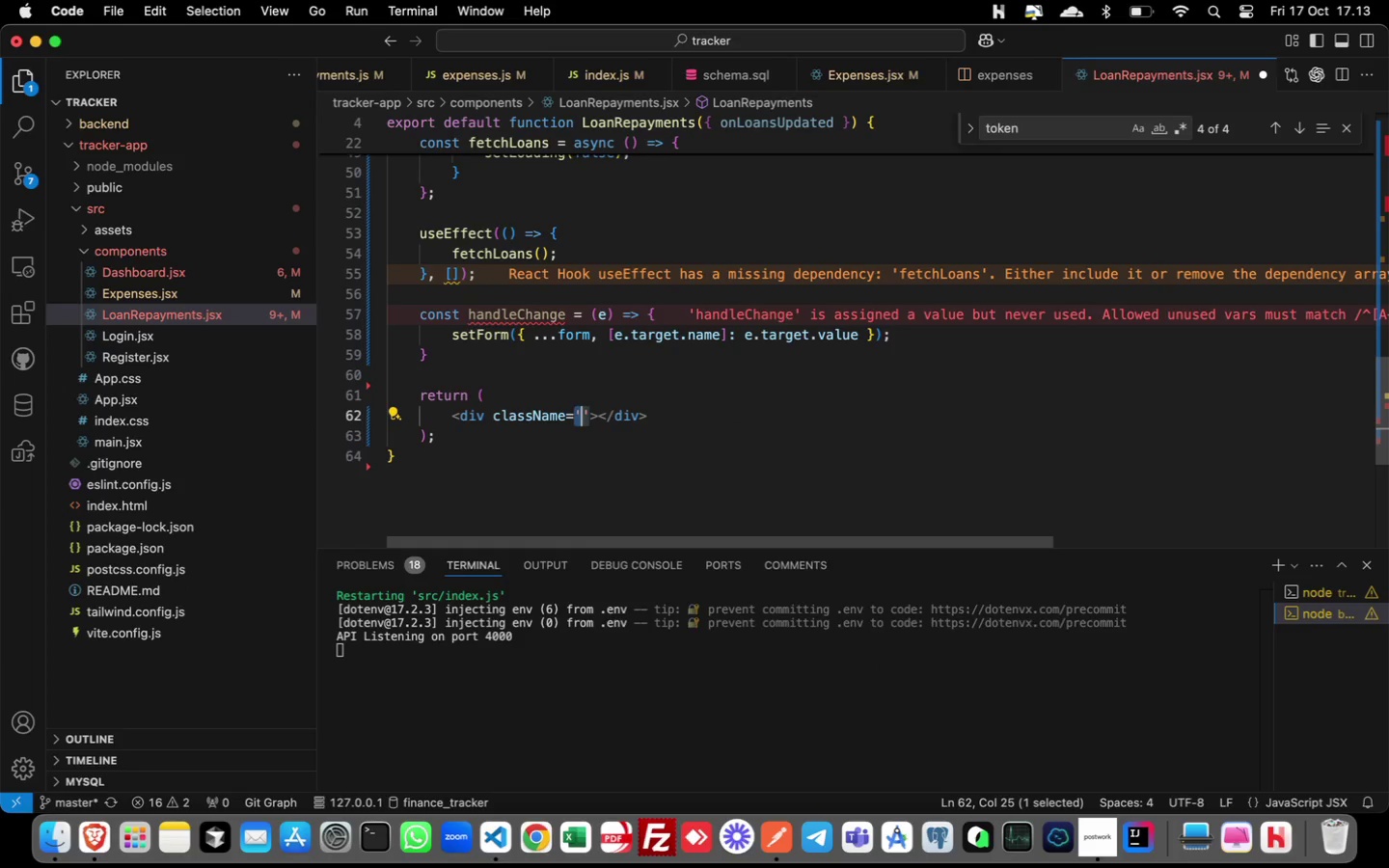 
key(Shift+ArrowRight)
 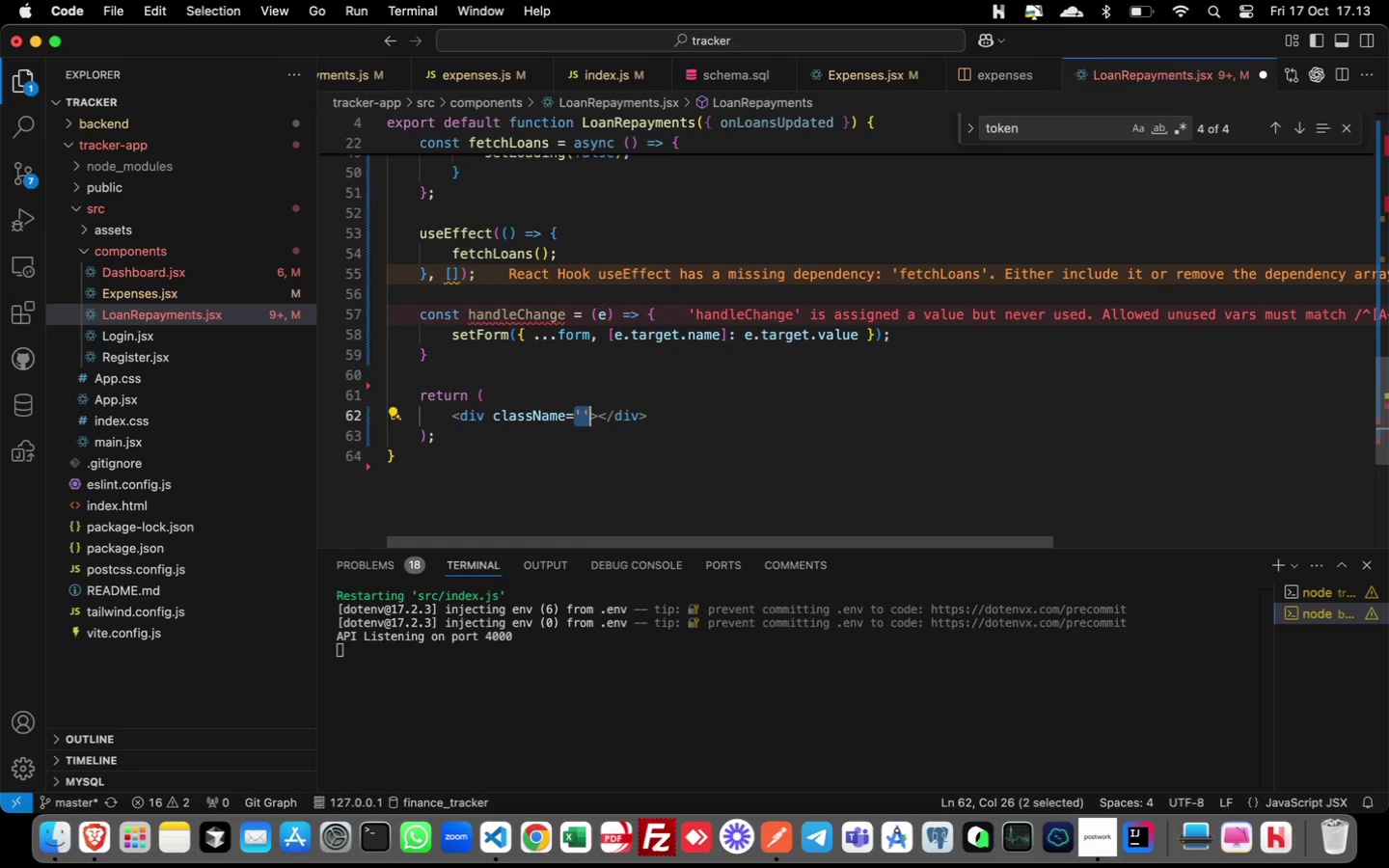 
key(Shift+ArrowRight)
 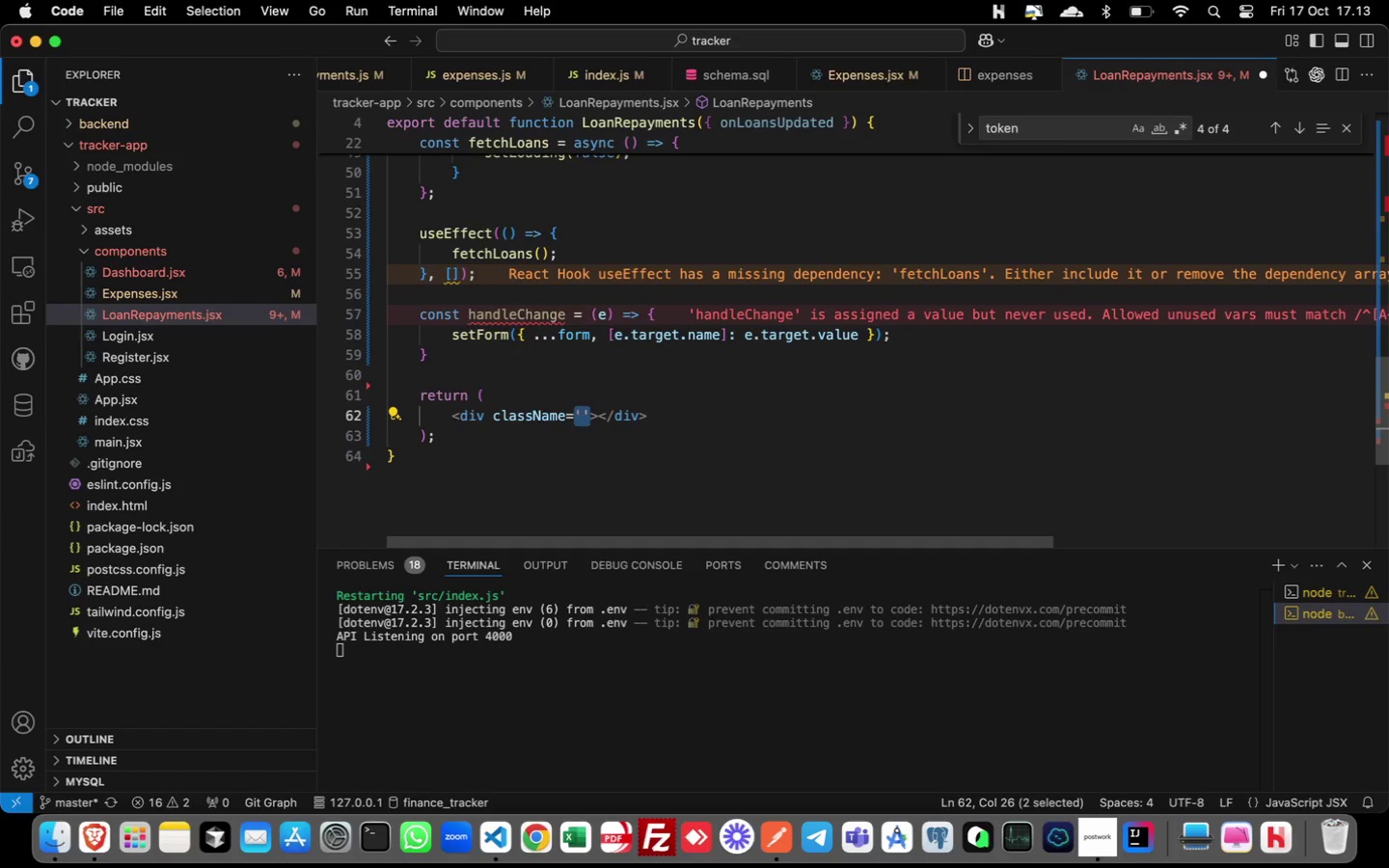 
type("flex flex-col flex-1 w-full h-full p-4 overFlow)
 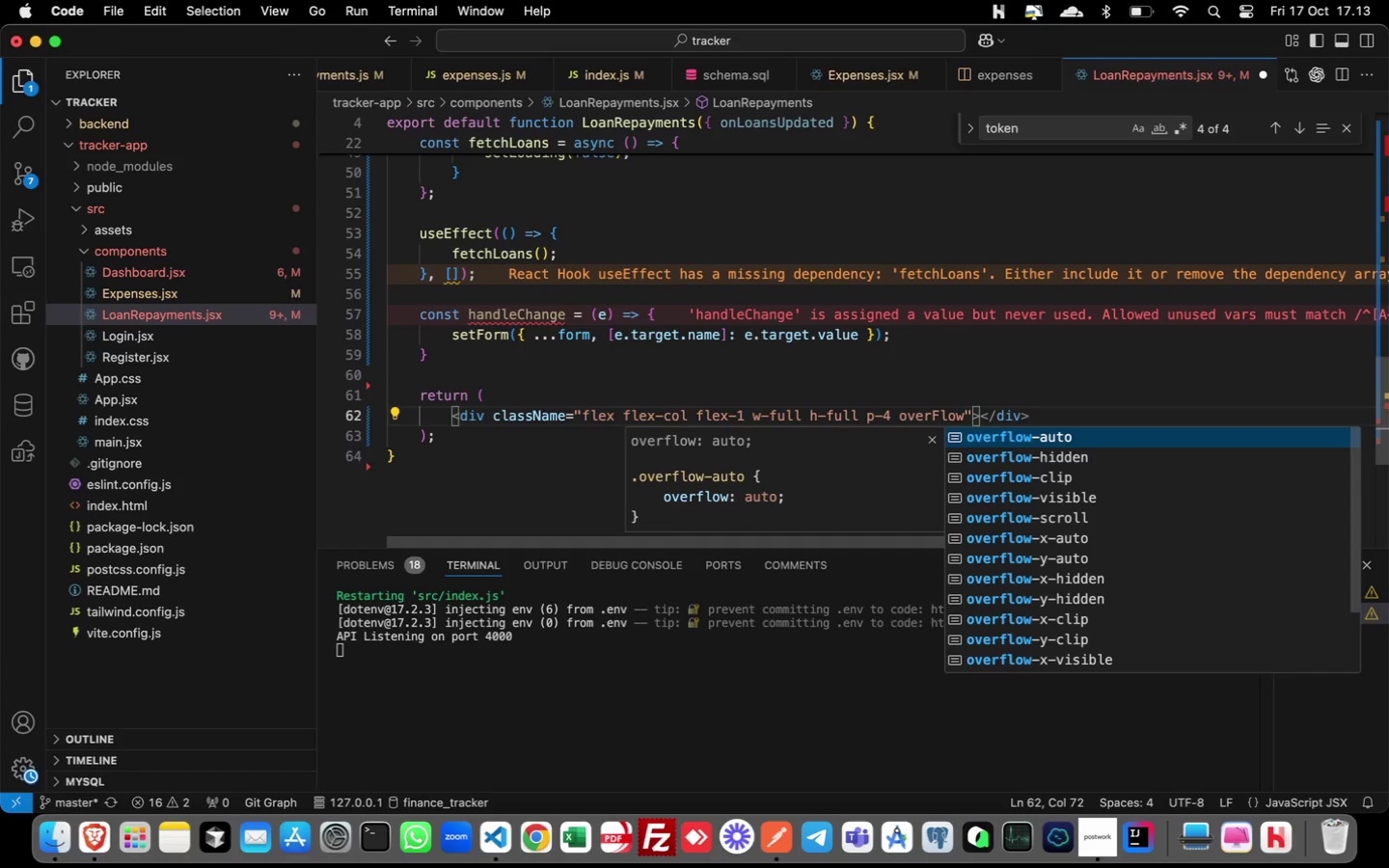 
key(Enter)
 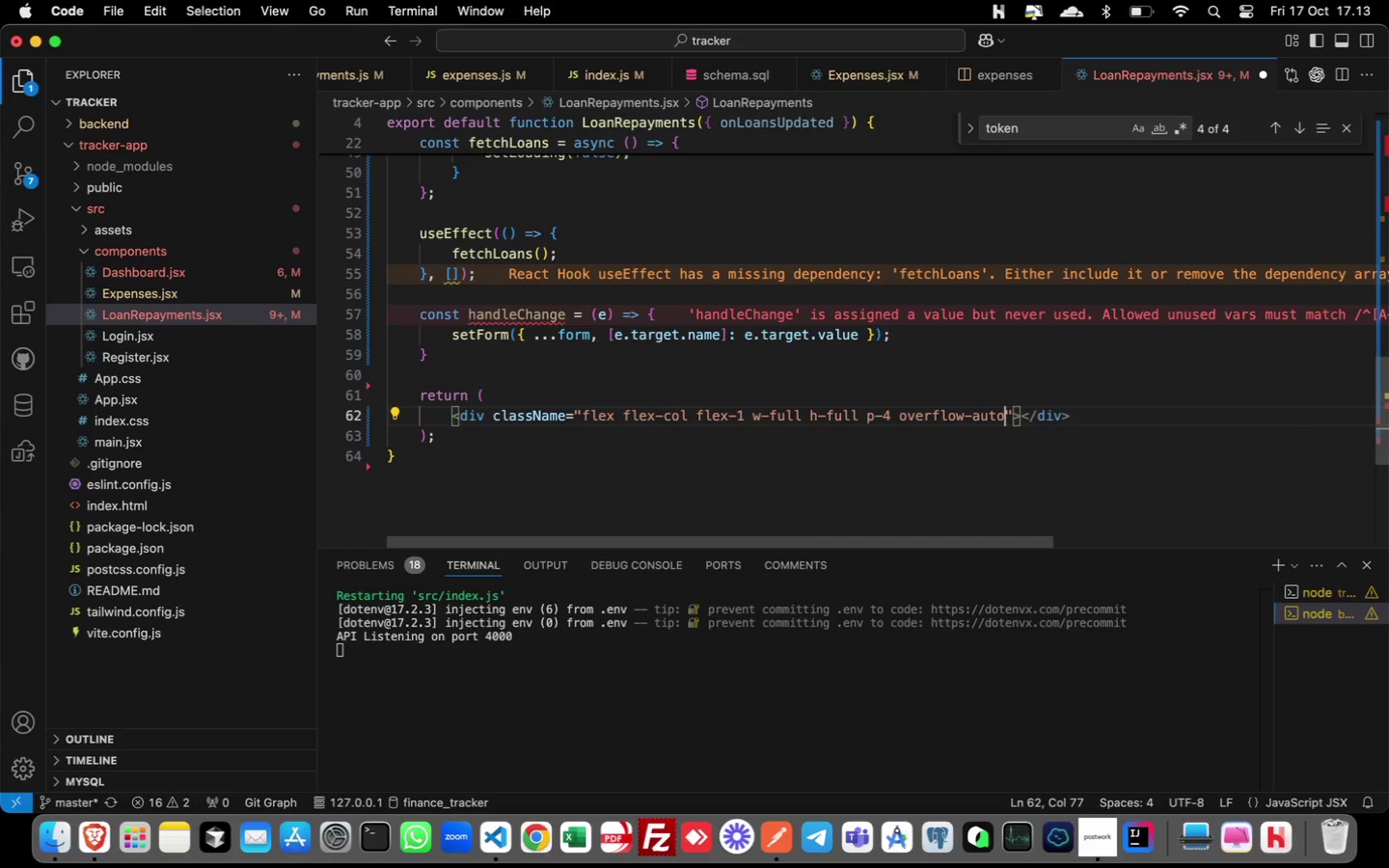 
type( bg-white)
 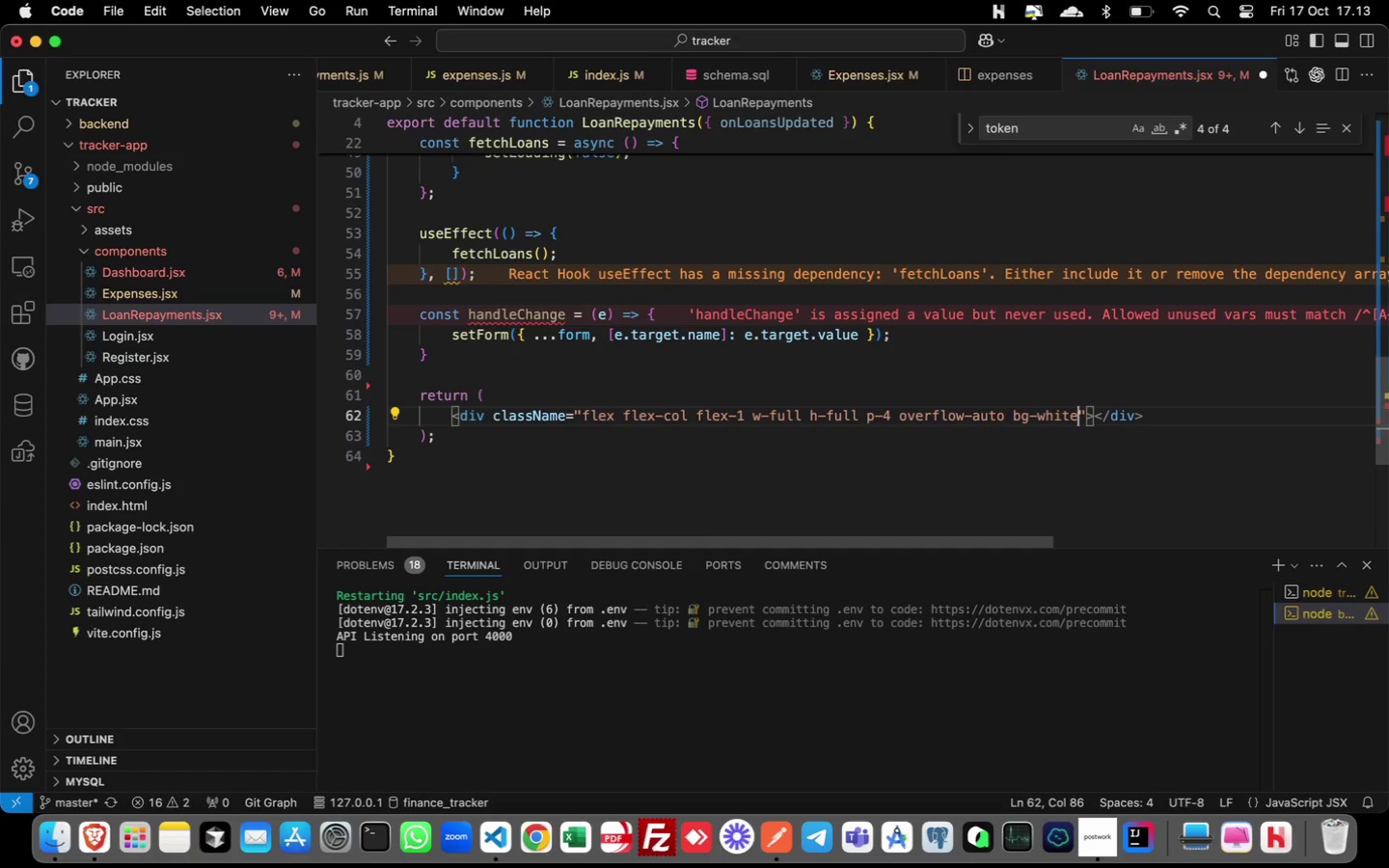 
key(Enter)
 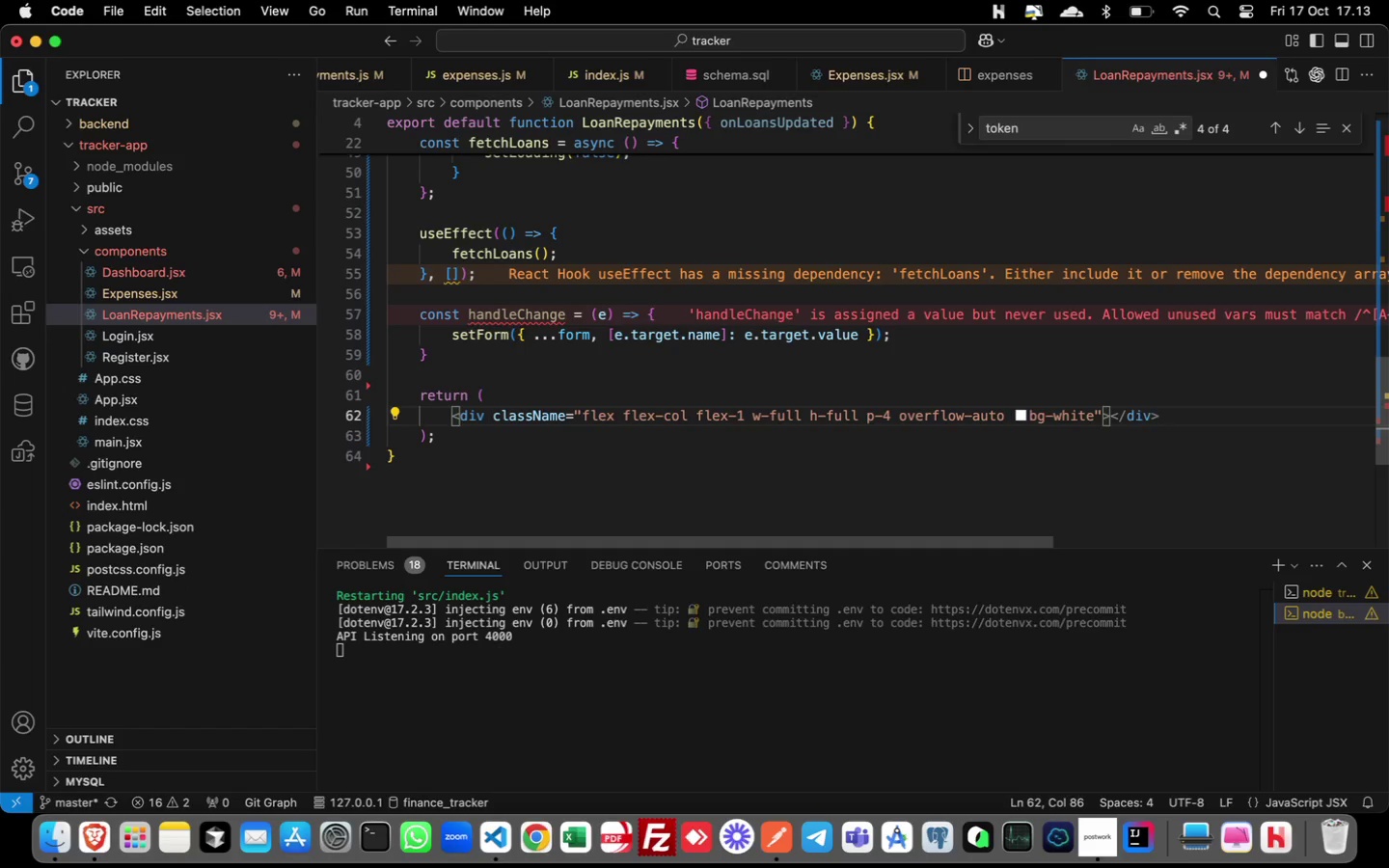 
type( rounded shadow)
 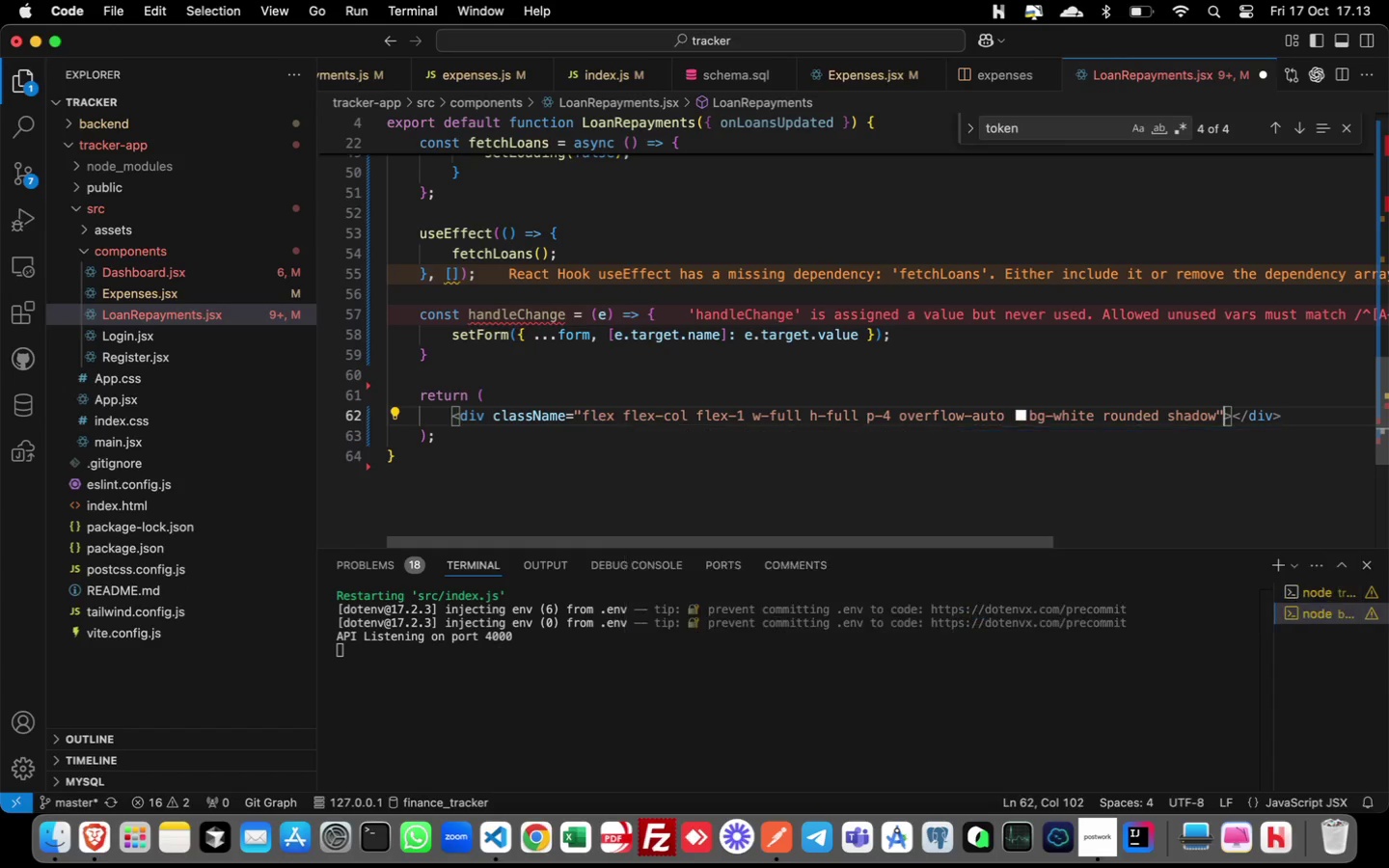 
key(ArrowRight)
 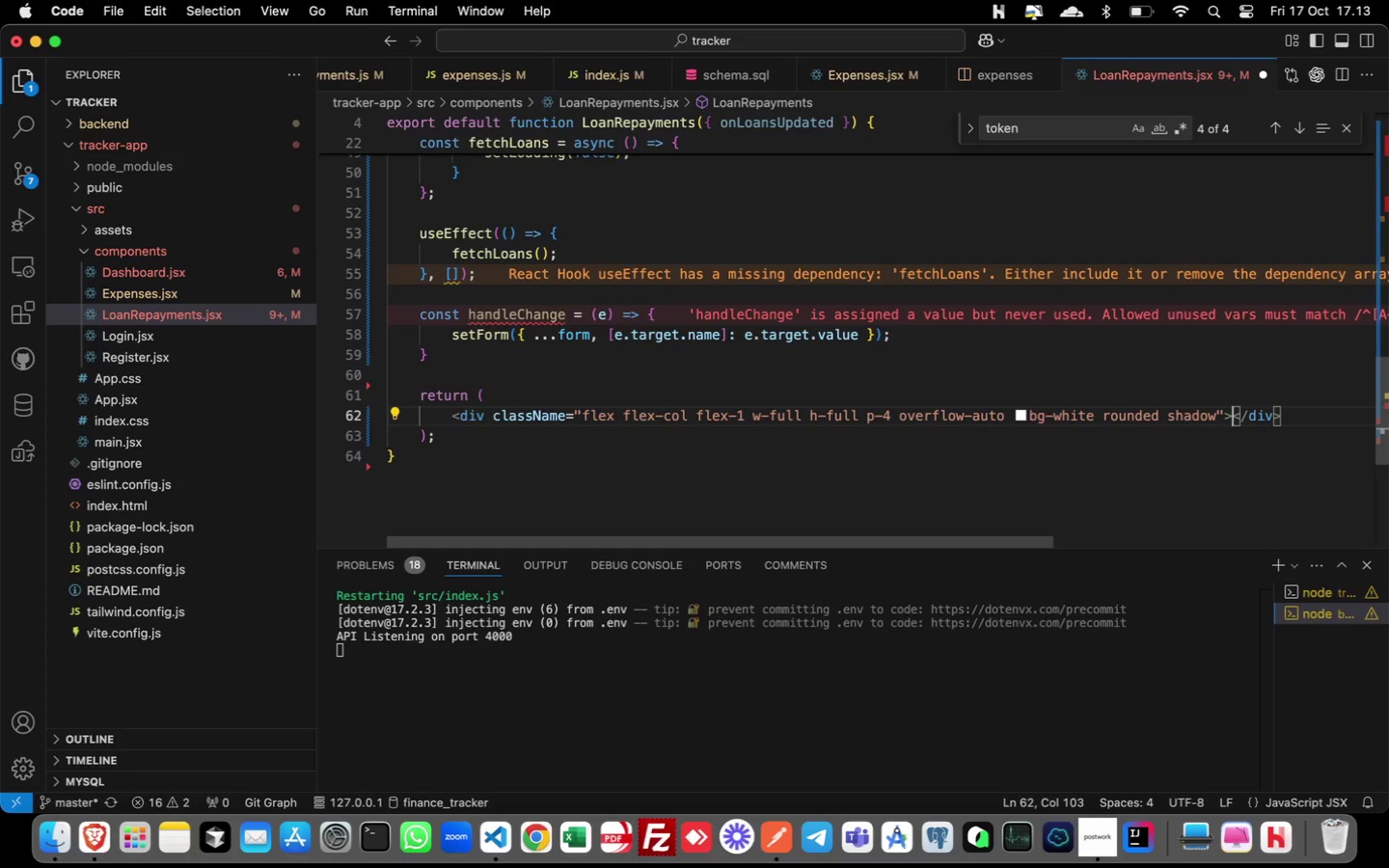 
key(ArrowRight)
 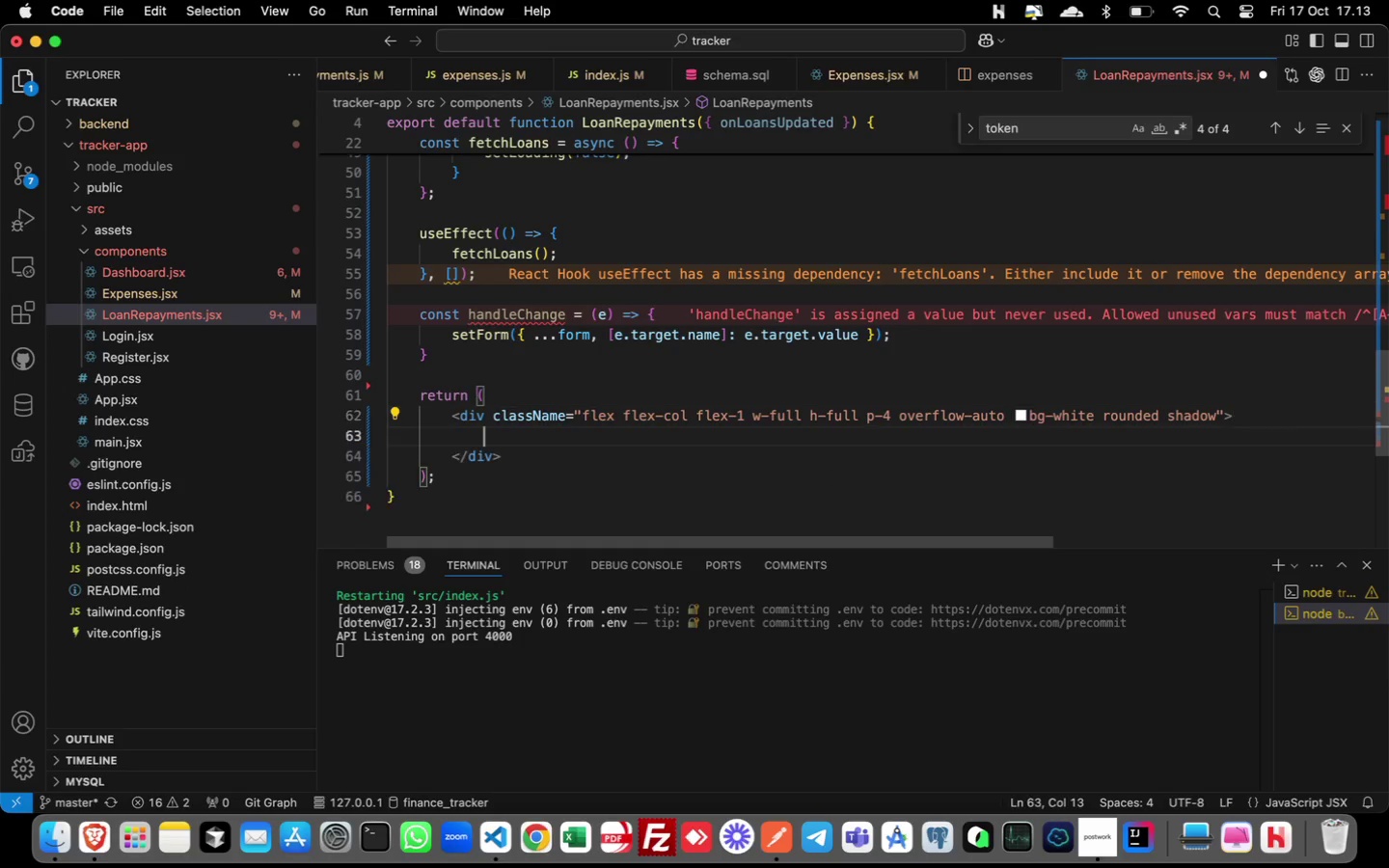 
key(Enter)
 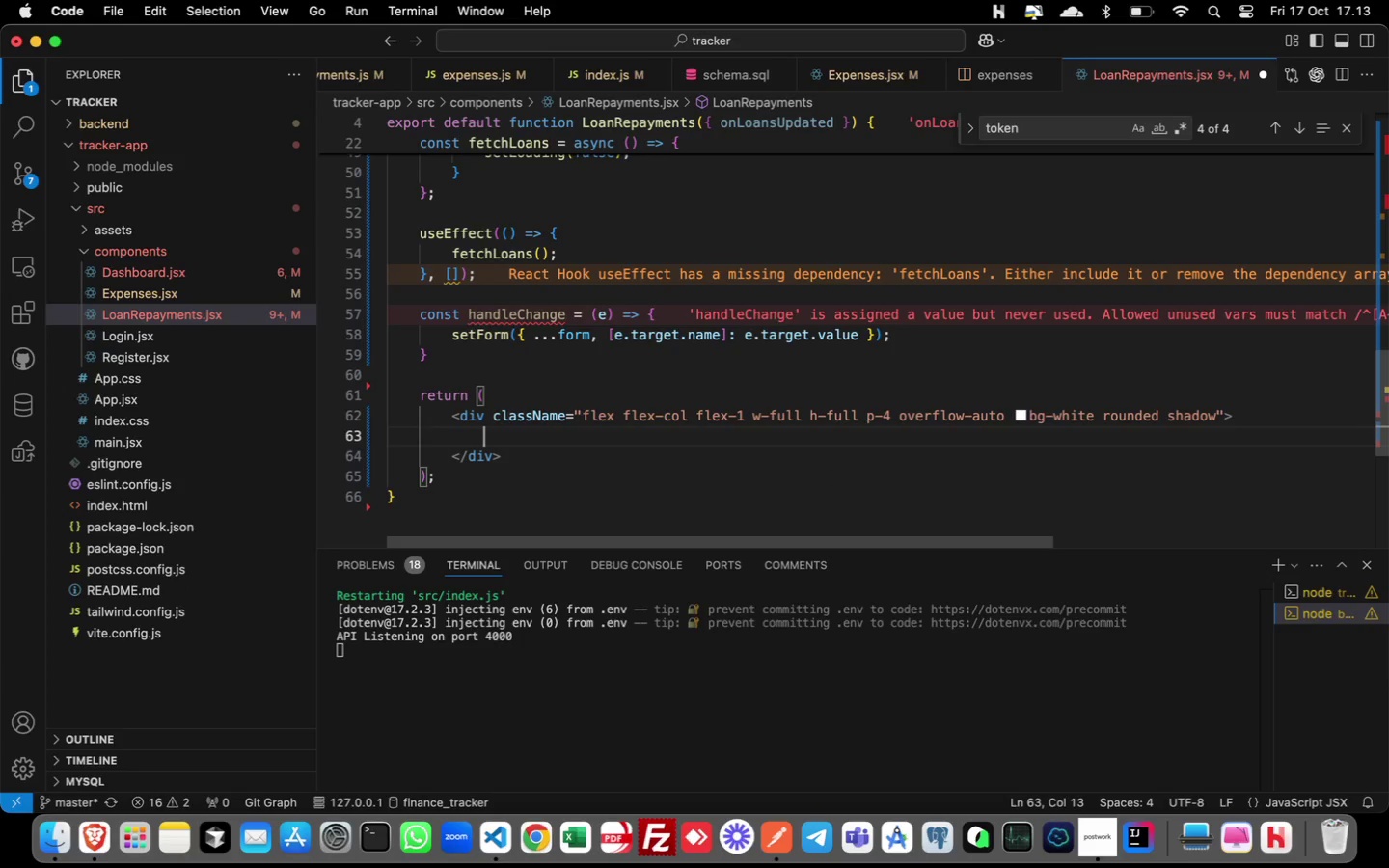 
type(h2)
 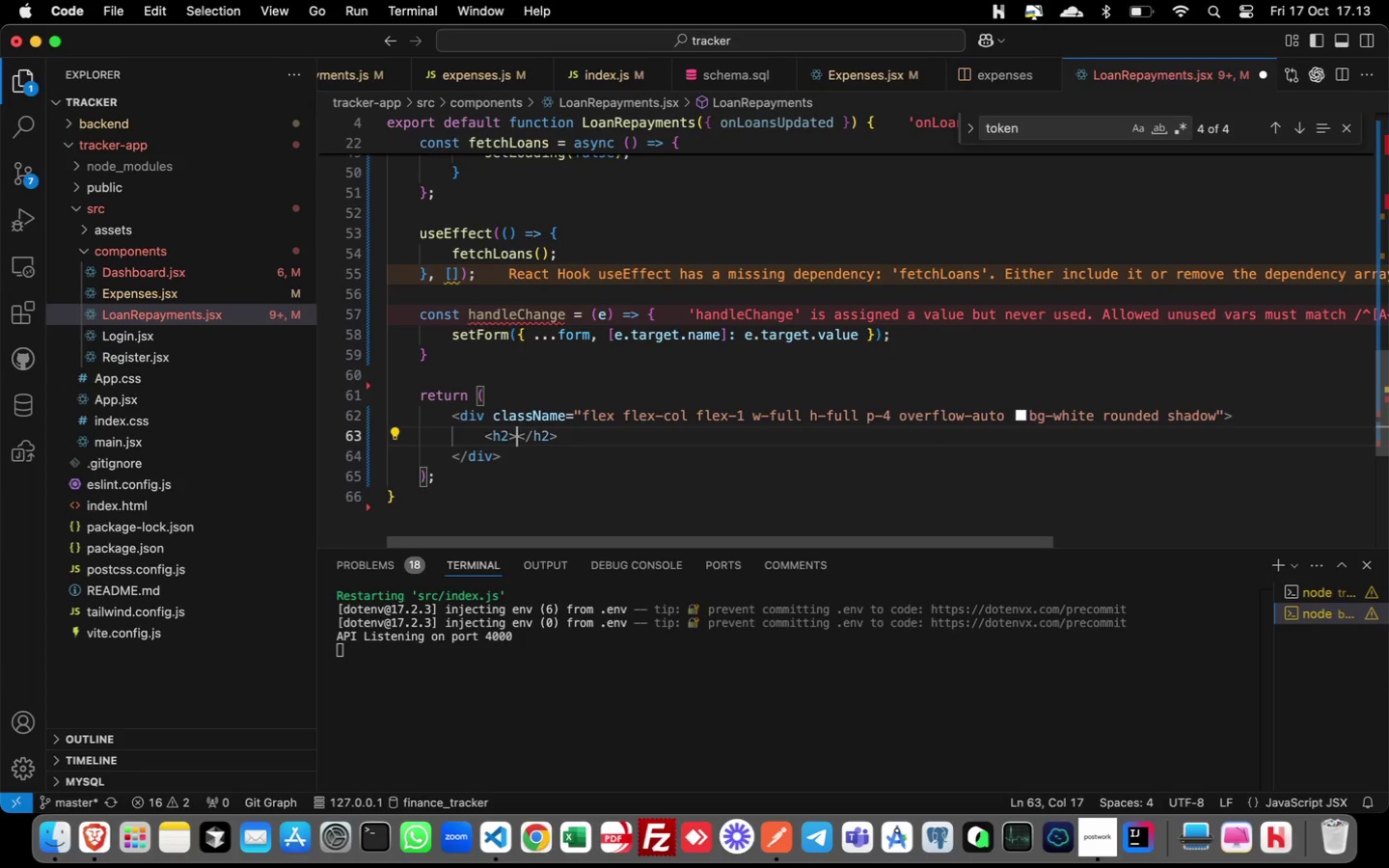 
key(Enter)
 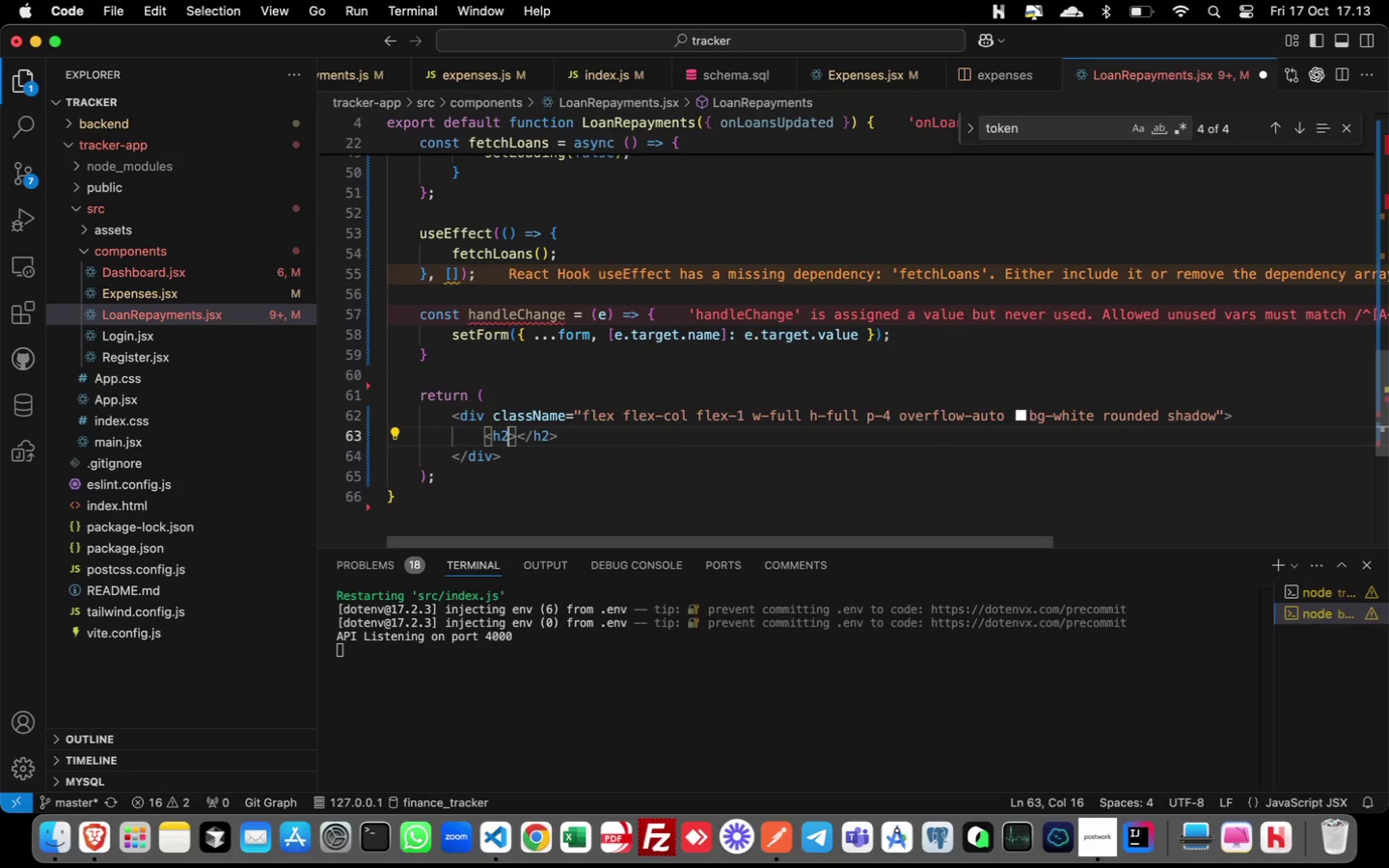 
key(ArrowLeft)
 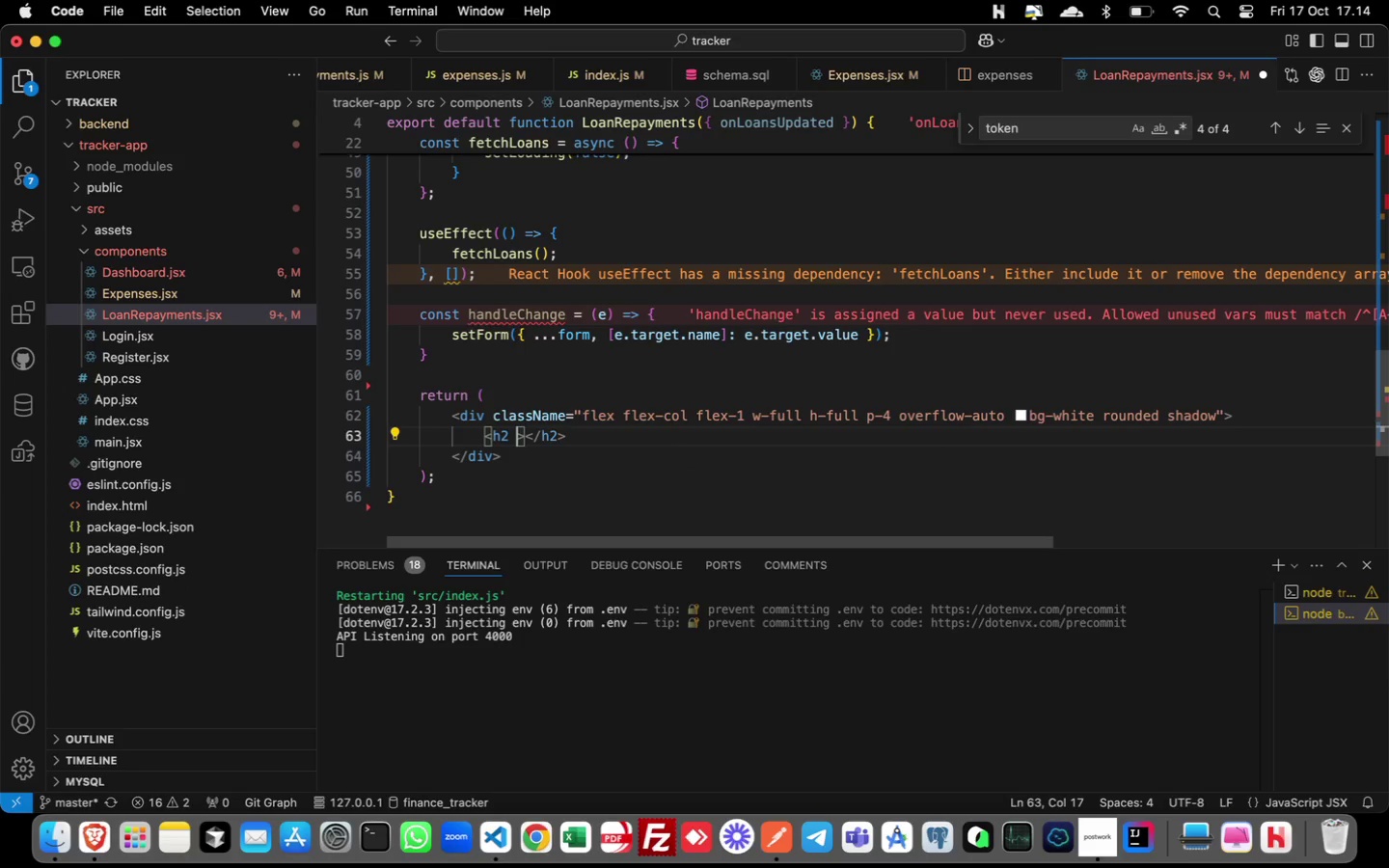 
type( classna)
 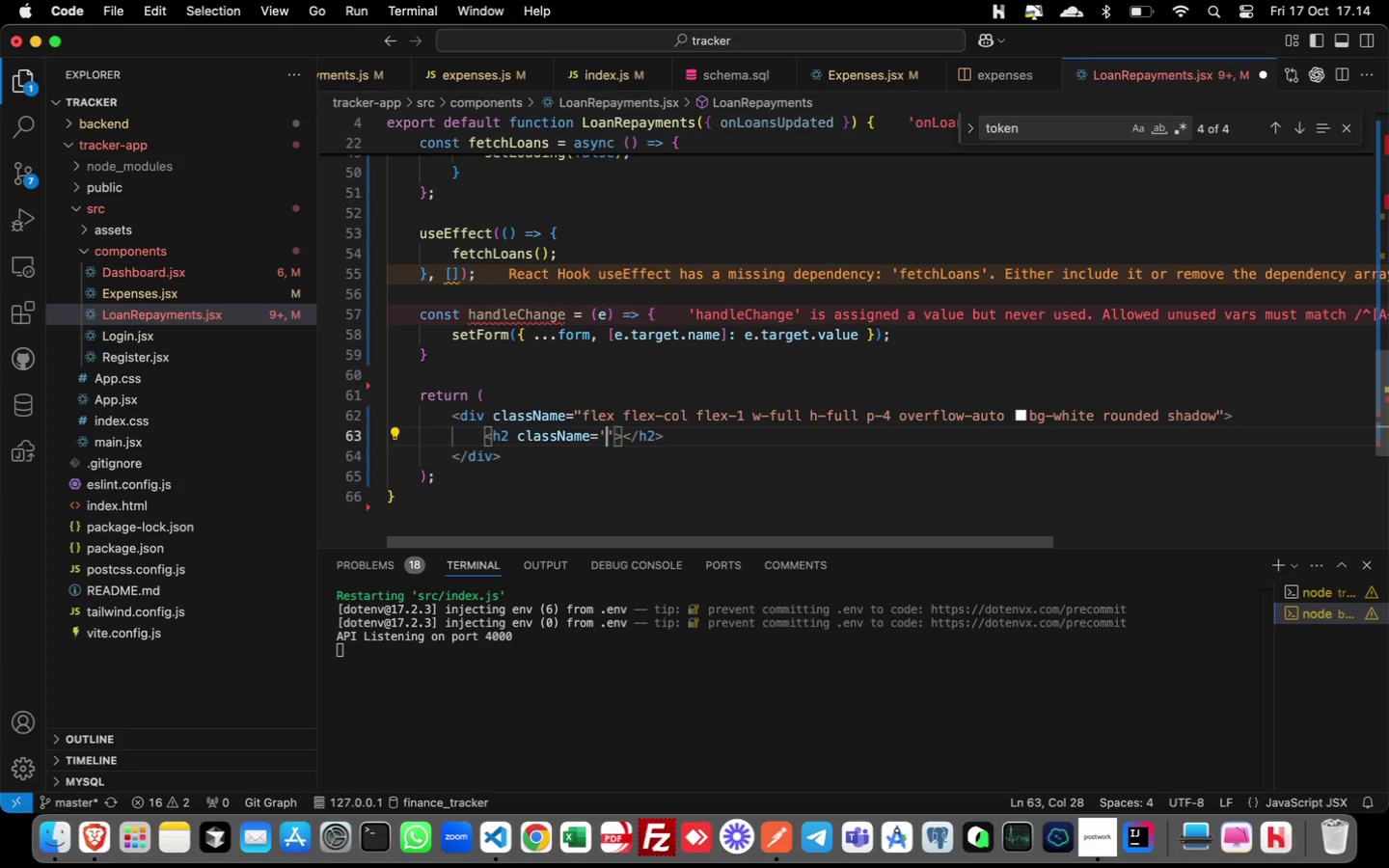 
key(Enter)
 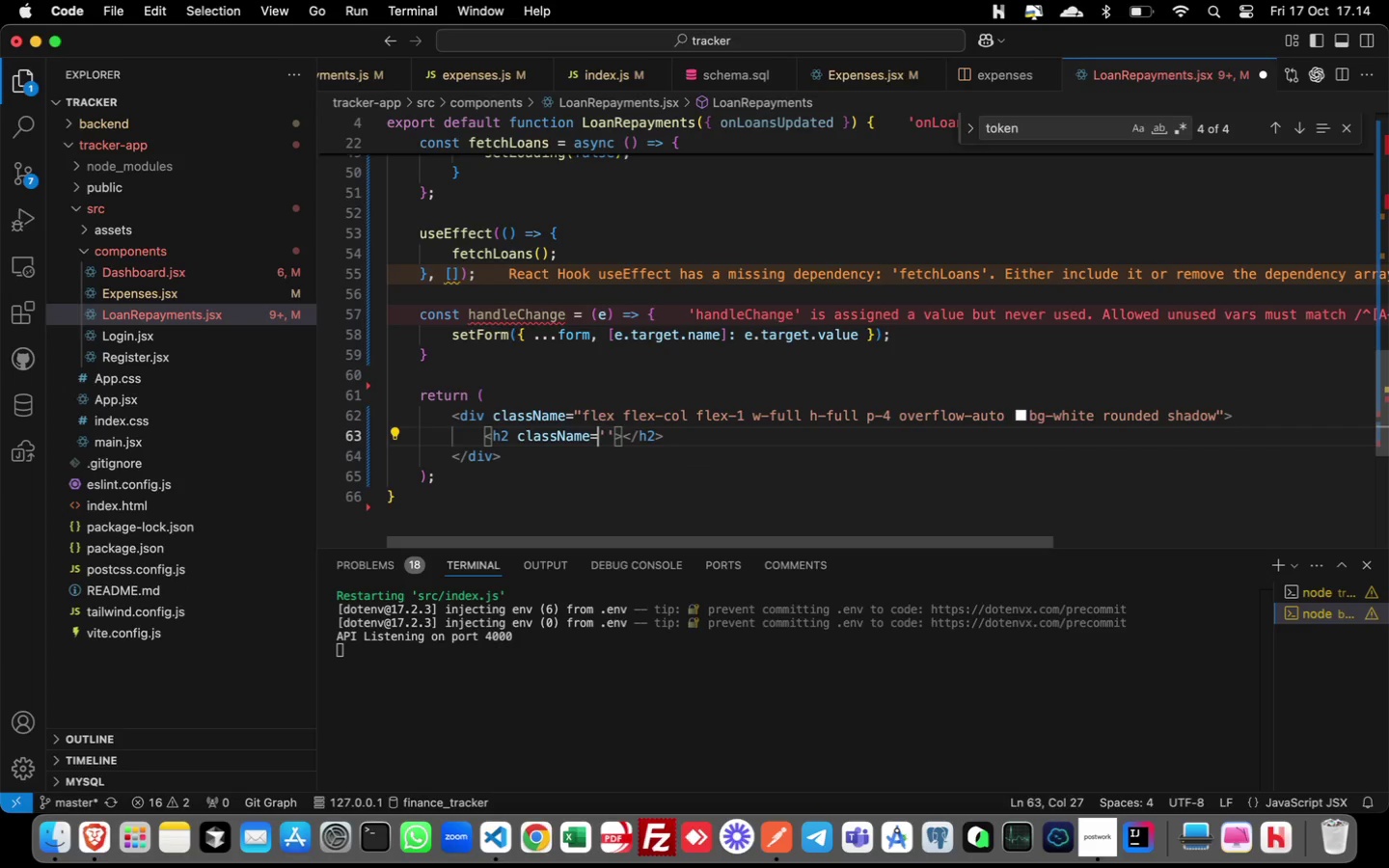 
key(ArrowLeft)
 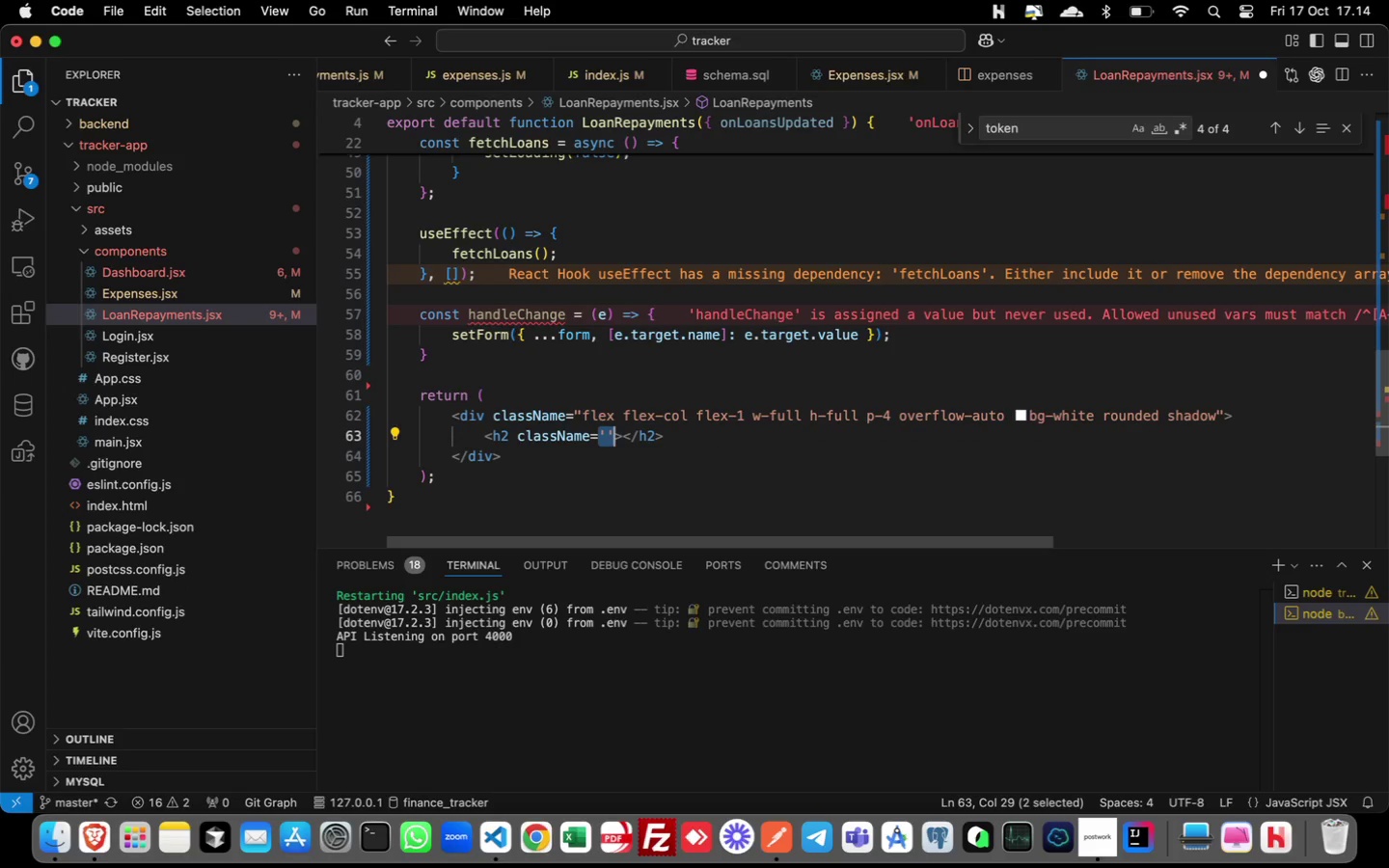 
key(Shift+ArrowRight)
 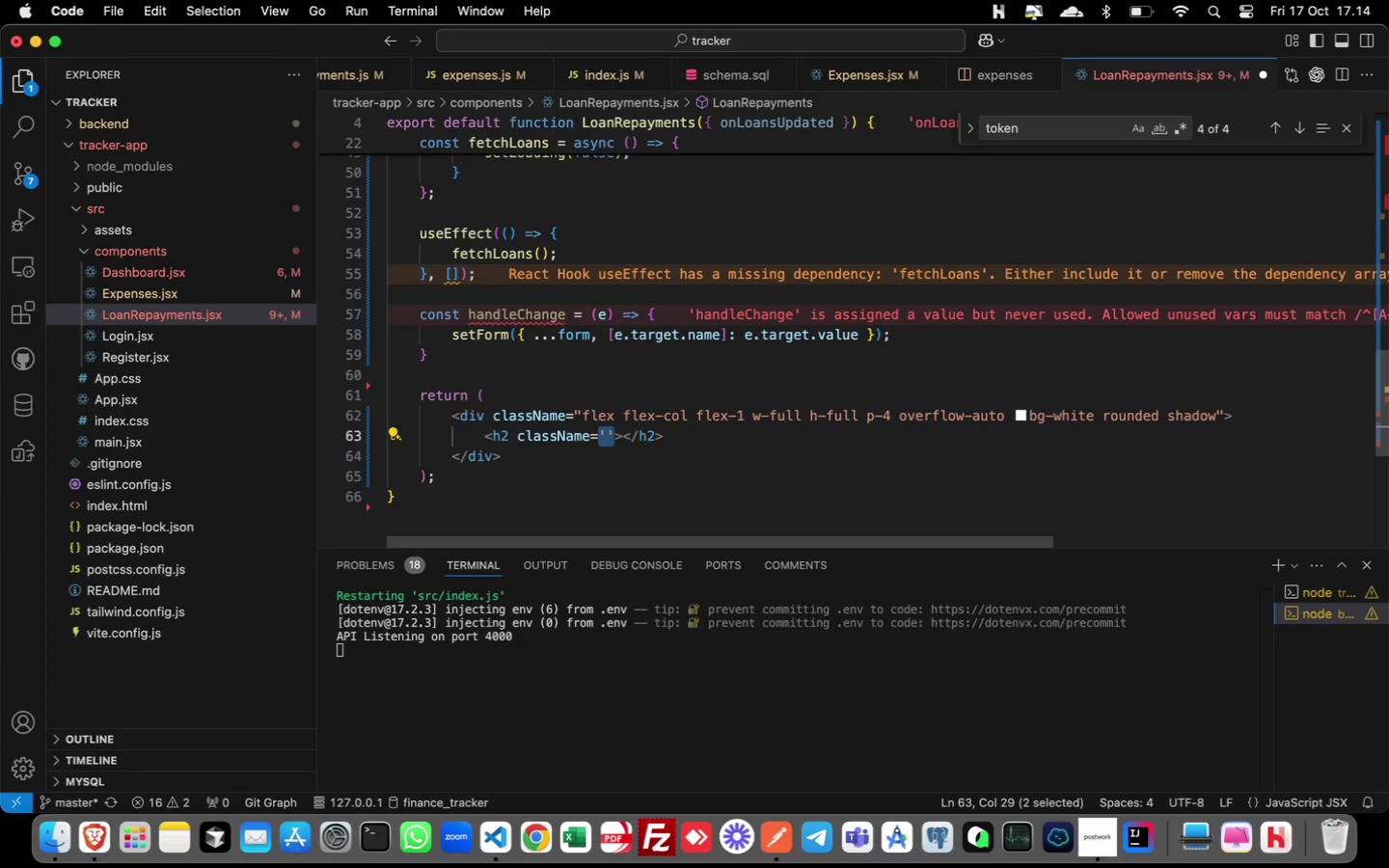 
key(Shift+ArrowRight)
 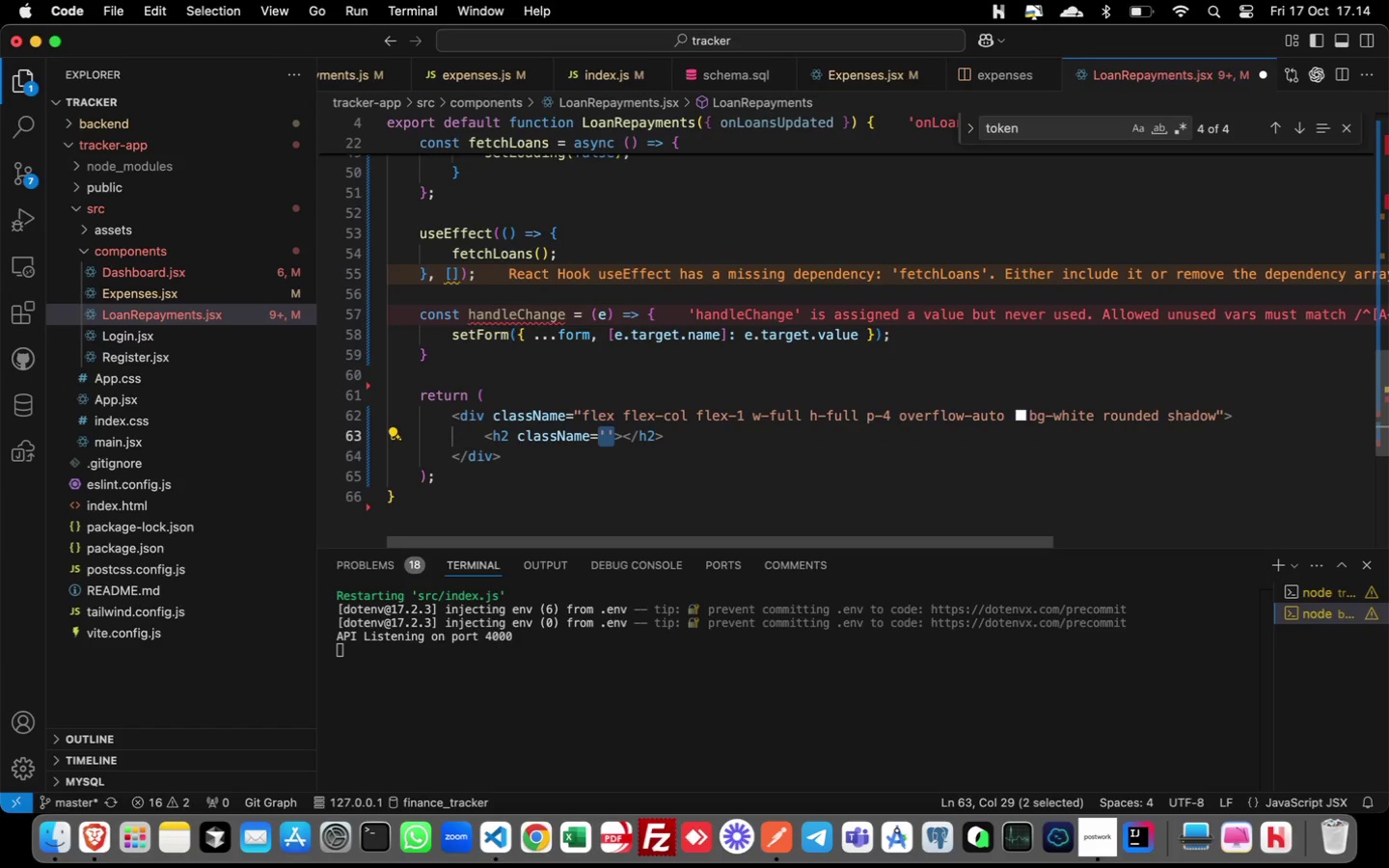 
type("mb-4 text-xl)
 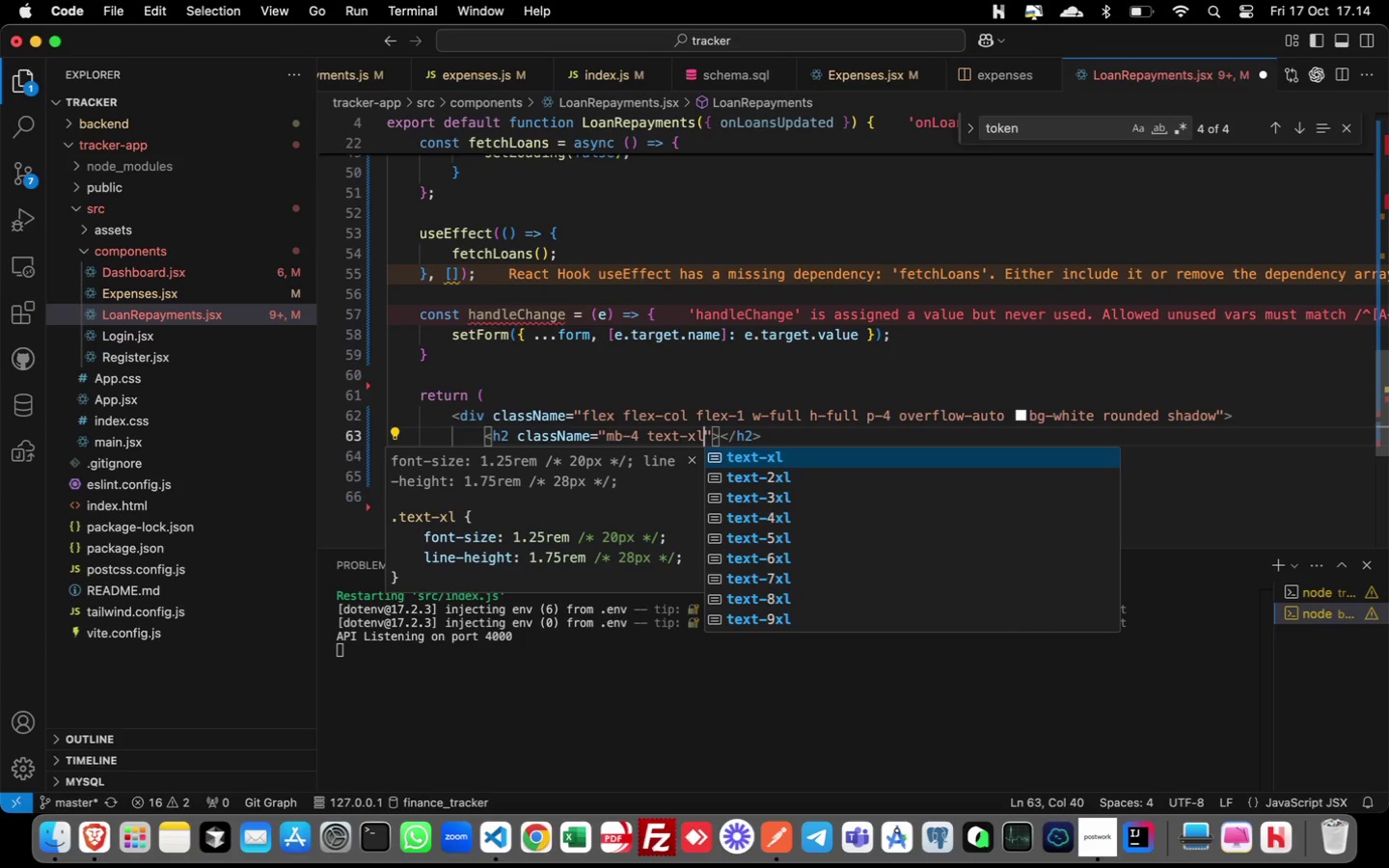 
type( font-bole)
key(Backspace)
type(d)
 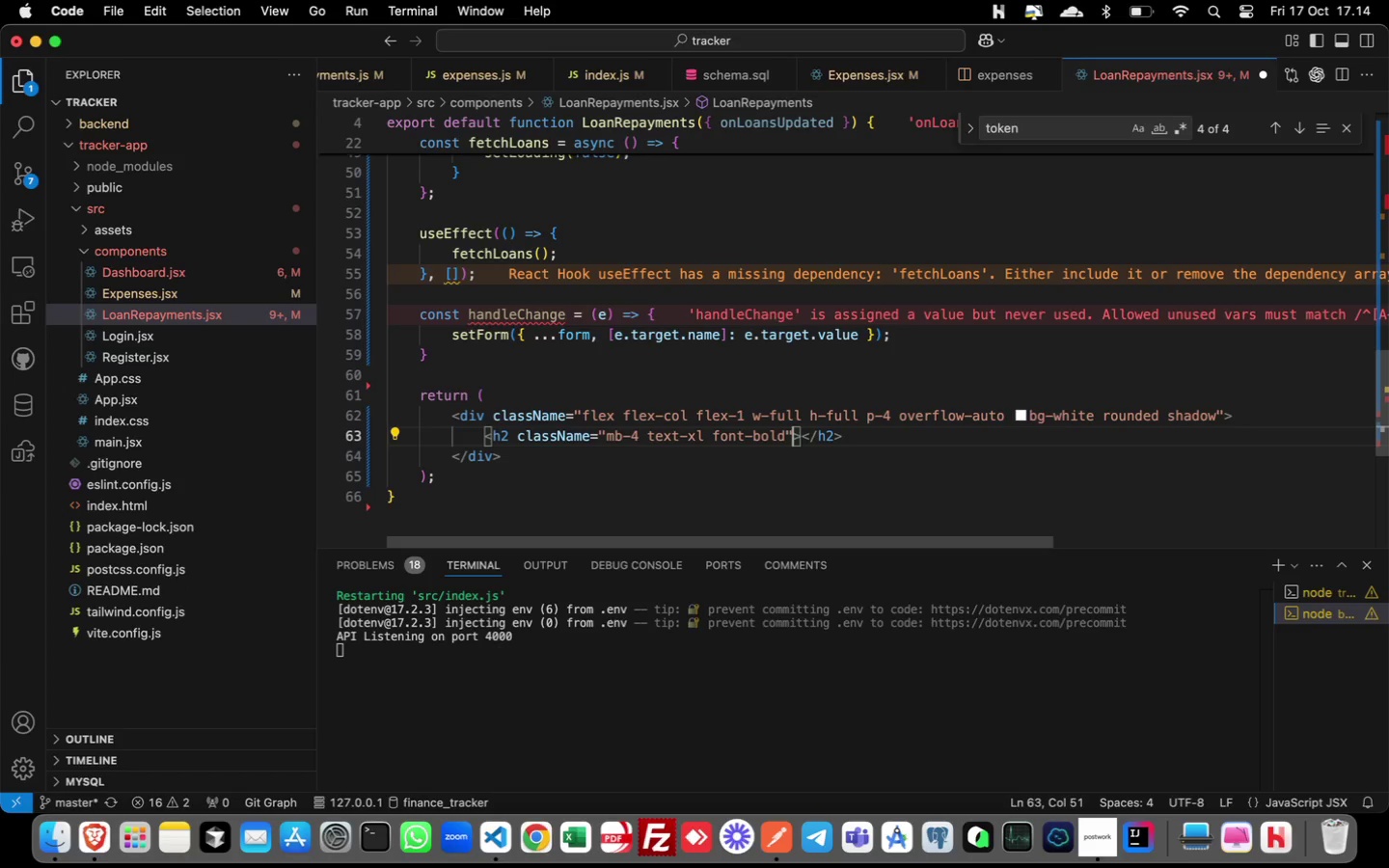 
key(ArrowRight)
 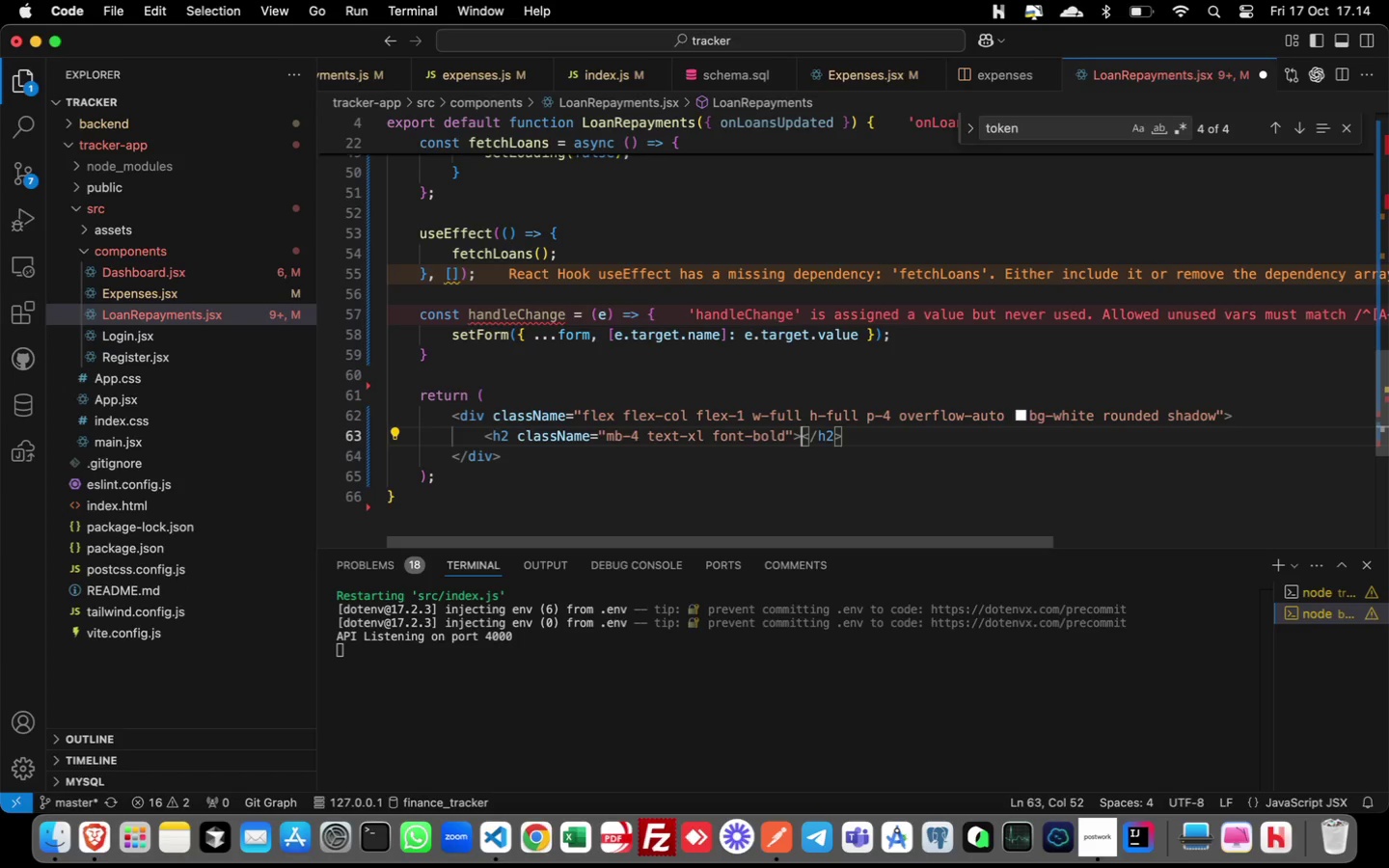 
key(ArrowRight)
 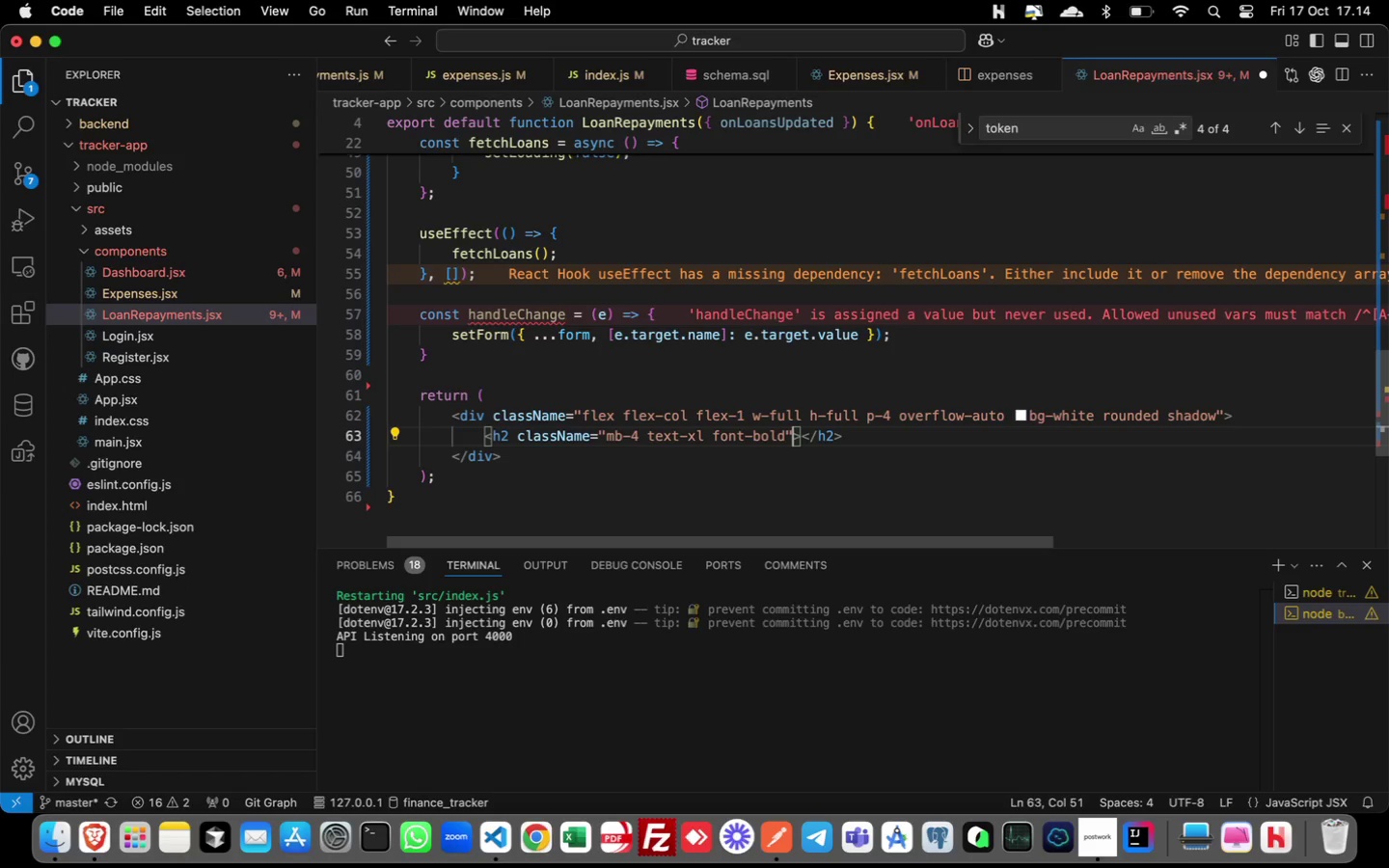 
key(ArrowLeft)
 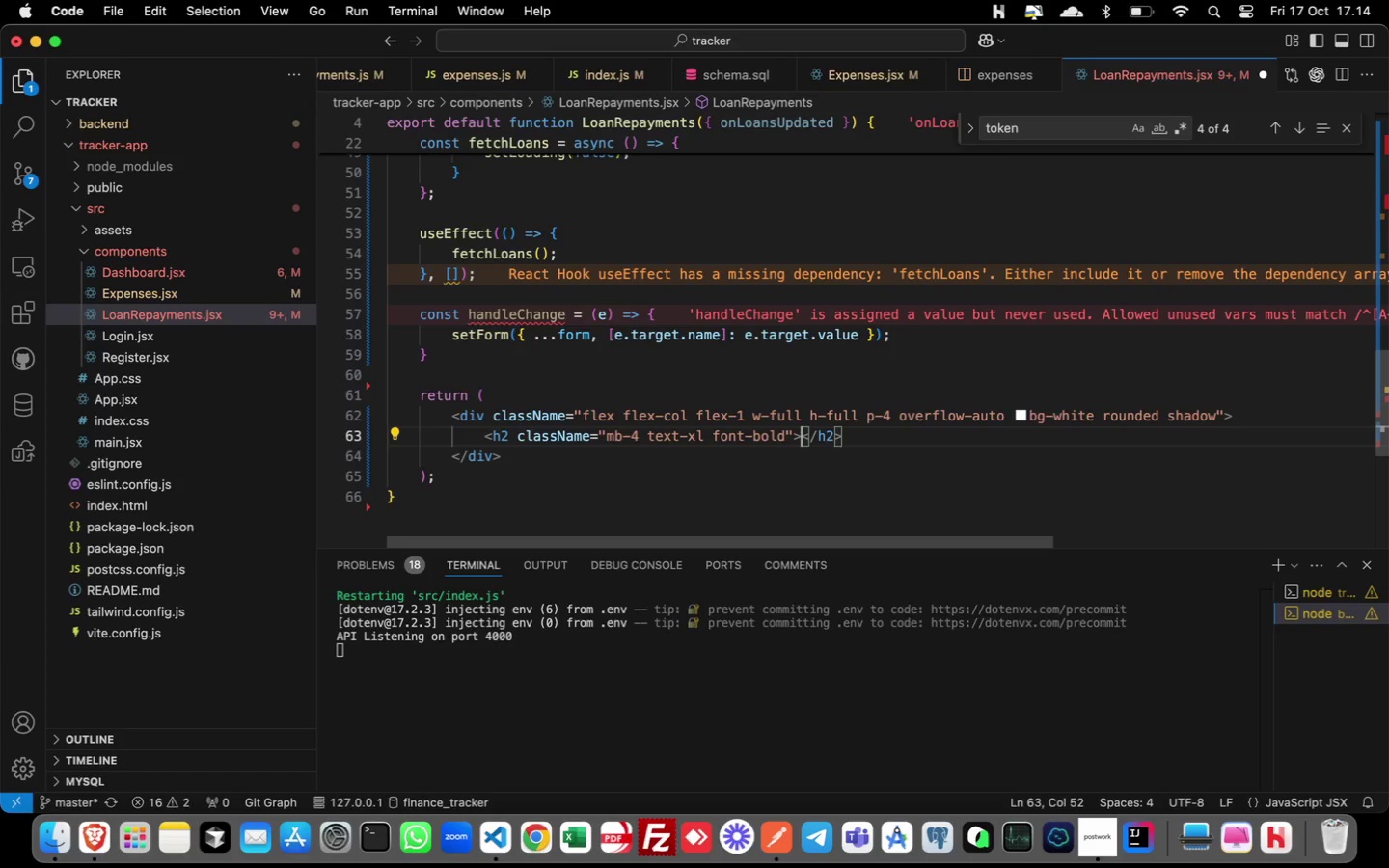 
key(ArrowRight)
 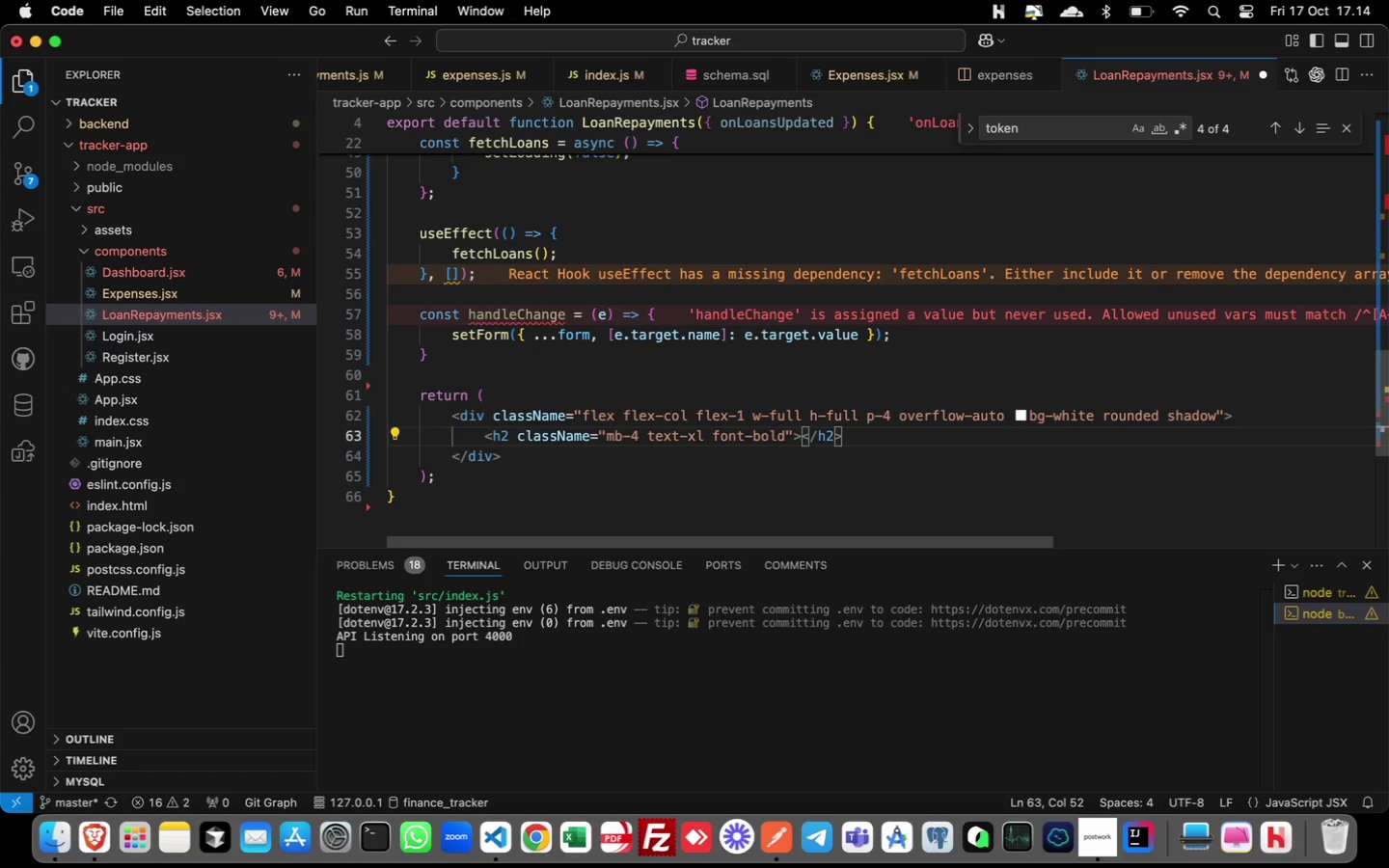 
type(Loan Repayments)
 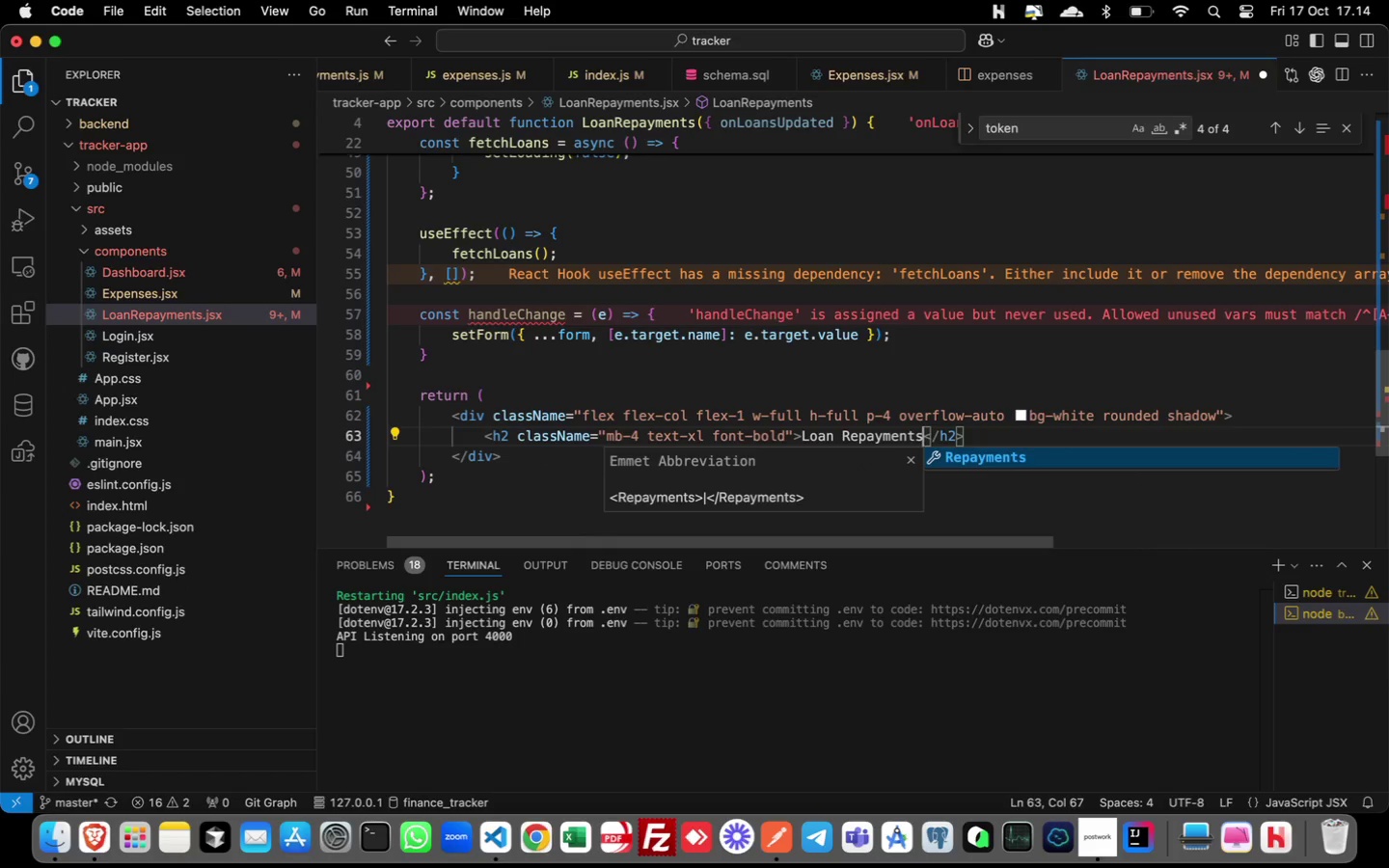 
key(ArrowRight)
 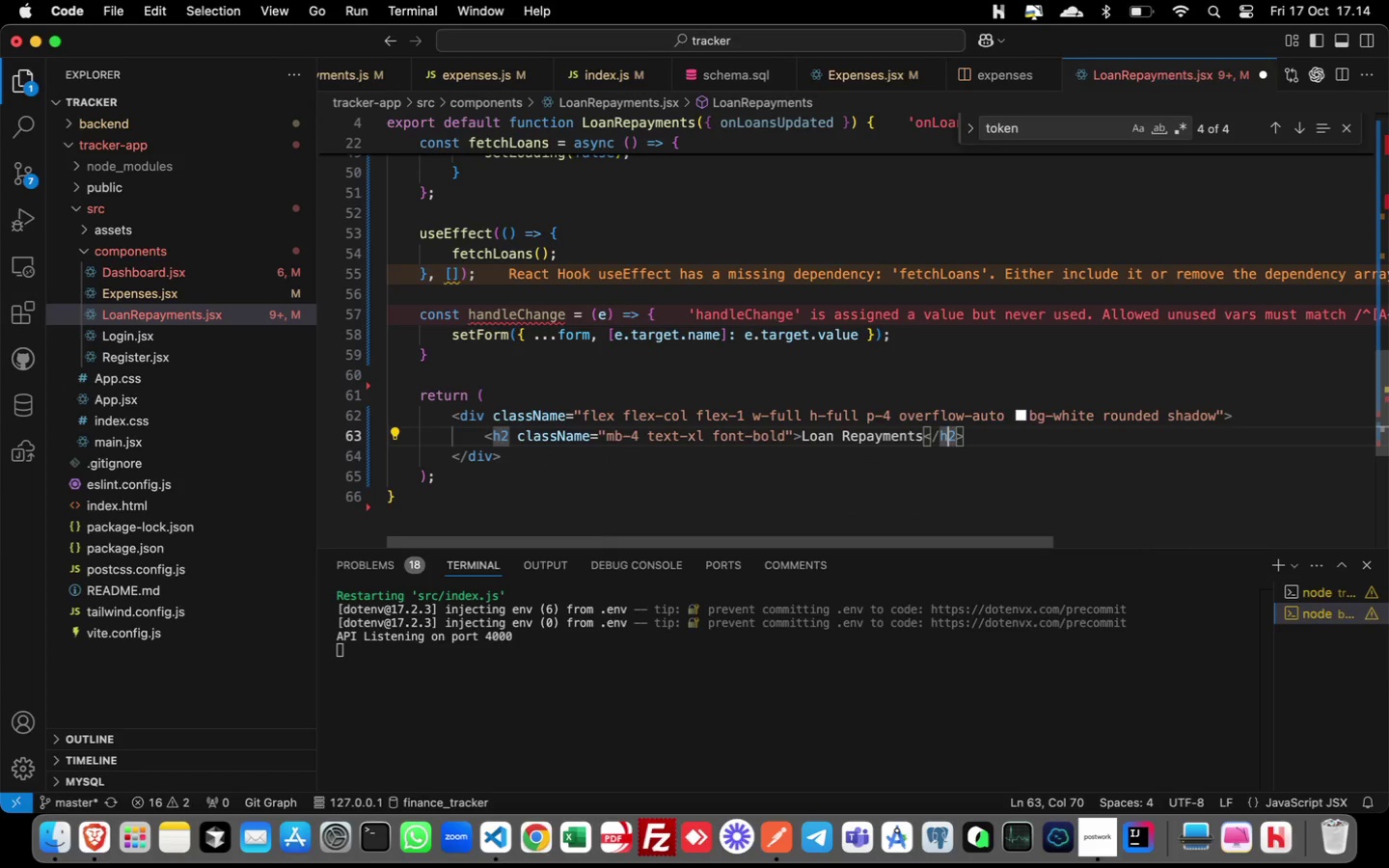 
key(ArrowRight)
 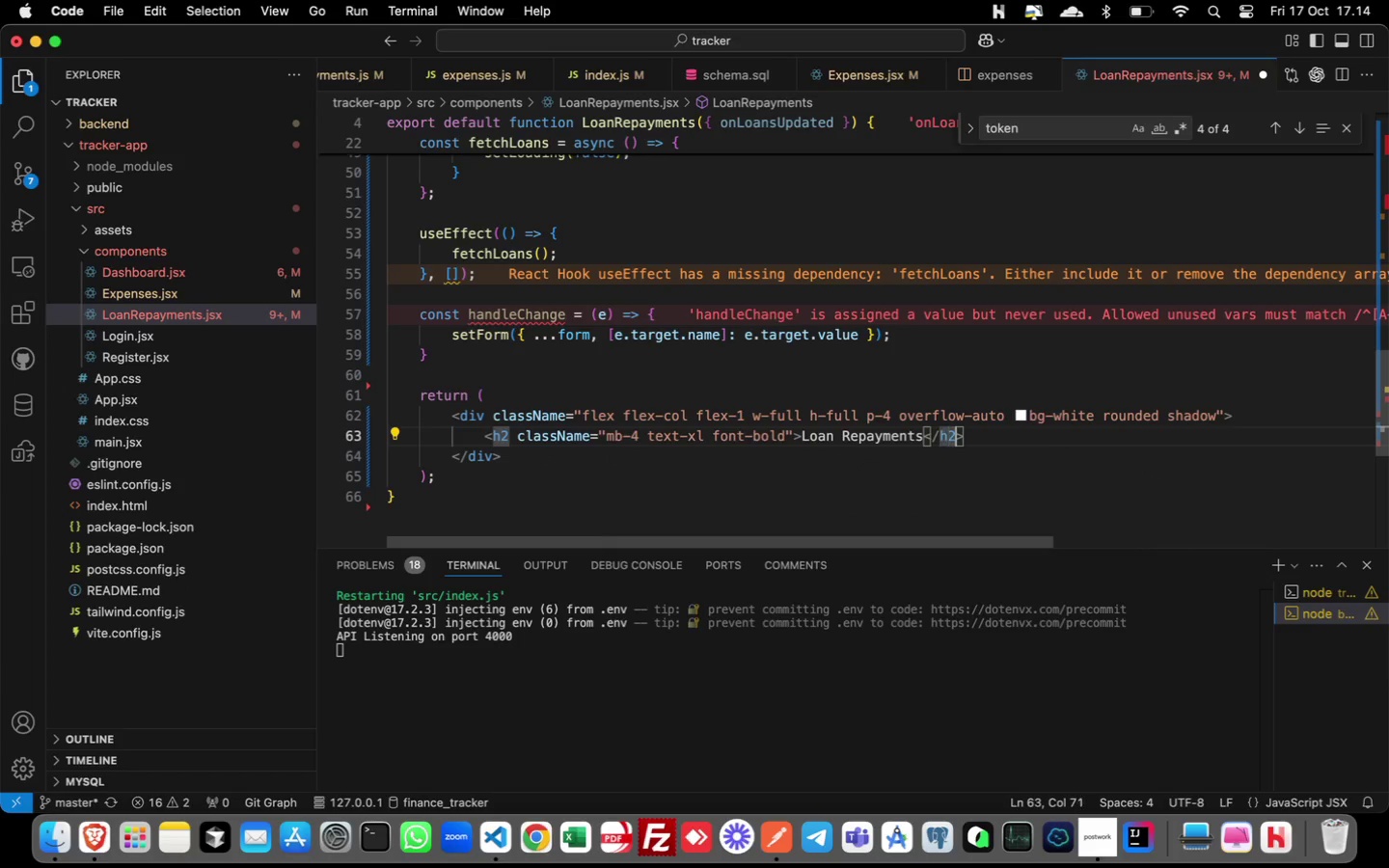 
key(ArrowRight)
 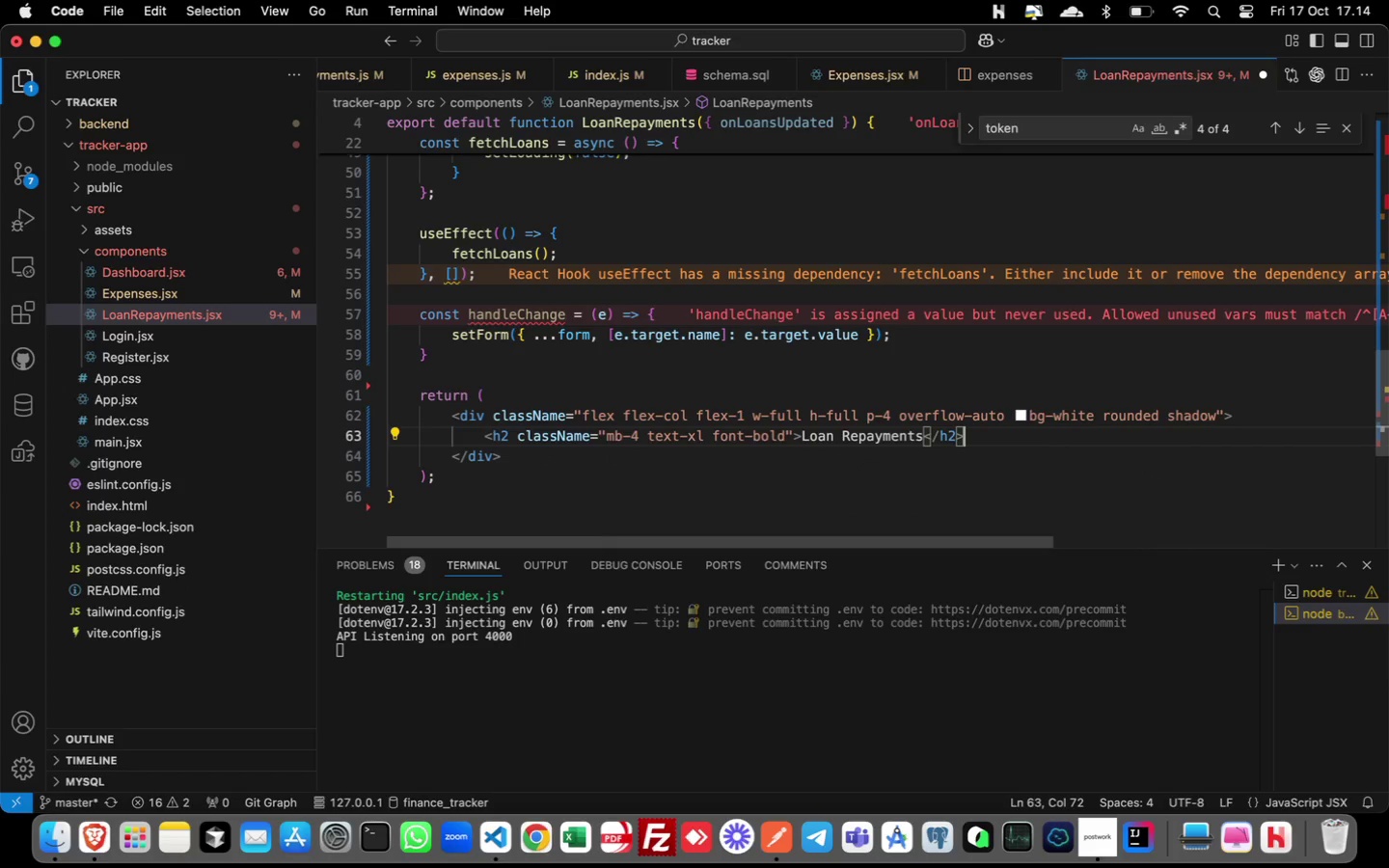 
key(ArrowRight)
 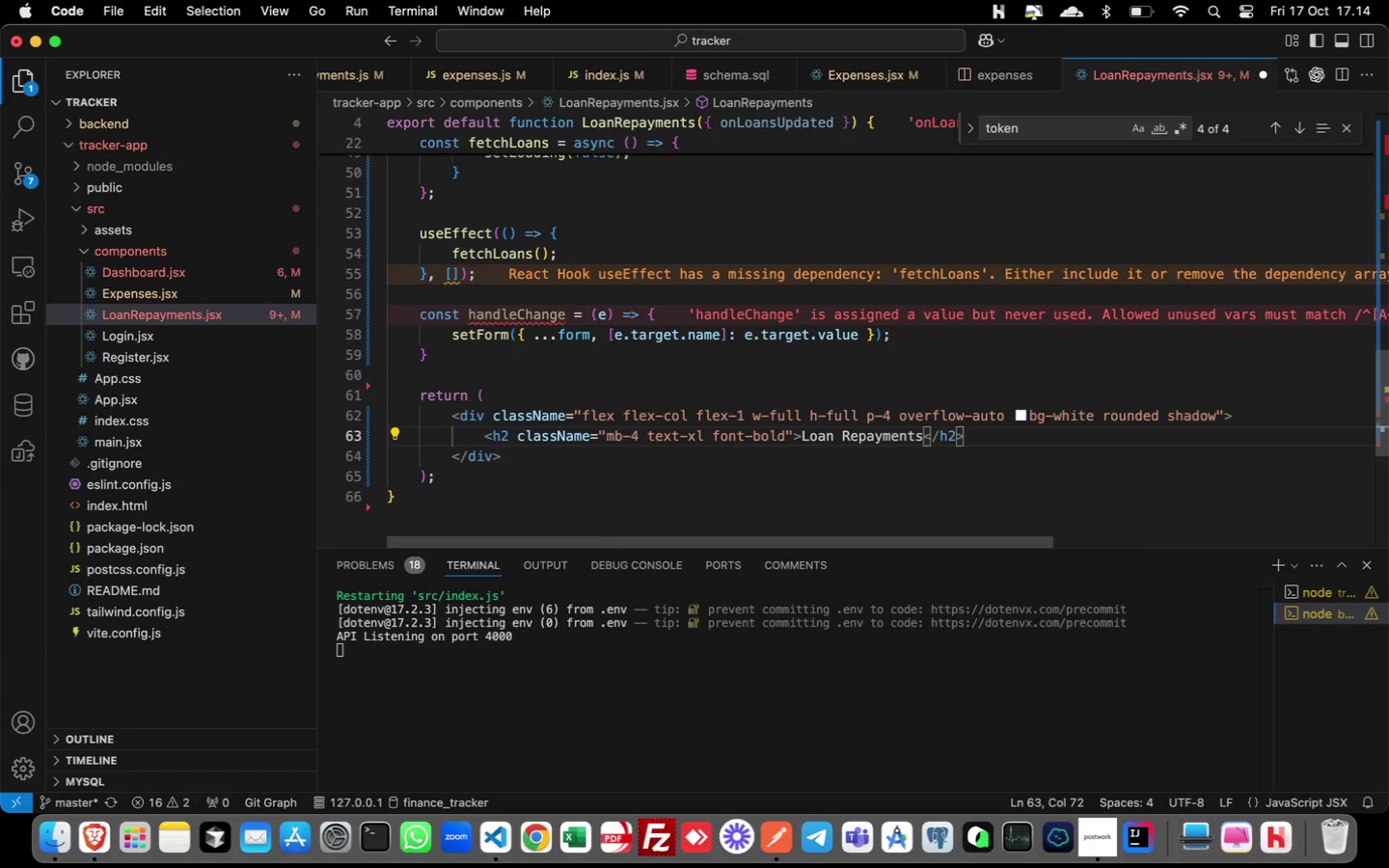 
key(ArrowRight)
 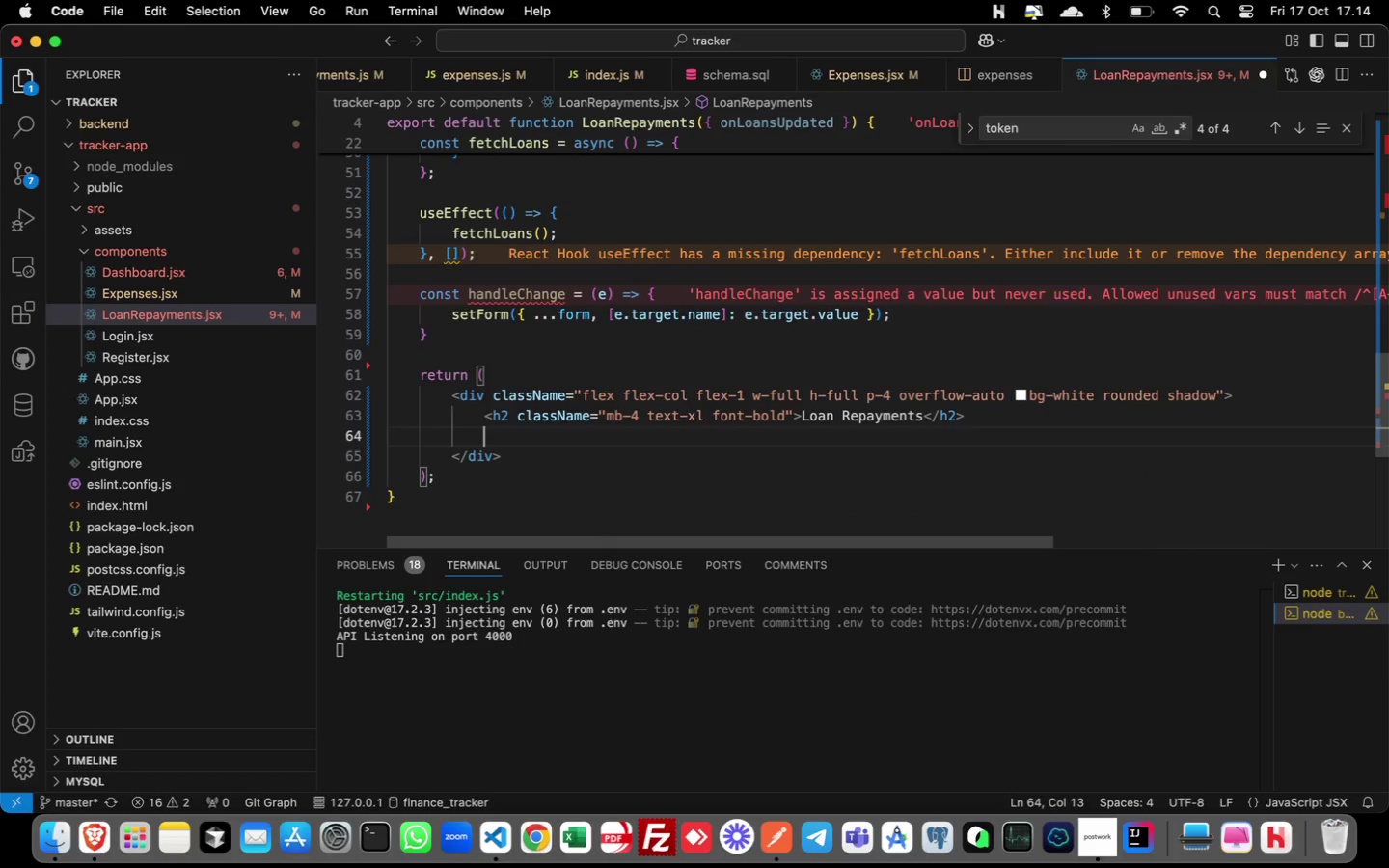 
key(Enter)
 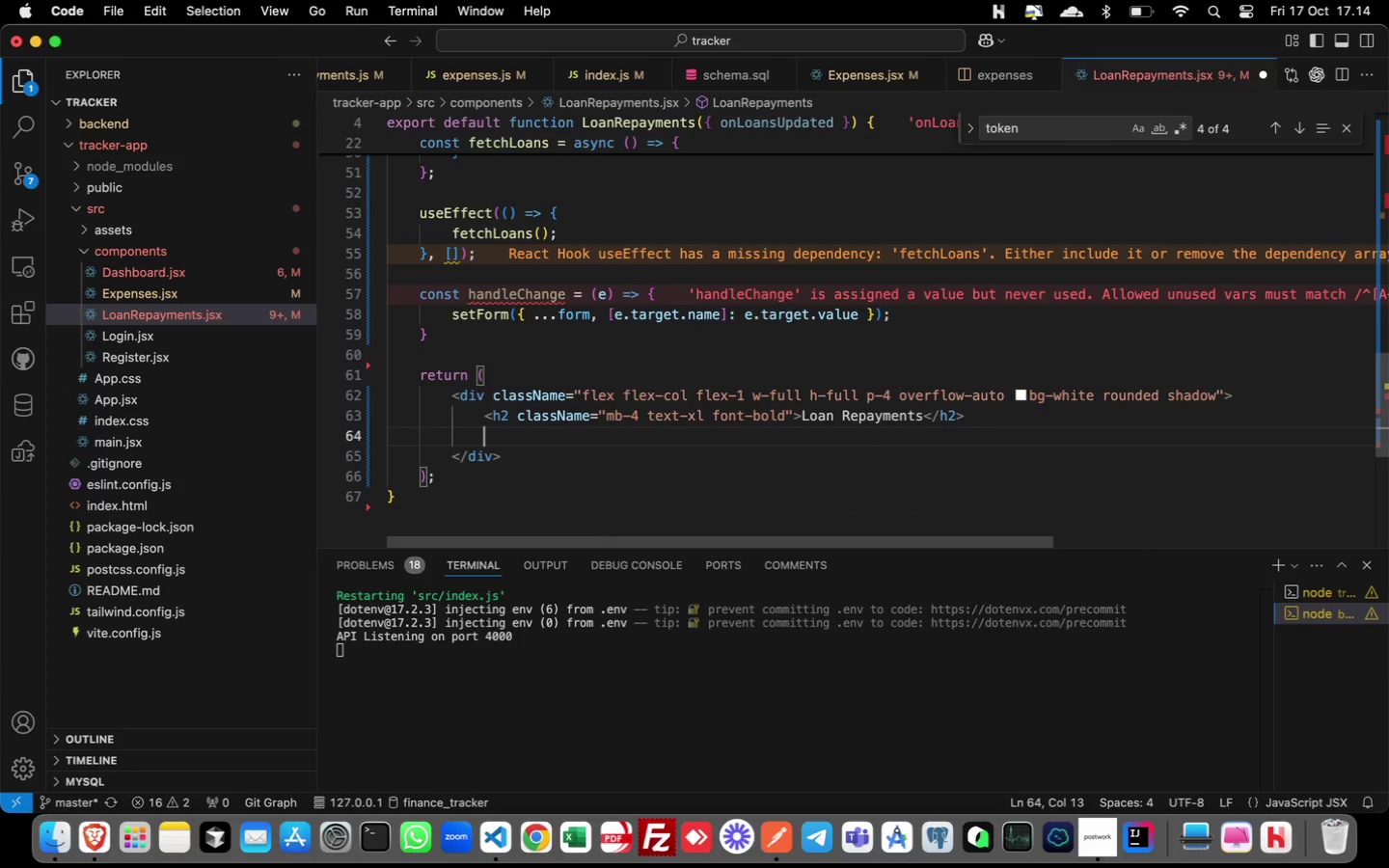 
type({error)
 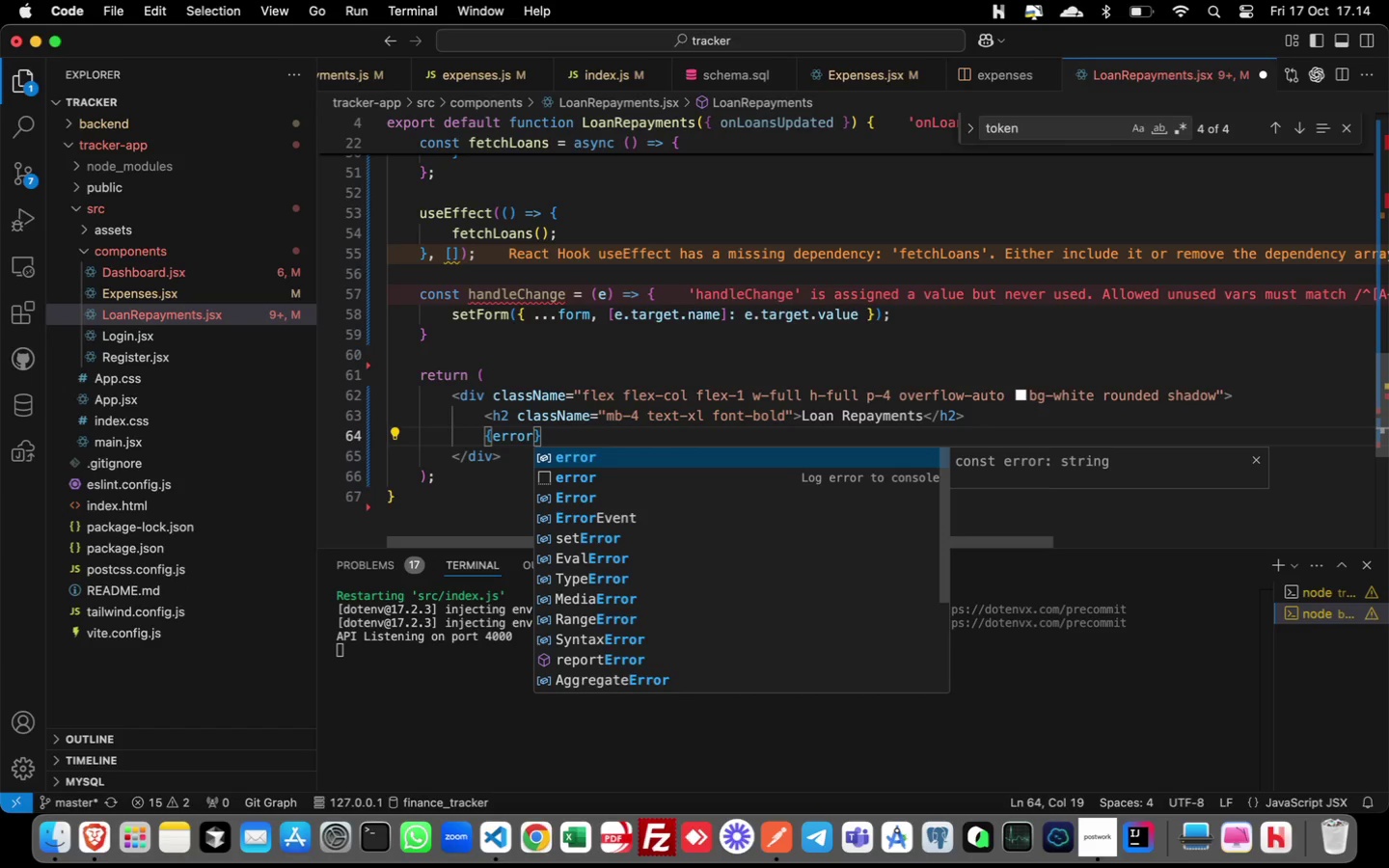 
type( && ()
 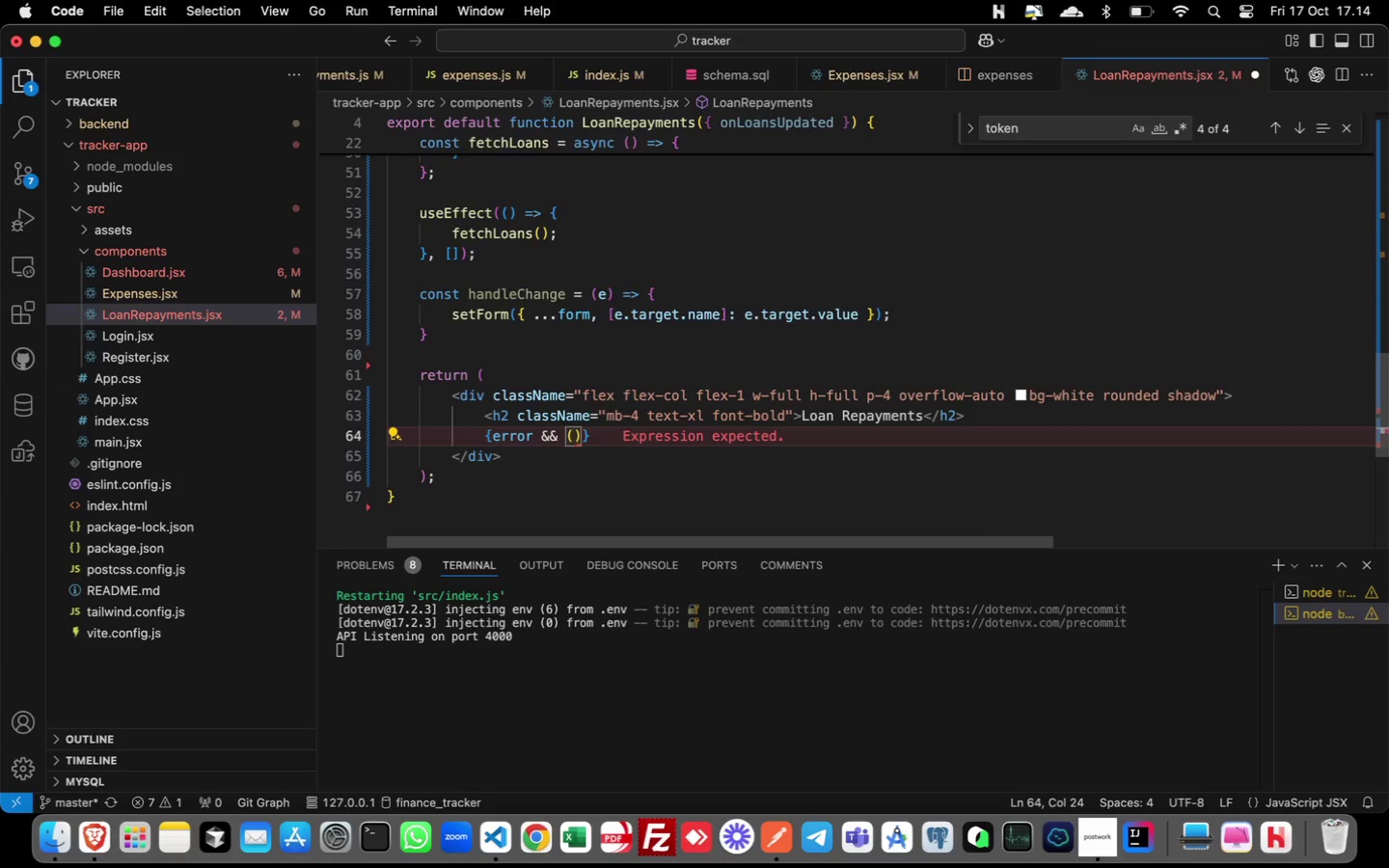 
key(ArrowUp)
 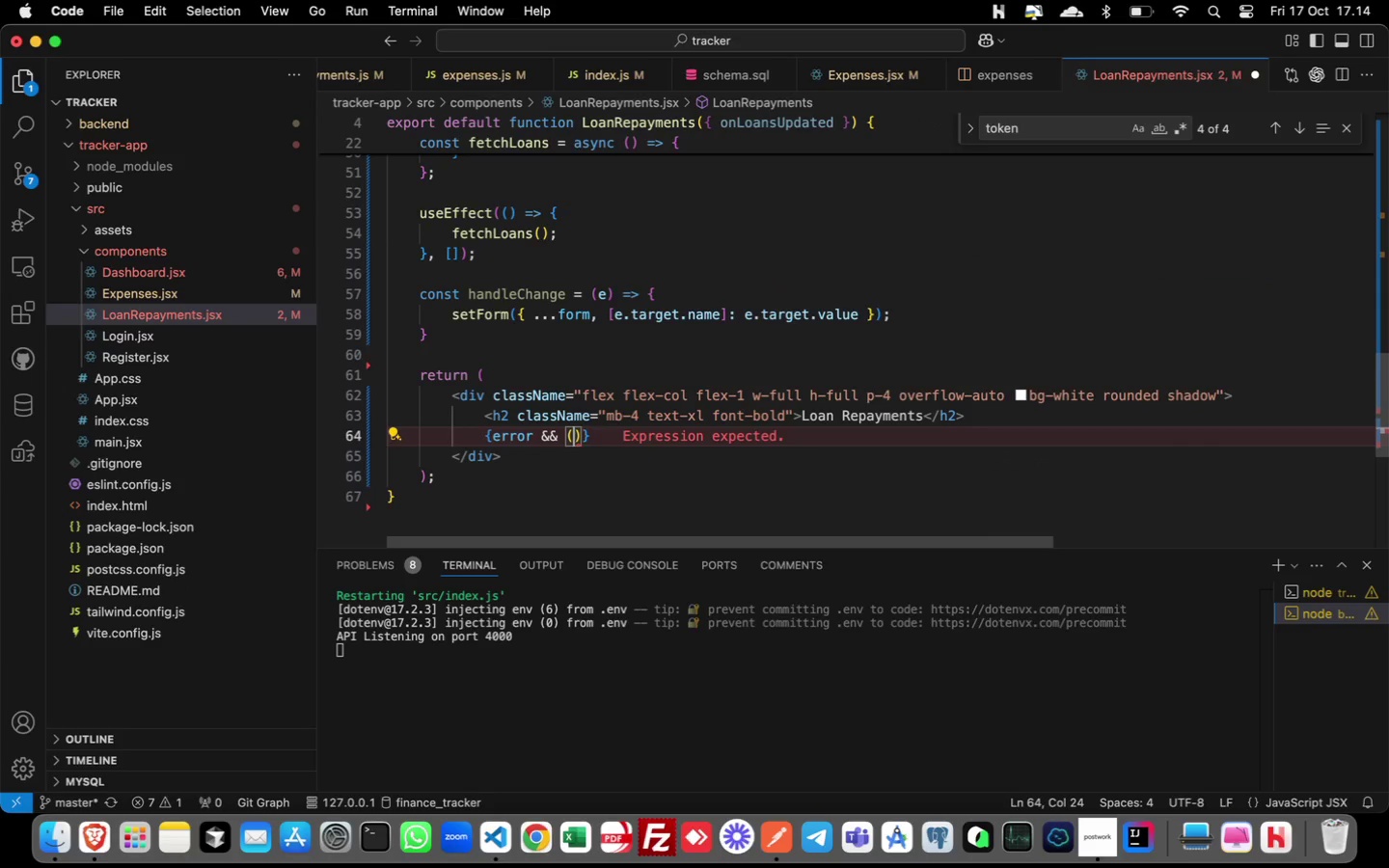 
key(ArrowDown)
 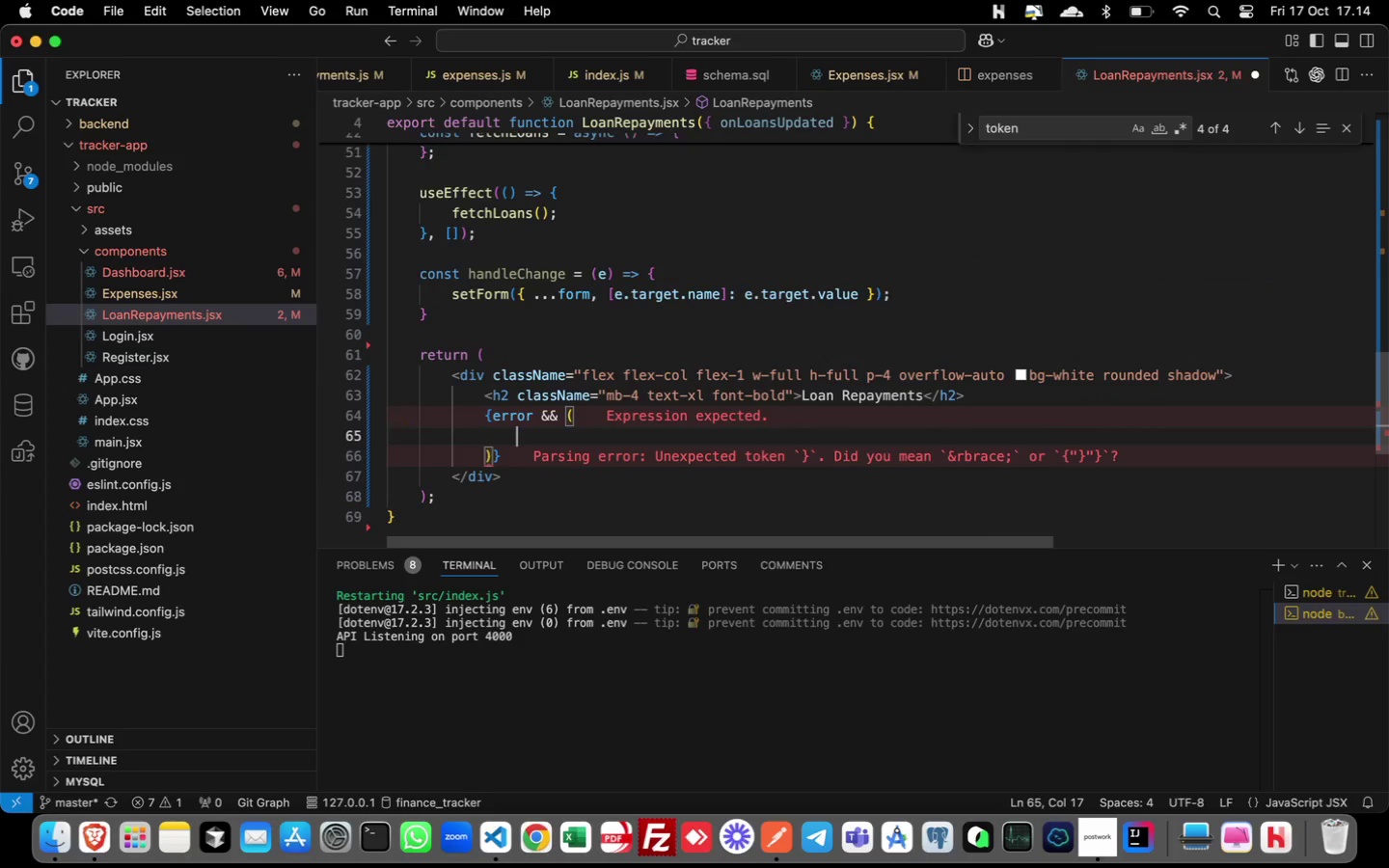 
key(Enter)
 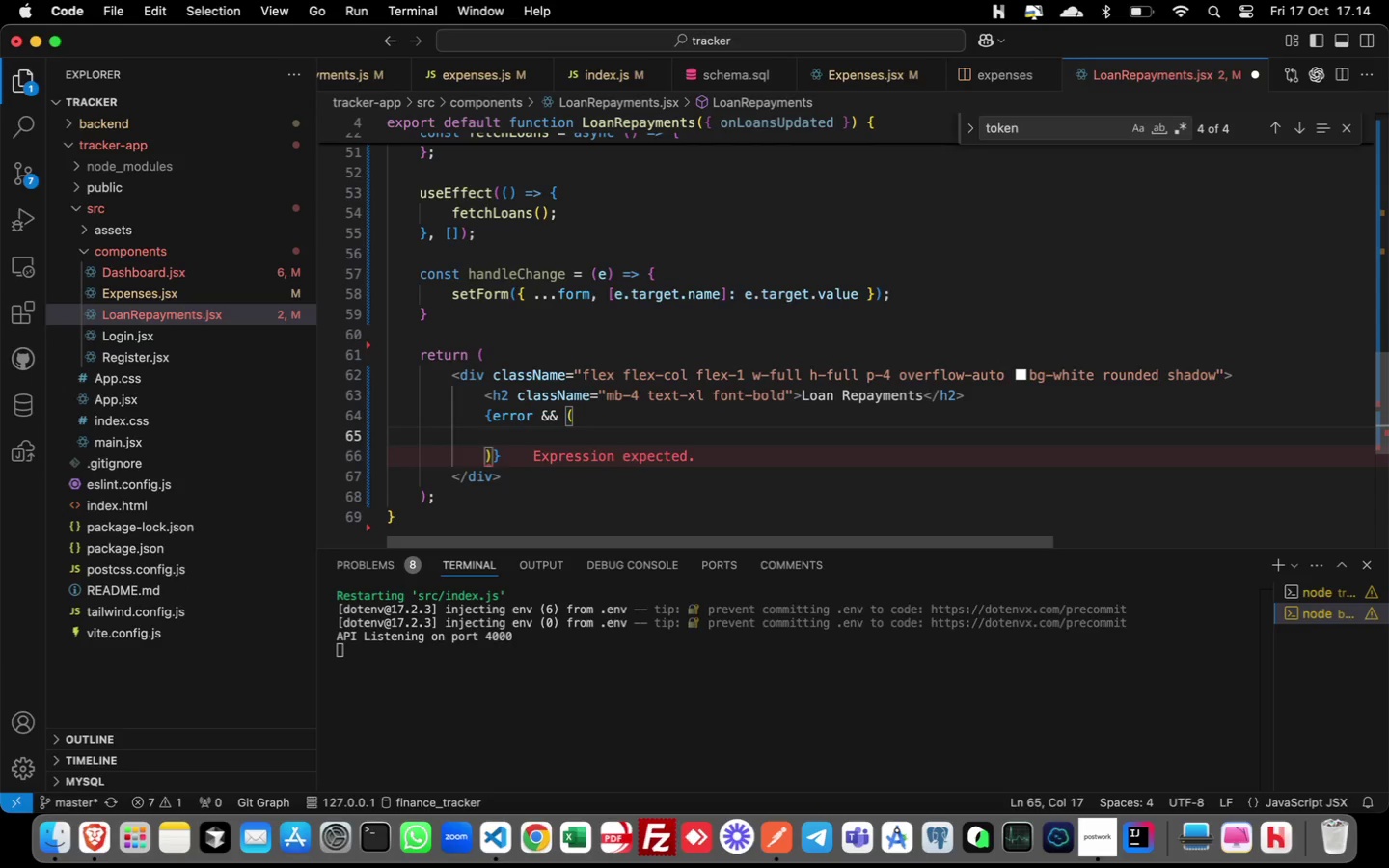 
type(div)
 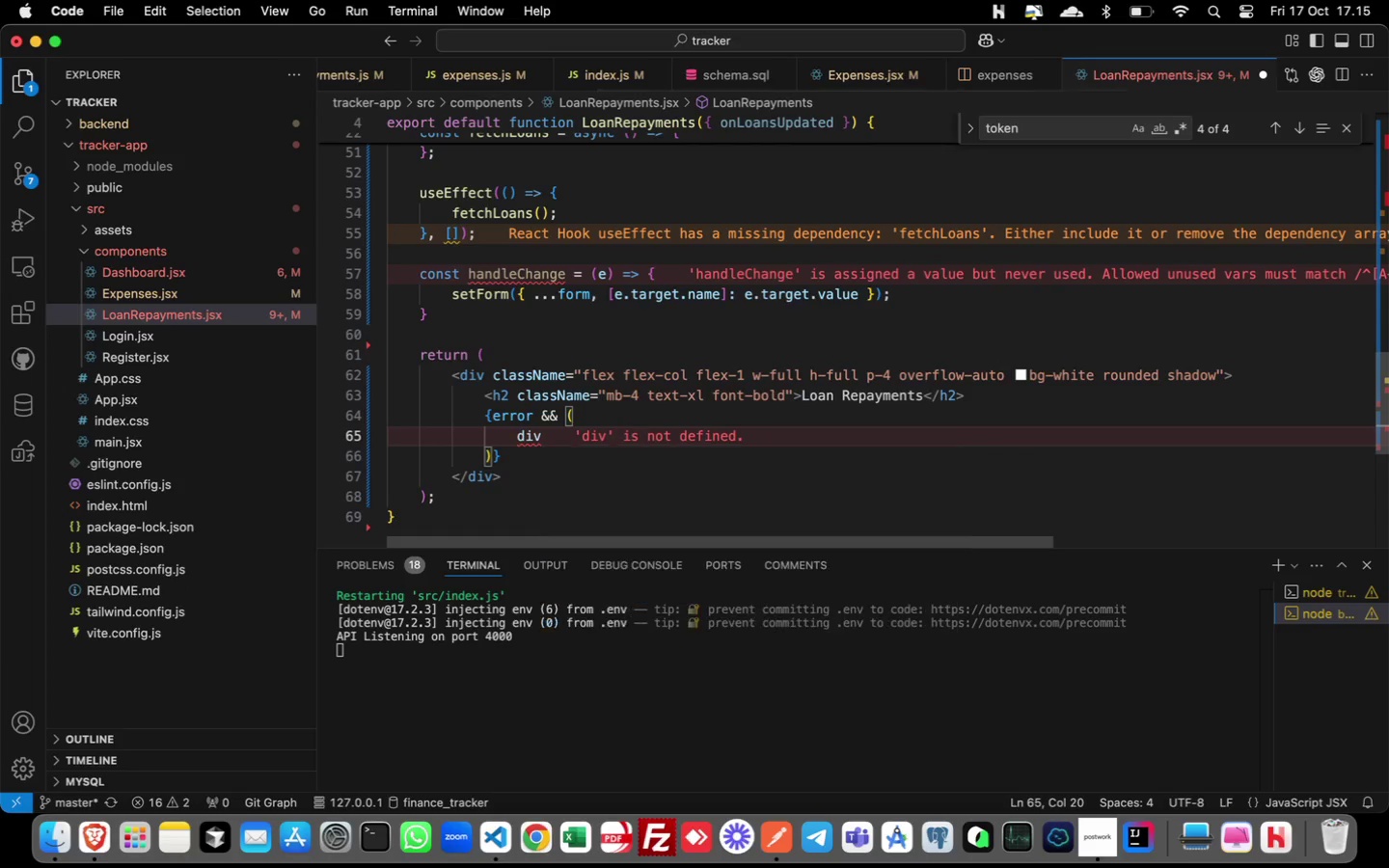 
key(Enter)
 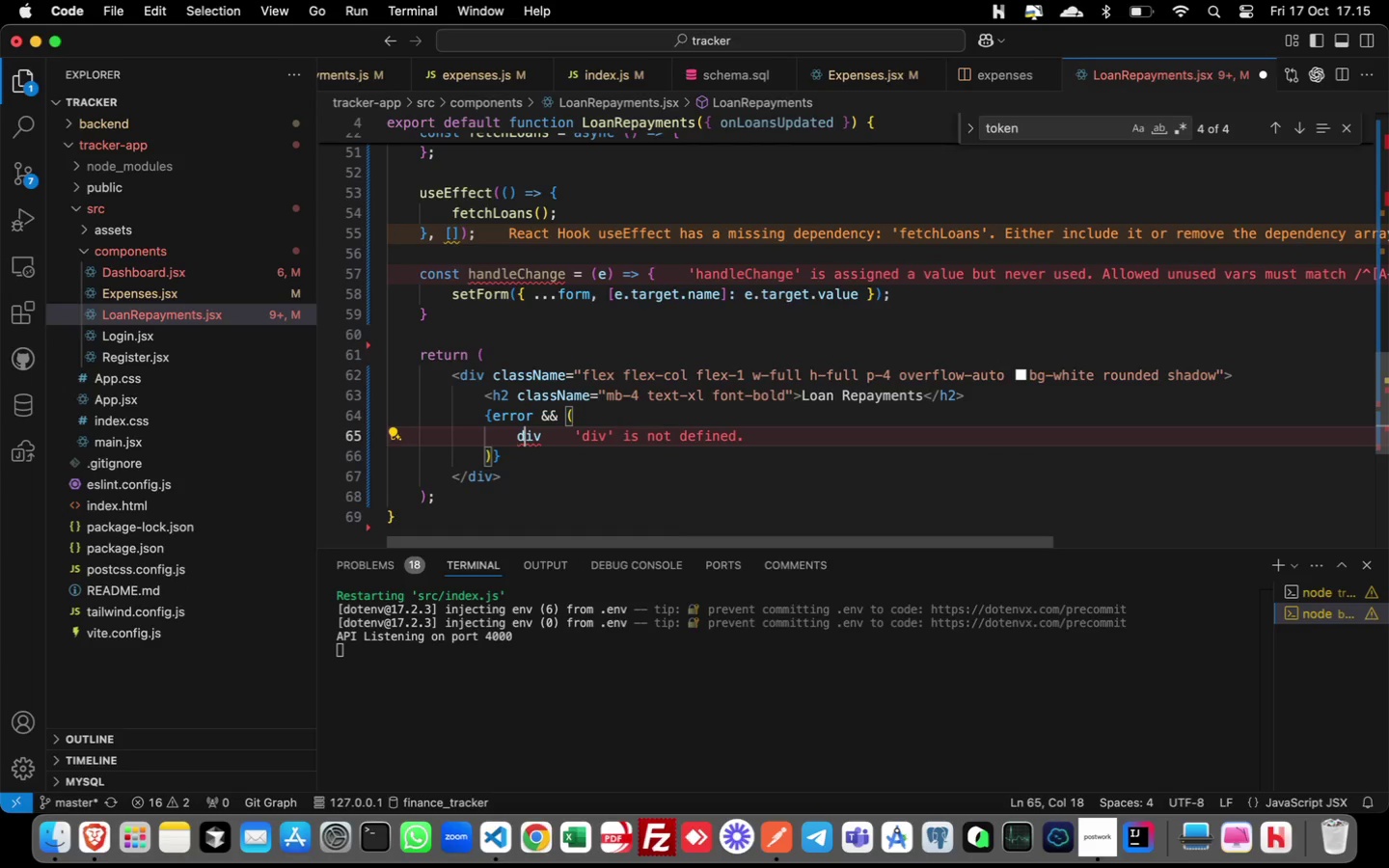 
key(ArrowLeft)
 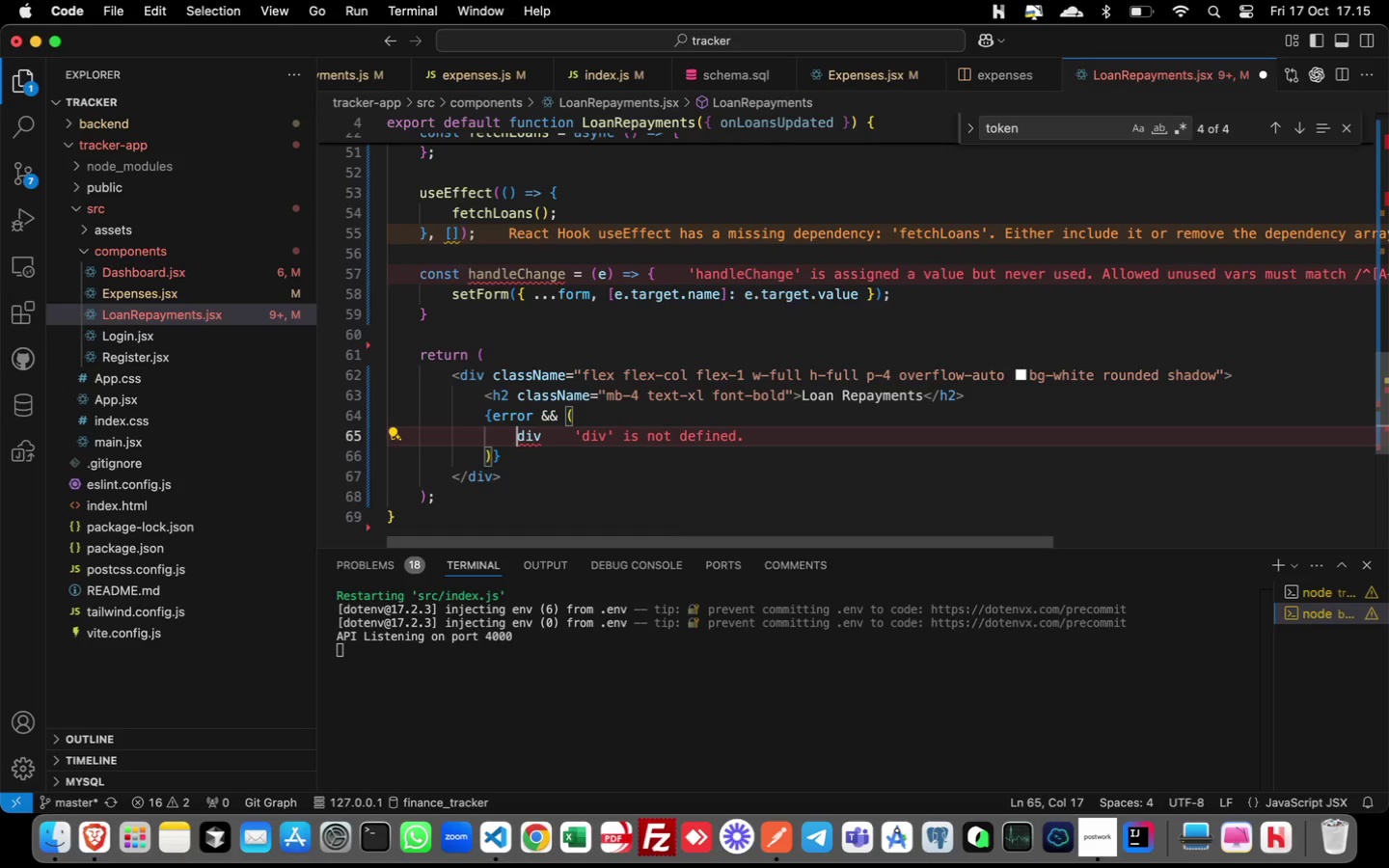 
key(ArrowLeft)
 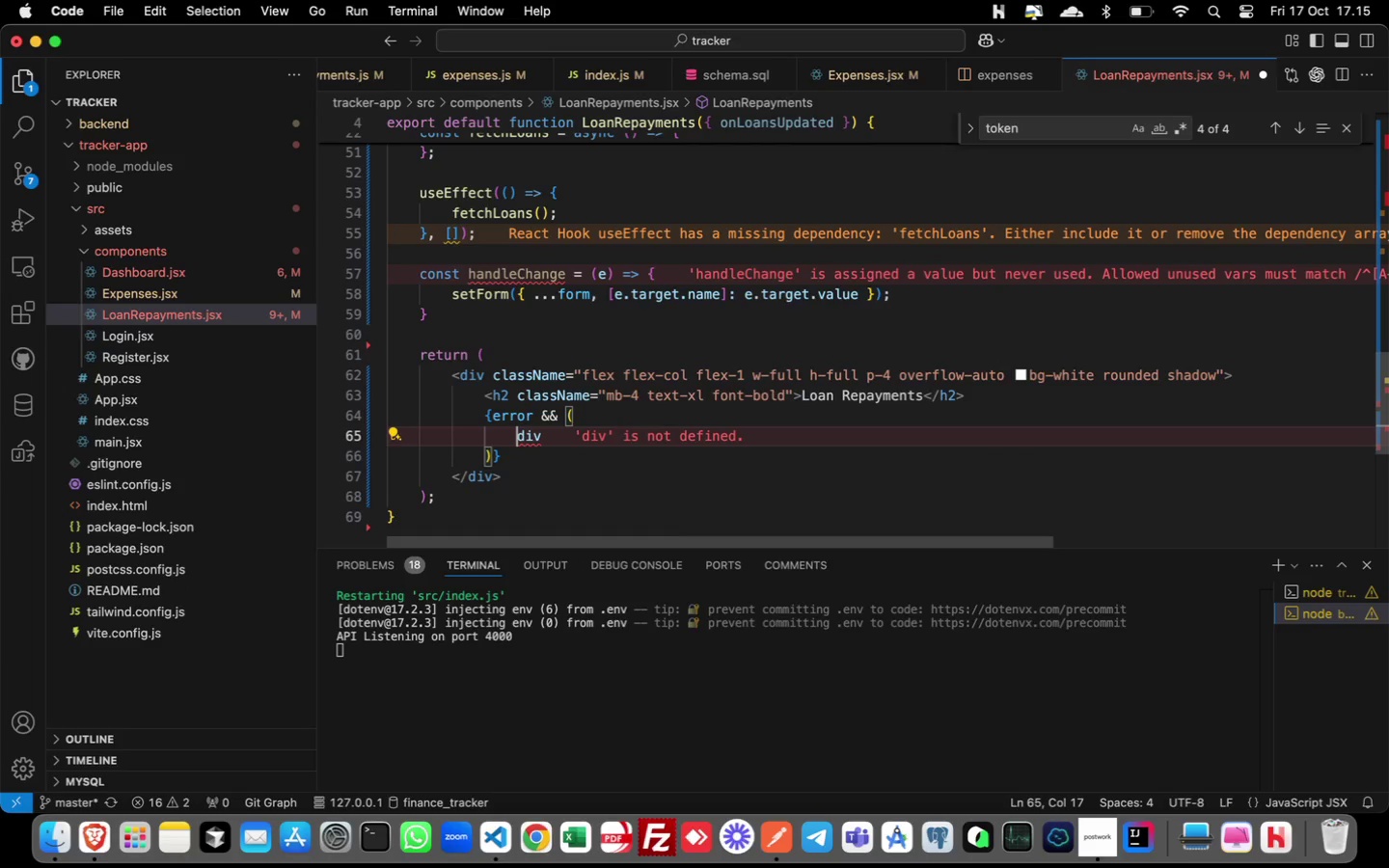 
key(ArrowLeft)
 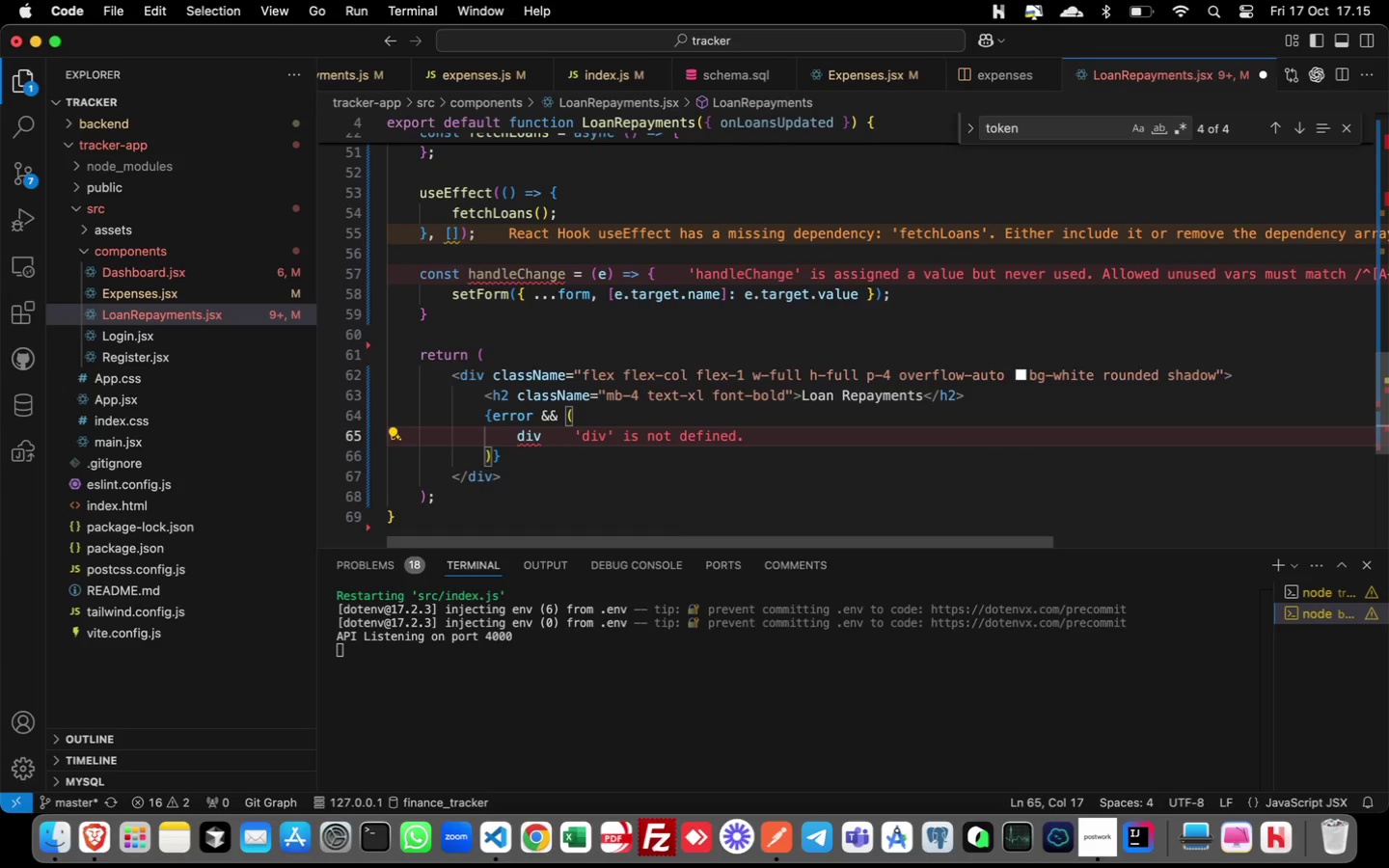 
key(Shift+Comma)
 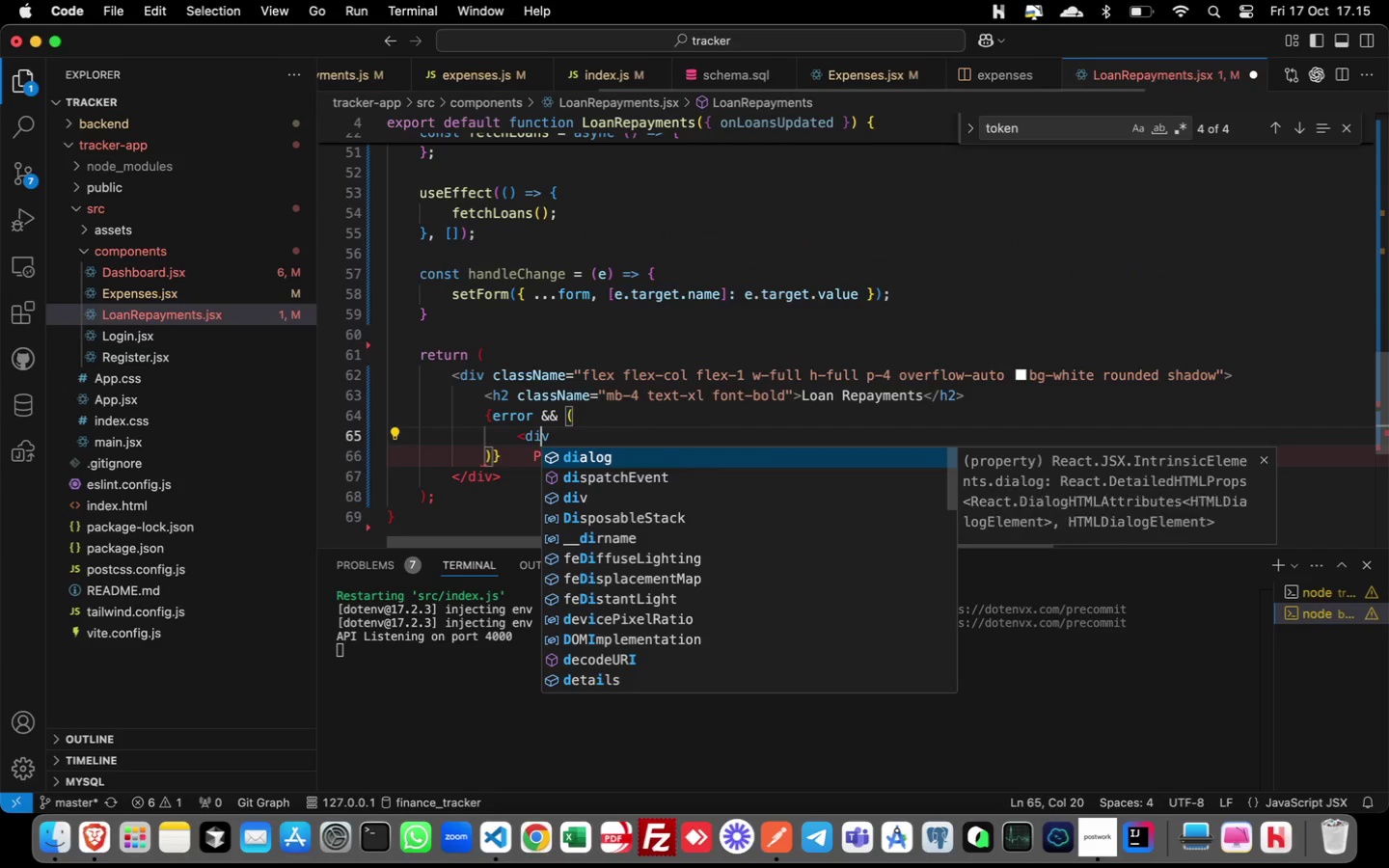 
key(ArrowRight)
 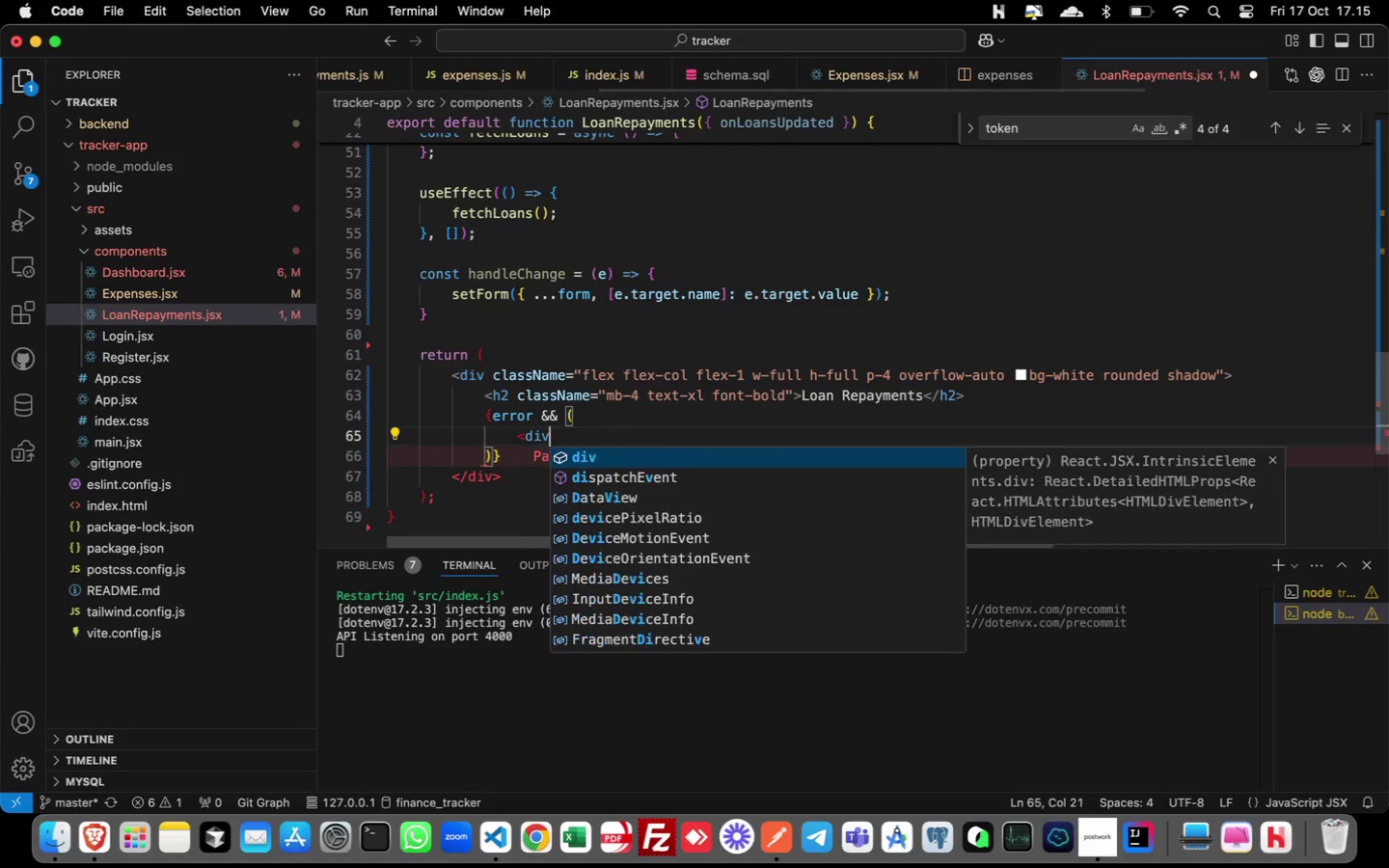 
key(ArrowRight)
 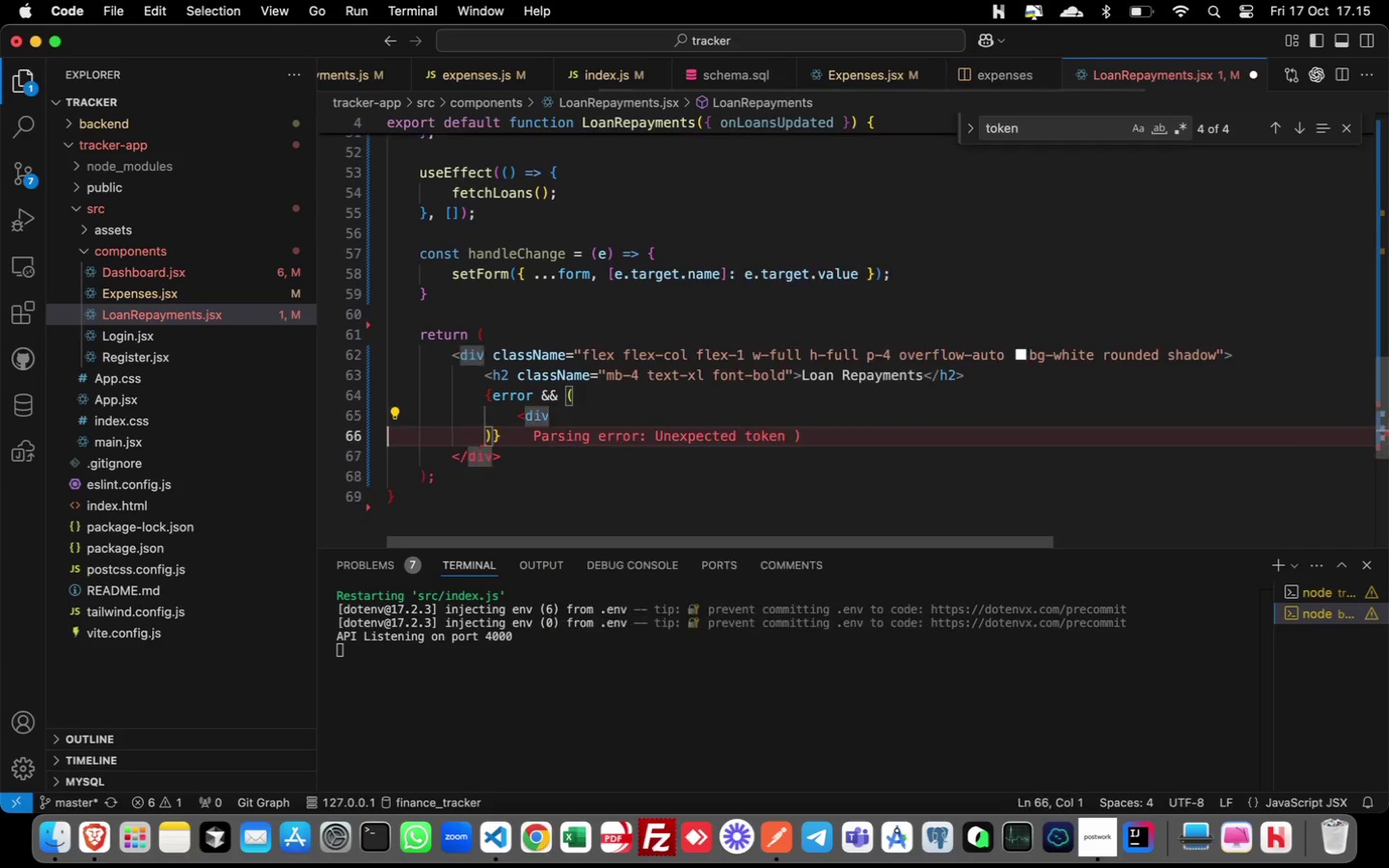 
key(ArrowRight)
 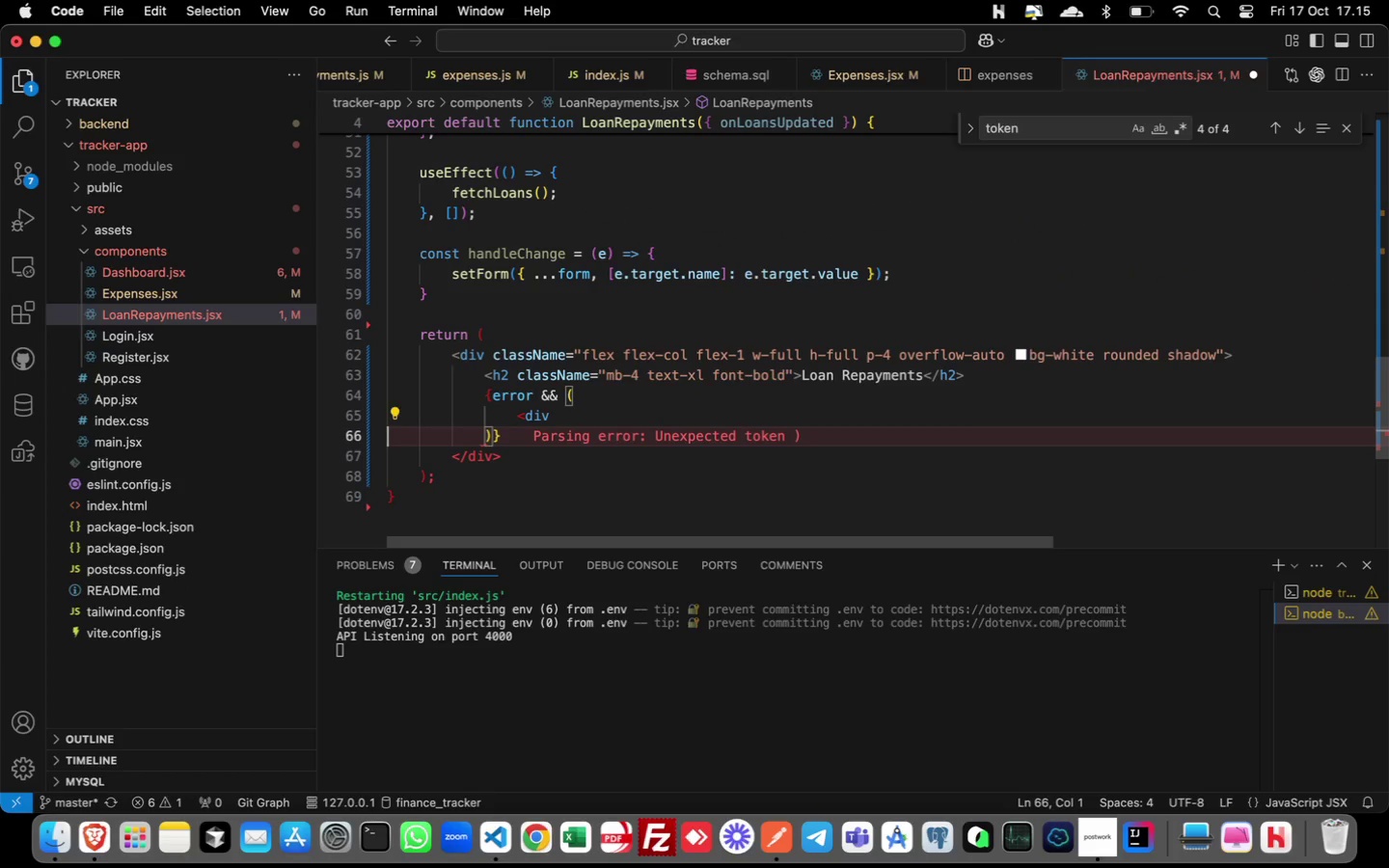 
key(ArrowRight)
 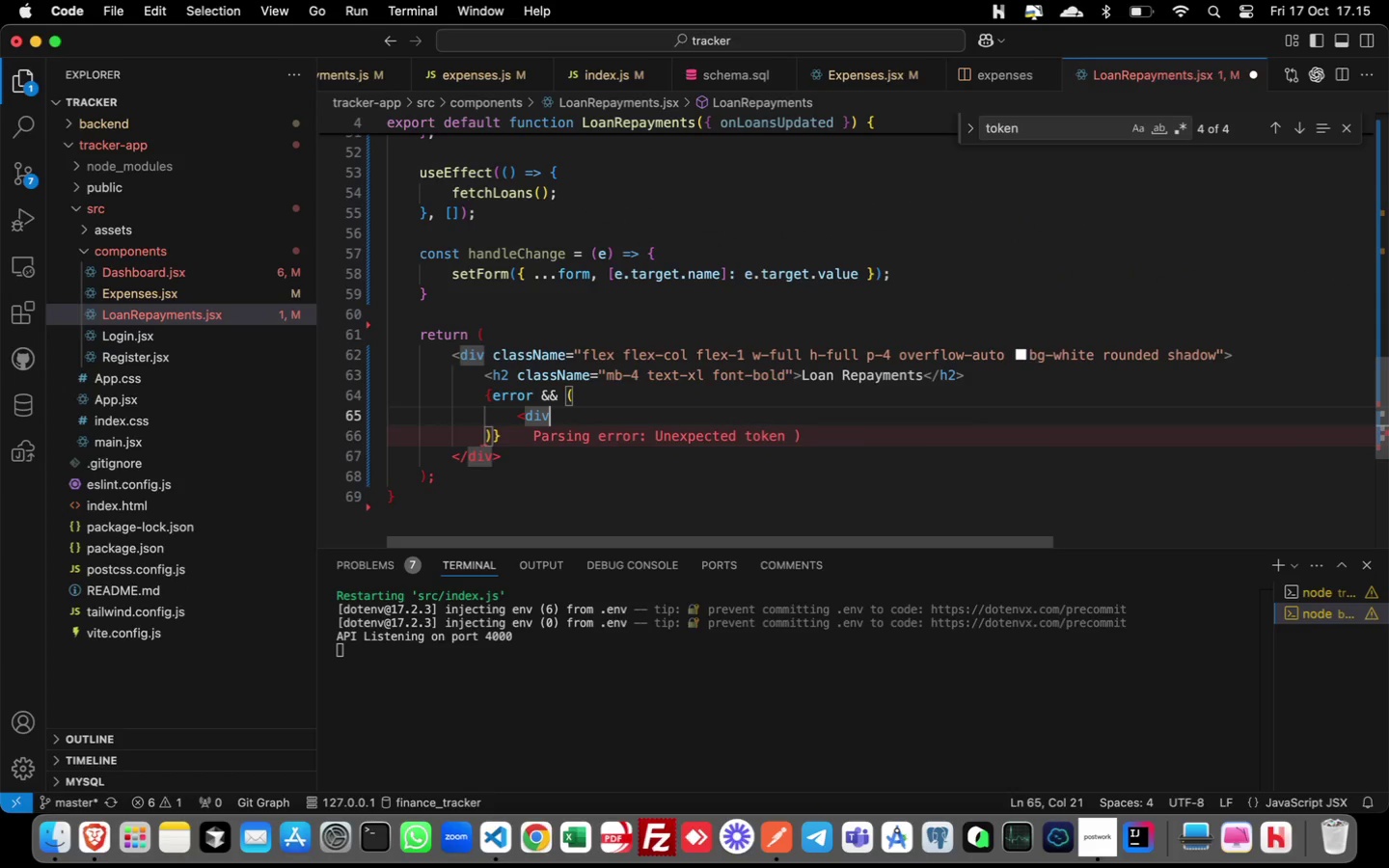 
key(ArrowLeft)
 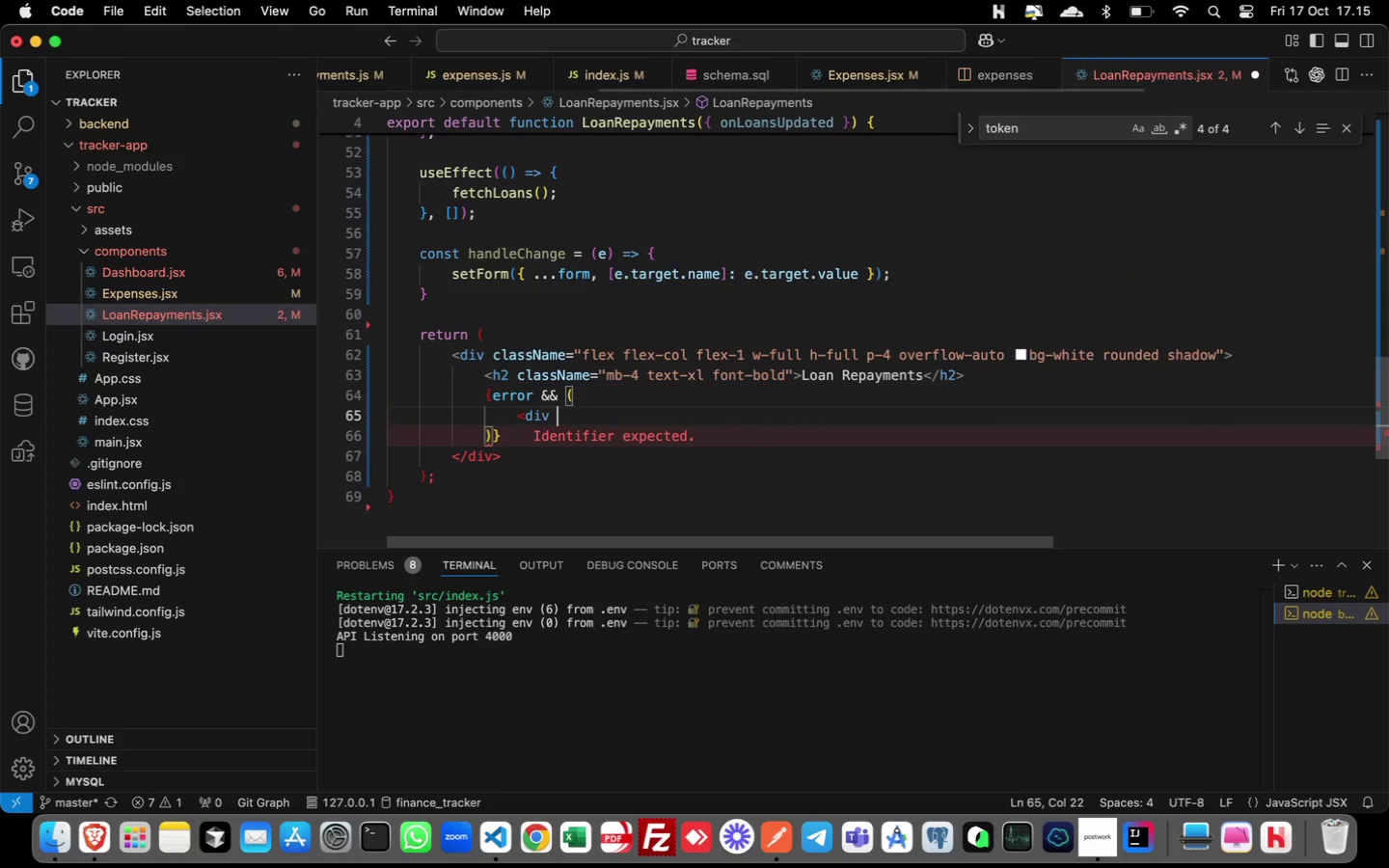 
type( clas)
 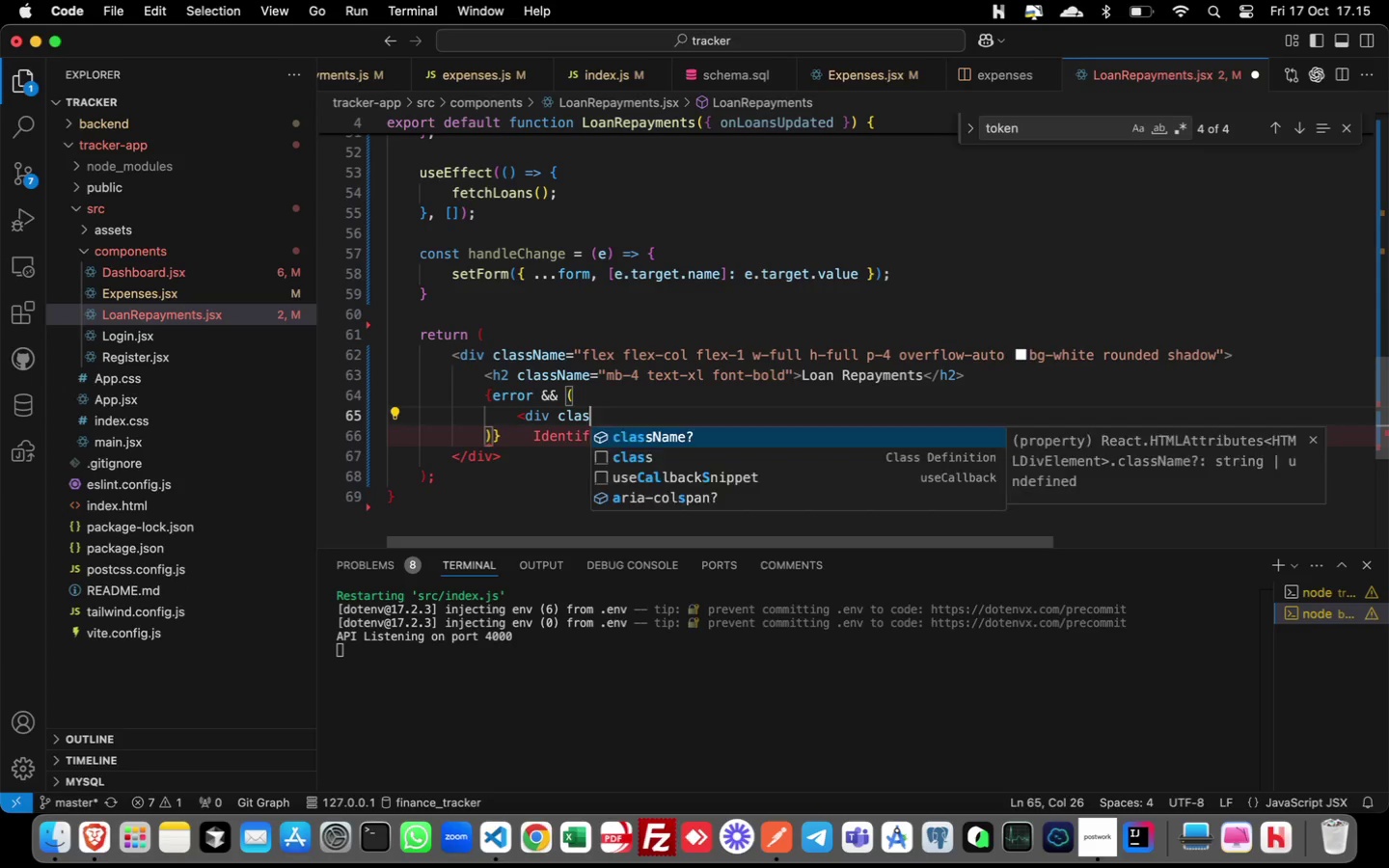 
key(Enter)
 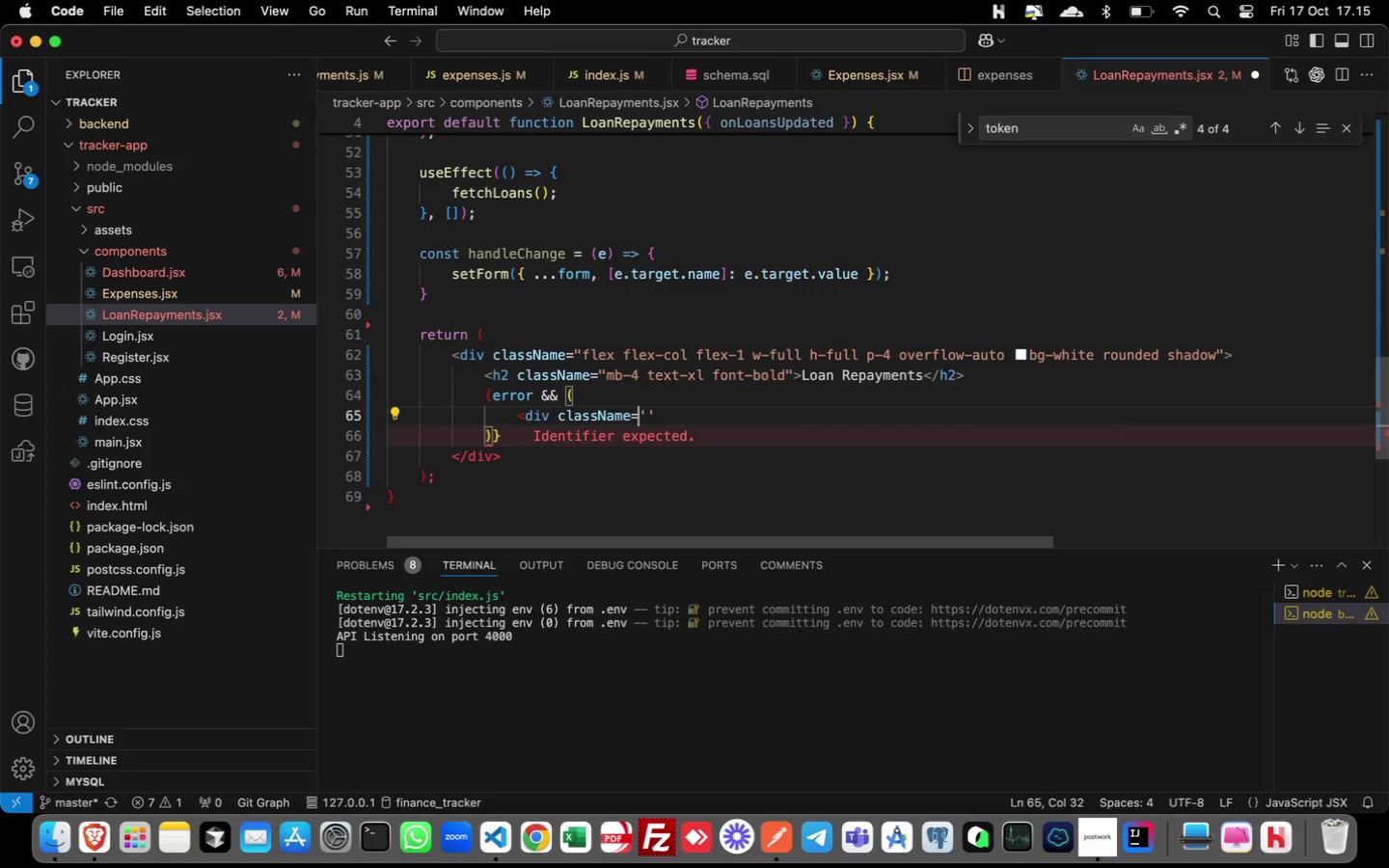 
key(ArrowLeft)
 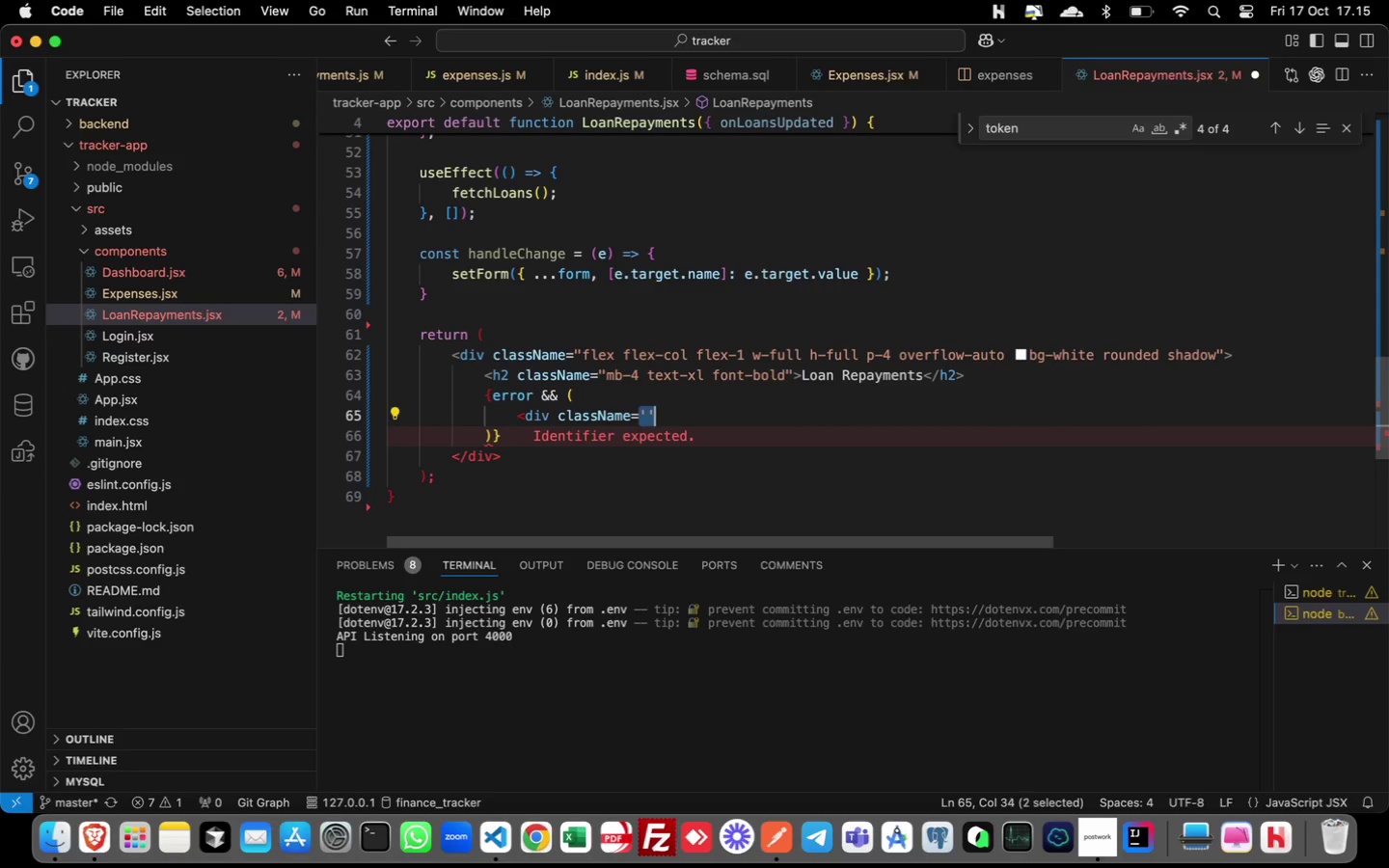 
key(Shift+ArrowRight)
 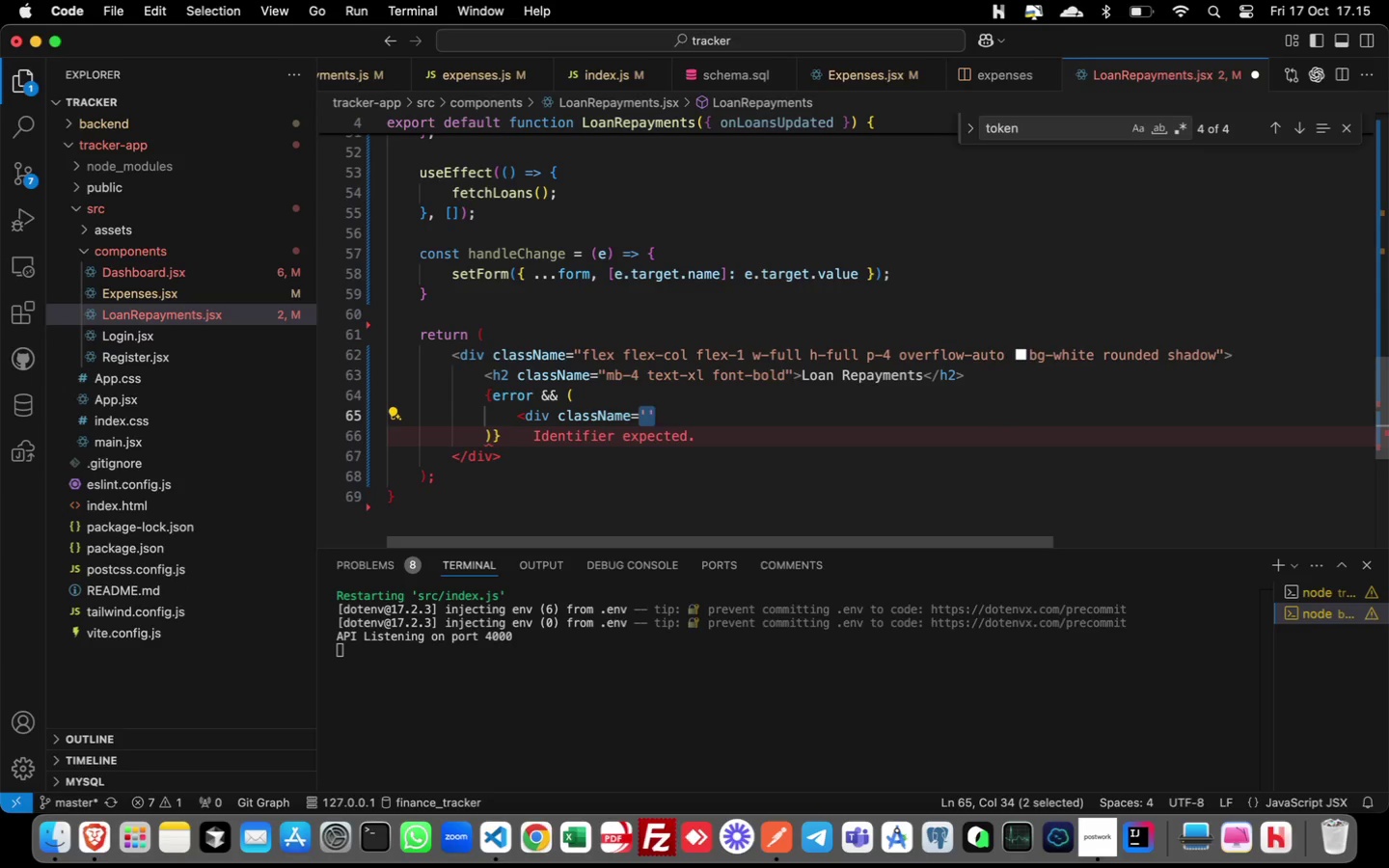 
key(Shift+ArrowRight)
 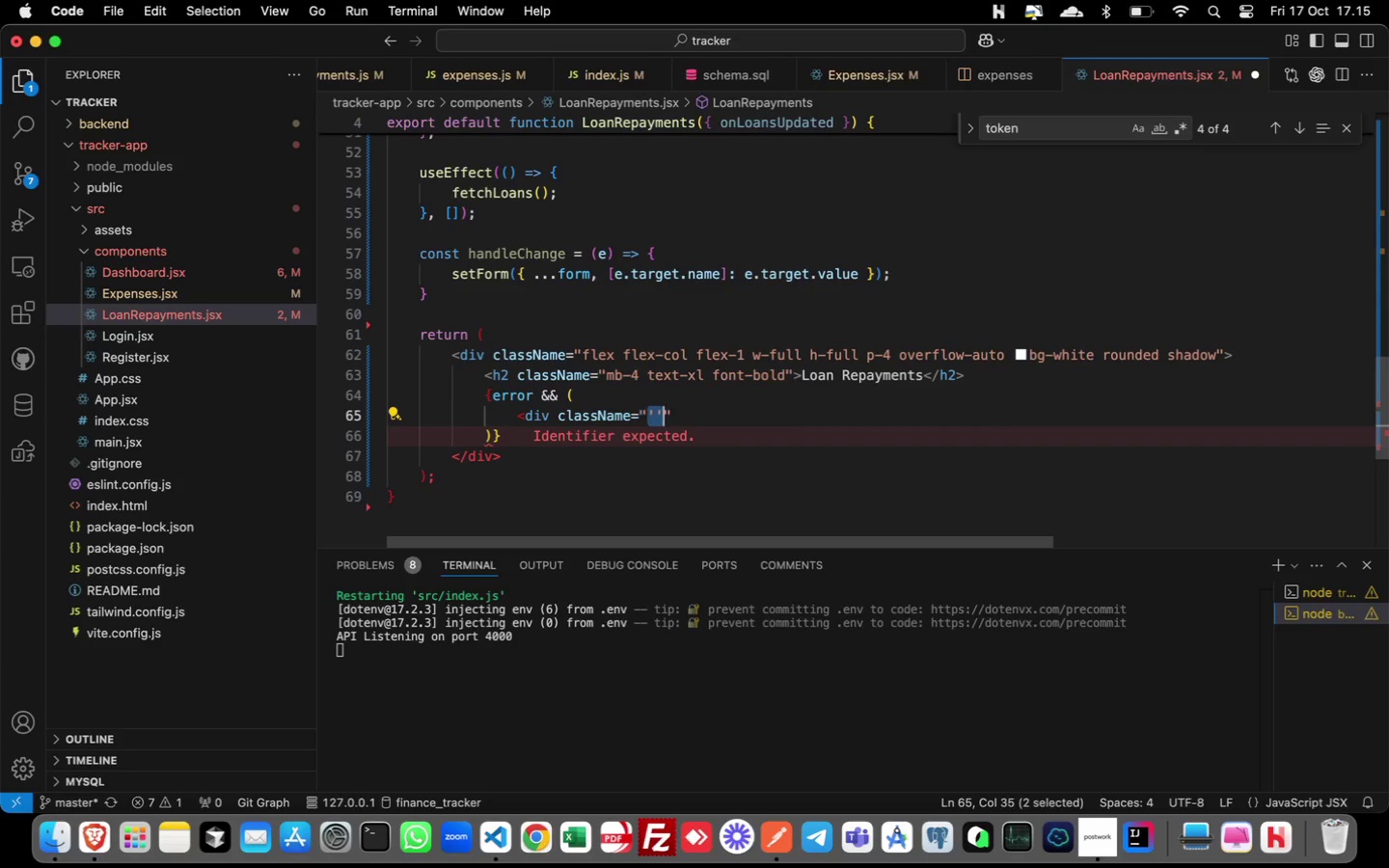 
type("p-2 mb-2 text-sm)
 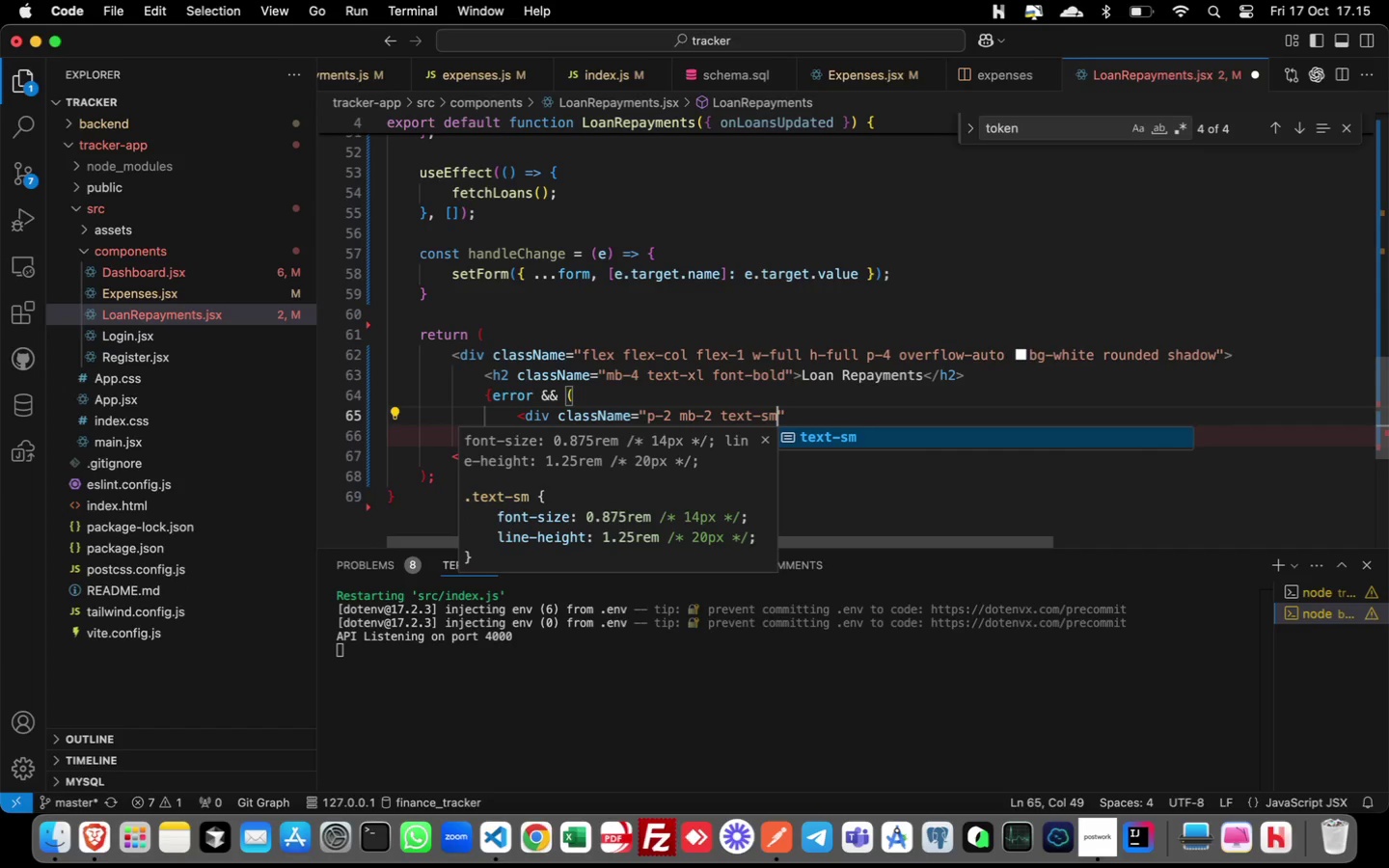 
type( text-red-700 bg-red-100 rounded)
 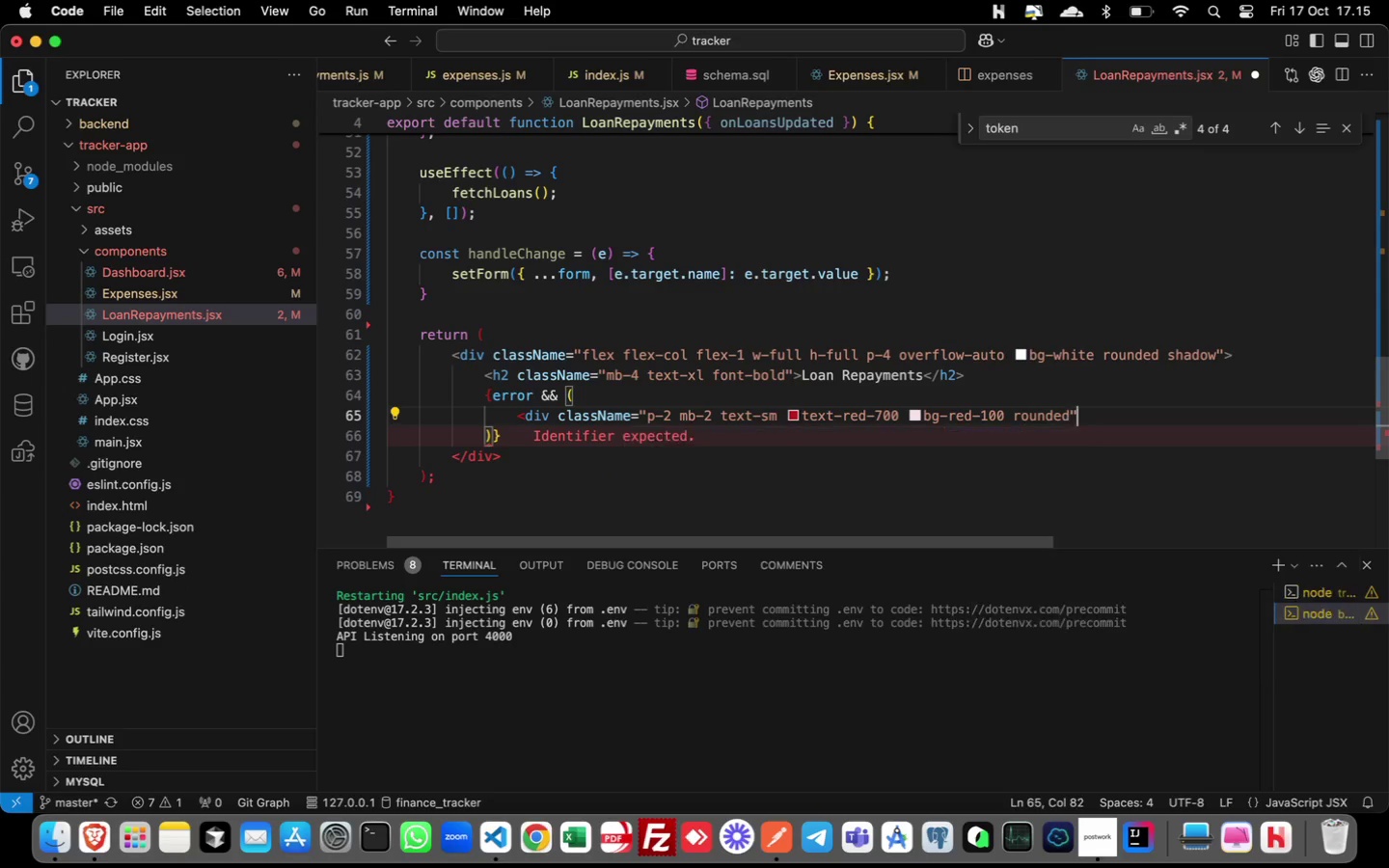 
key(ArrowRight)
 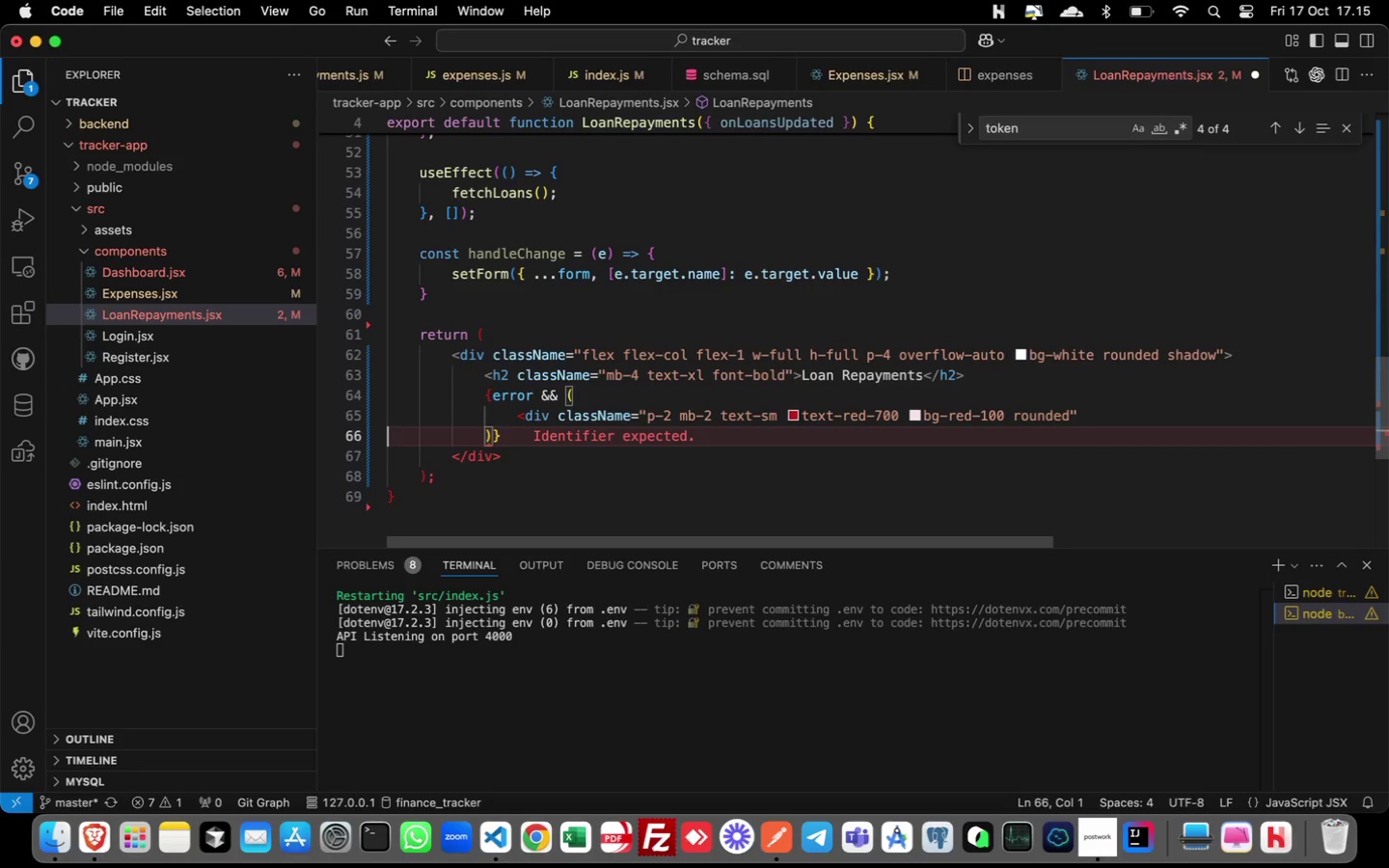 
key(ArrowRight)
 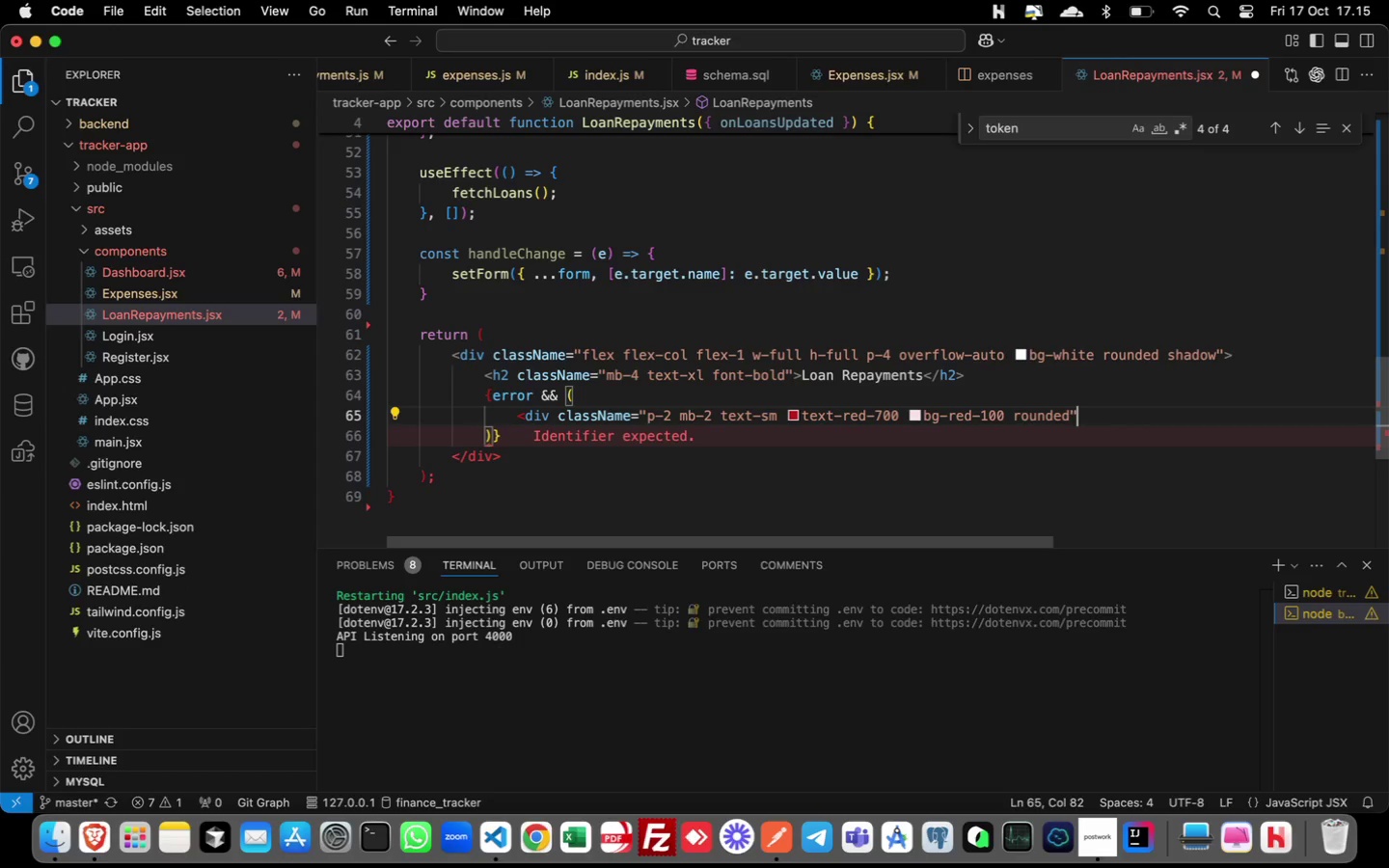 
key(ArrowLeft)
 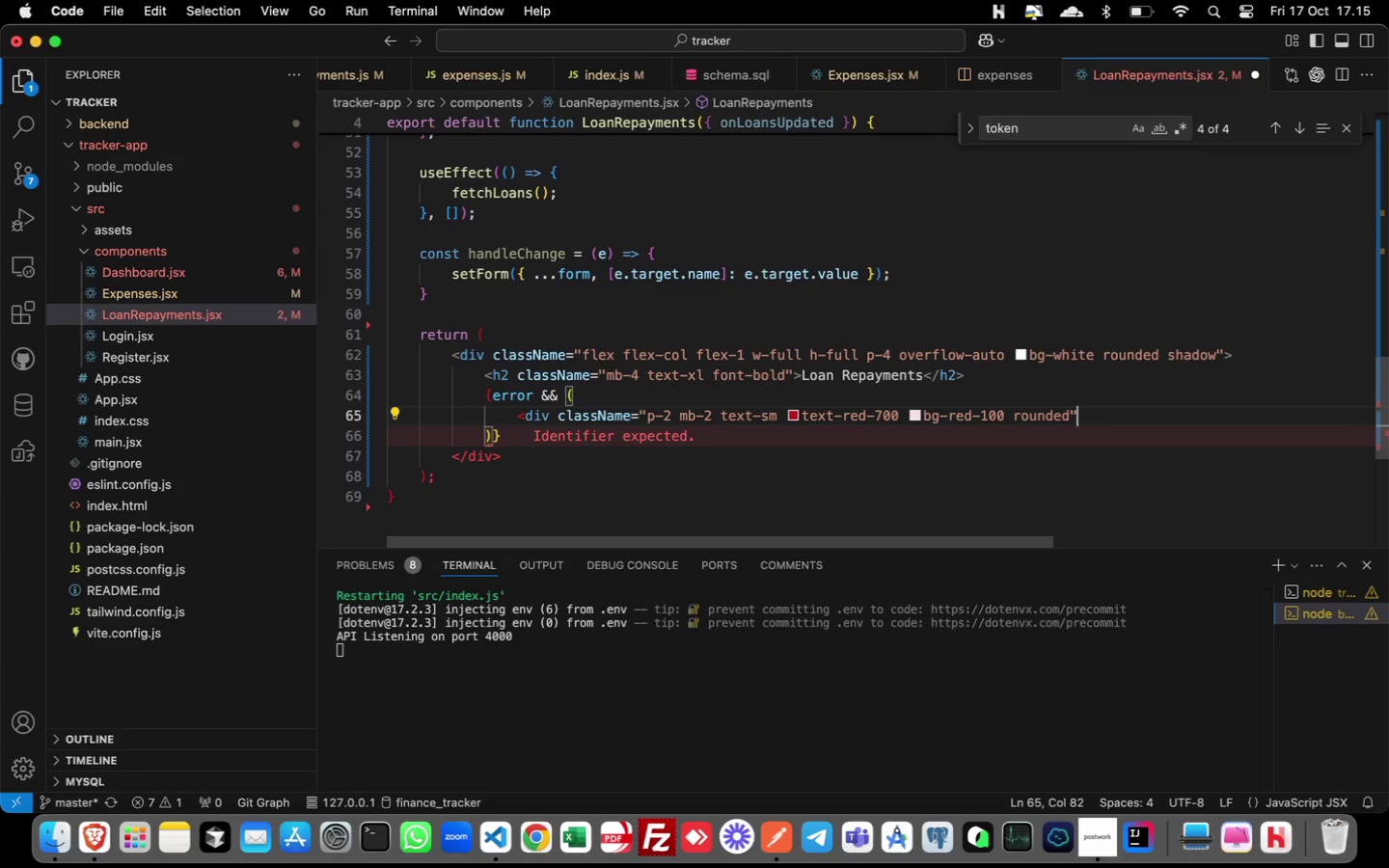 
type(>{error)
 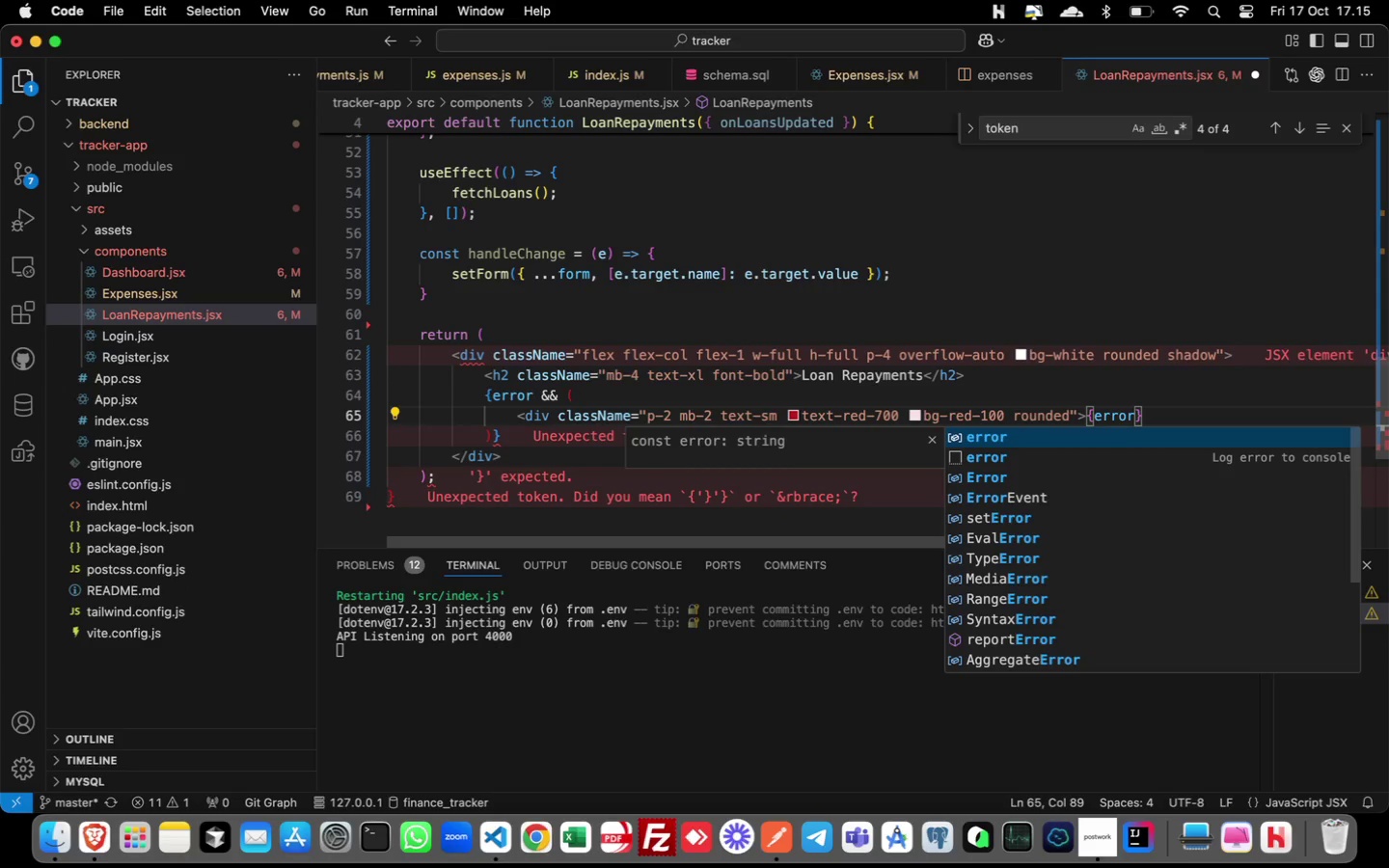 
key(ArrowRight)
 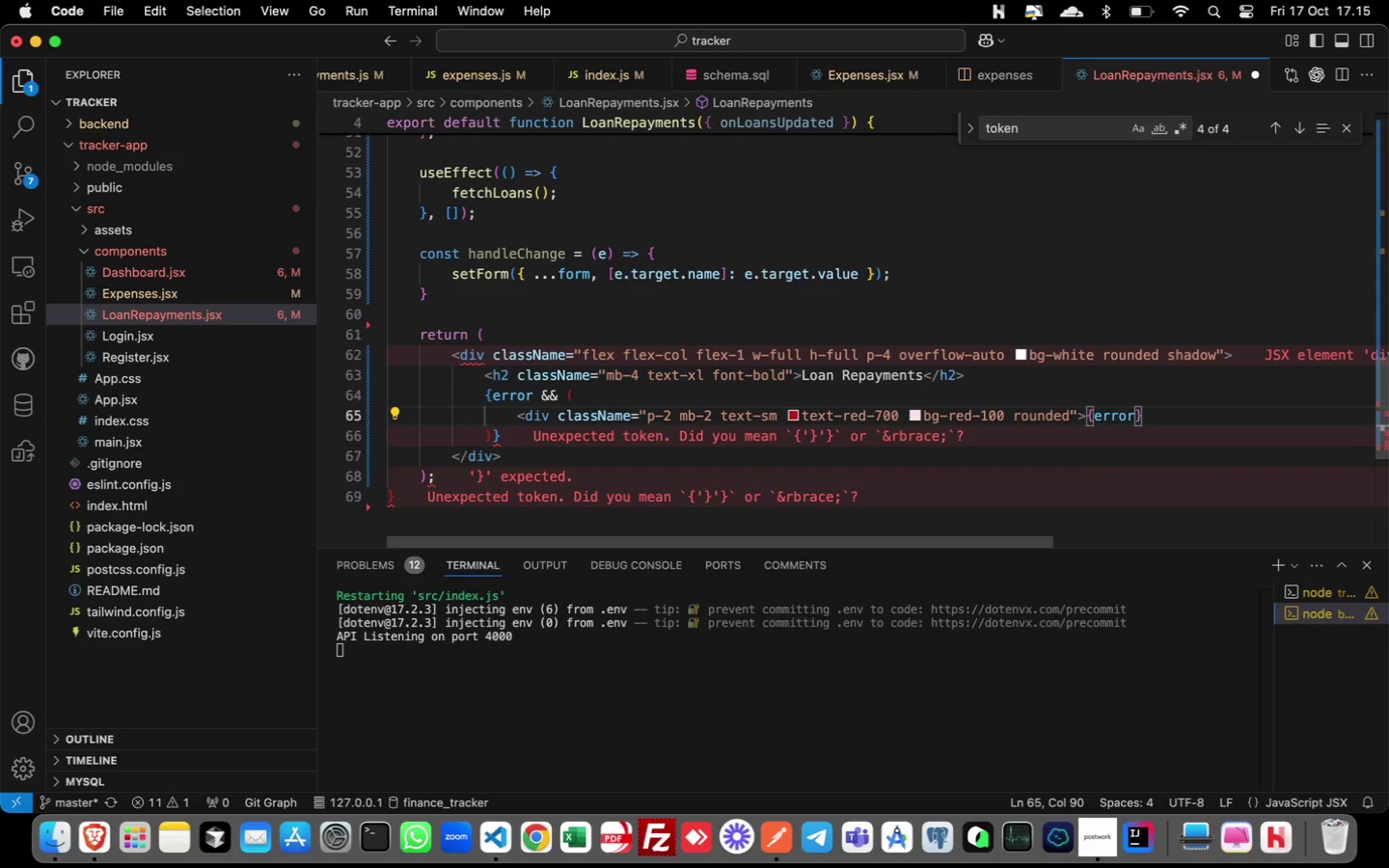 
type(</di)
 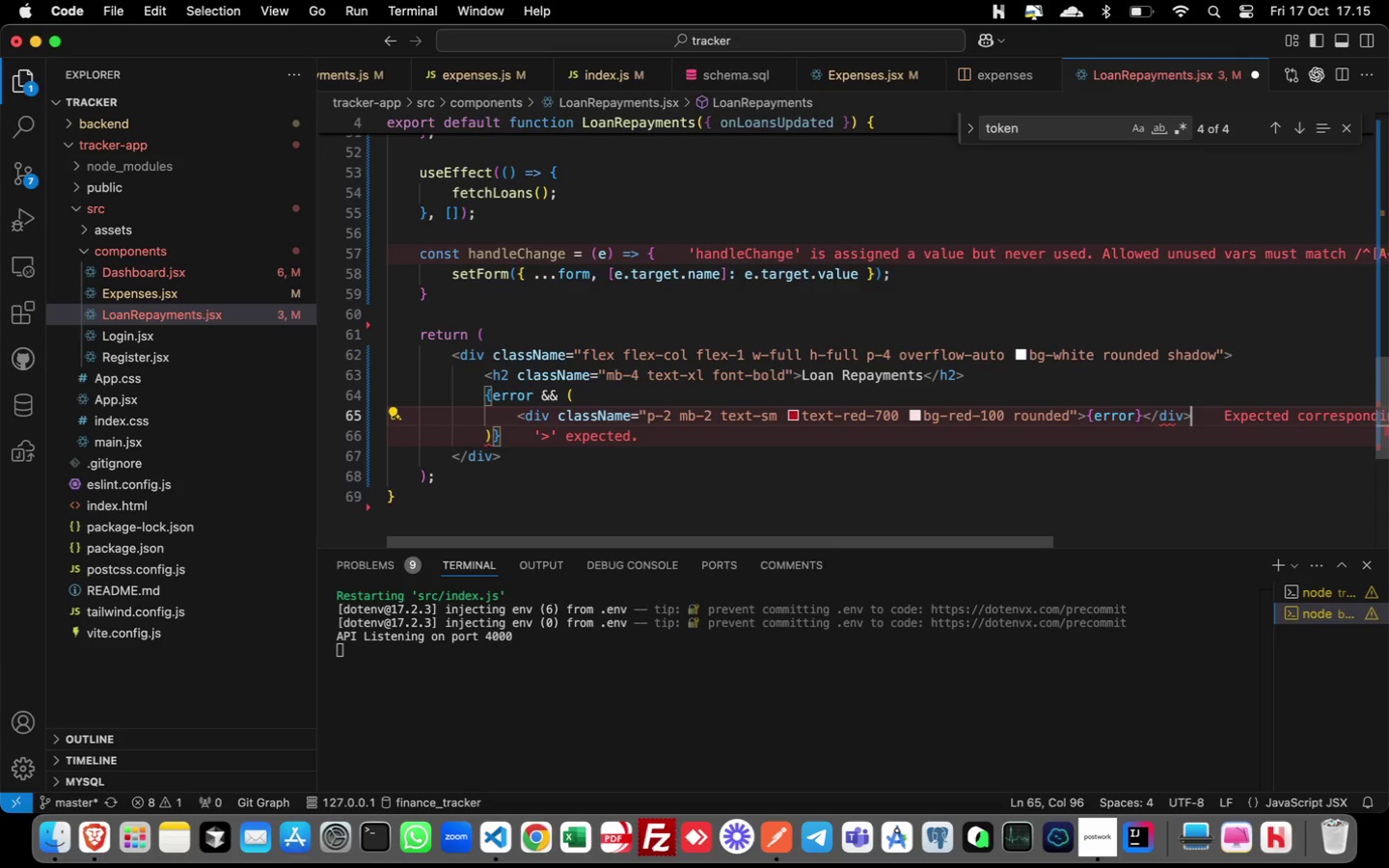 
key(Enter)
 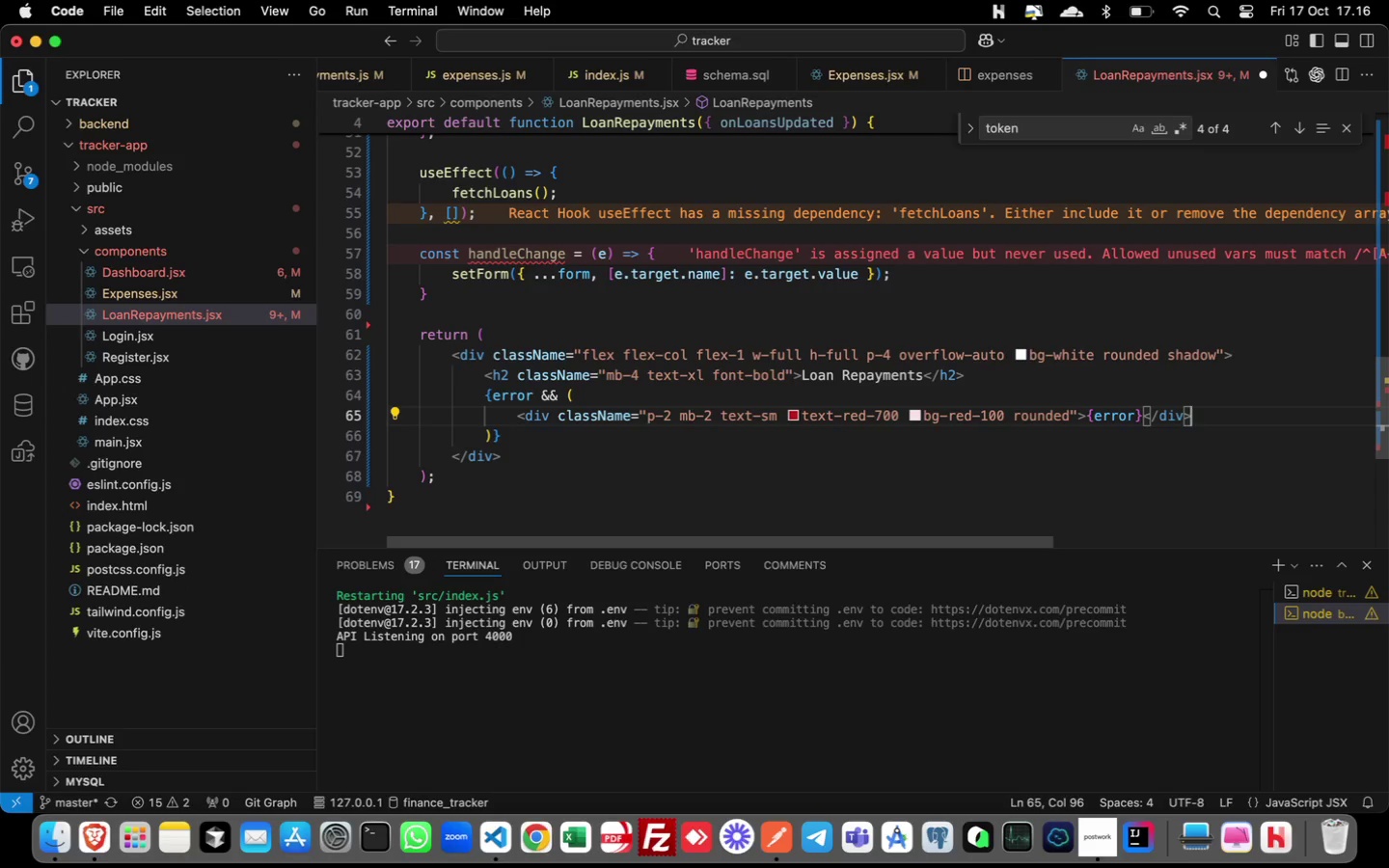 
wait(15.04)
 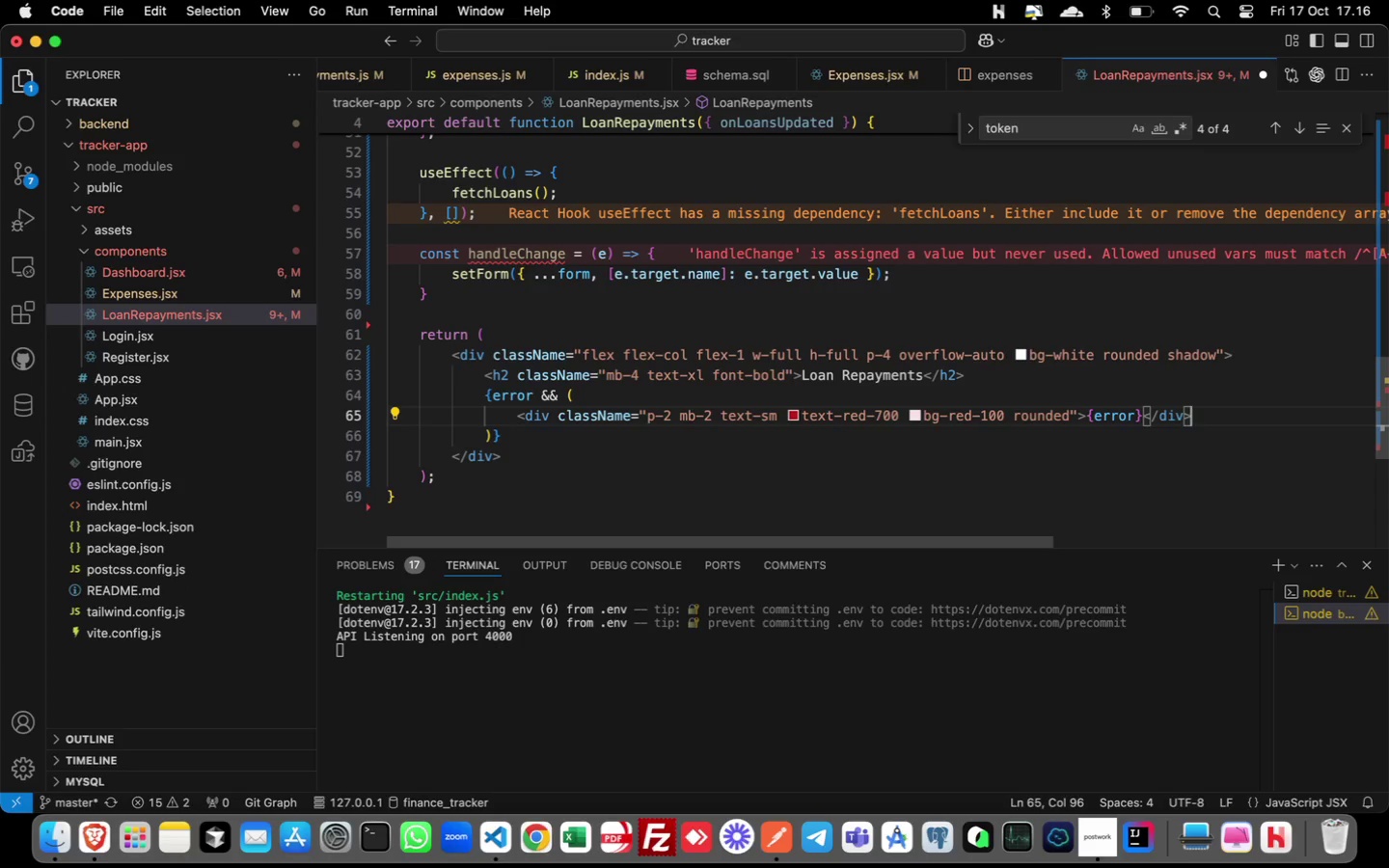 
scroll: coordinate [1273, 237], scroll_direction: up, amount: 2.0
 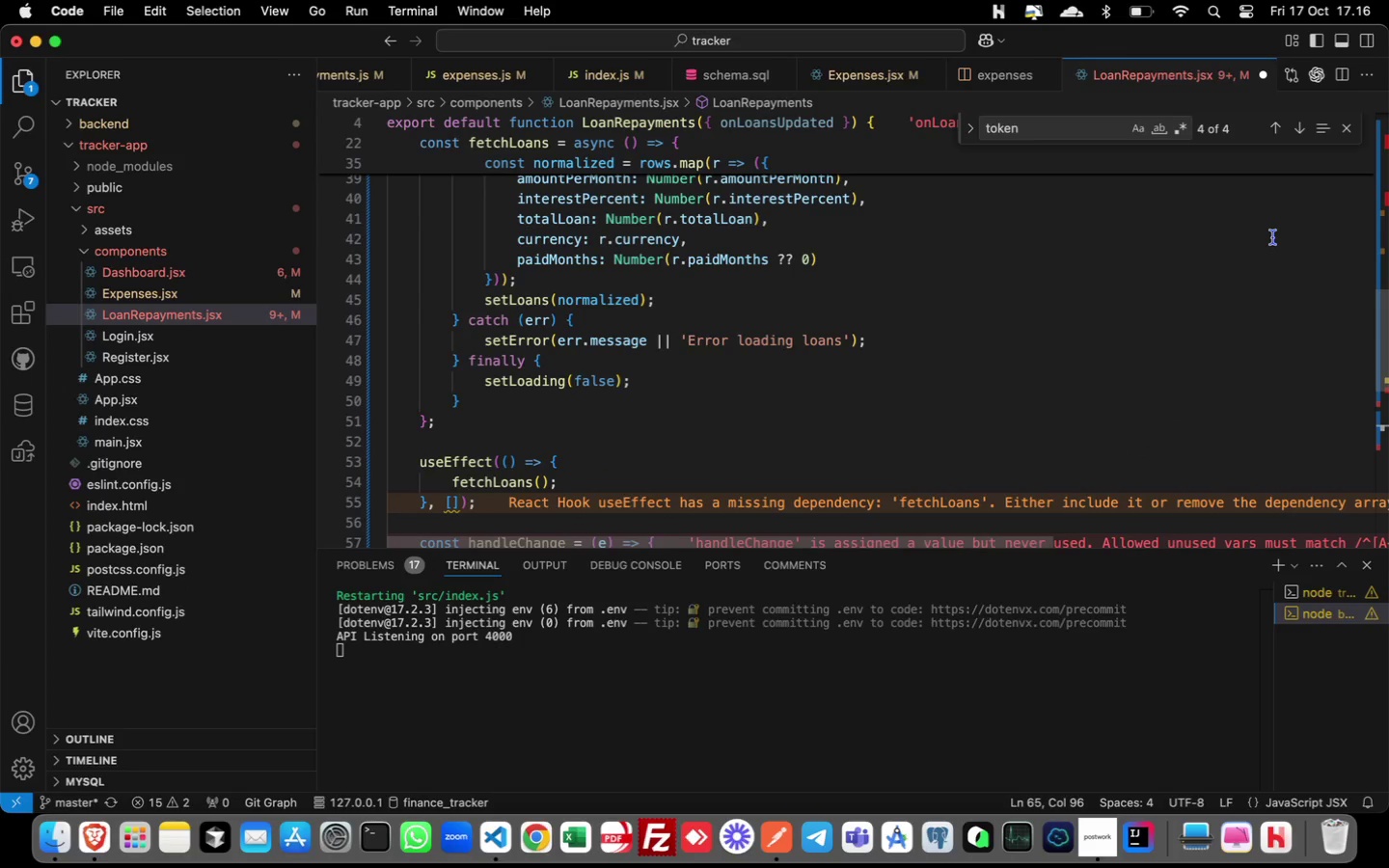 
scroll: coordinate [1273, 237], scroll_direction: down, amount: 2.0
 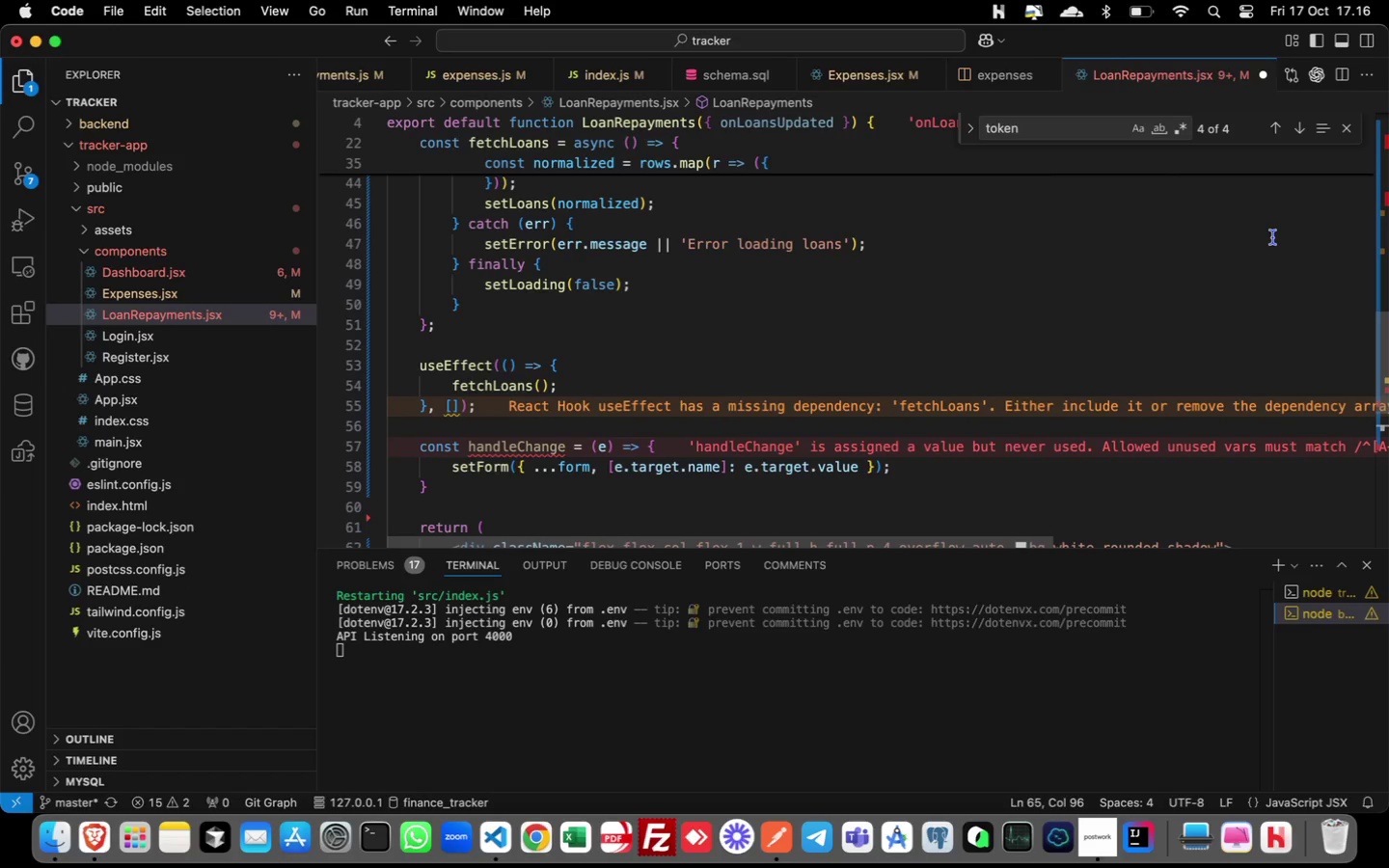 
scroll: coordinate [1273, 237], scroll_direction: up, amount: 2.0
 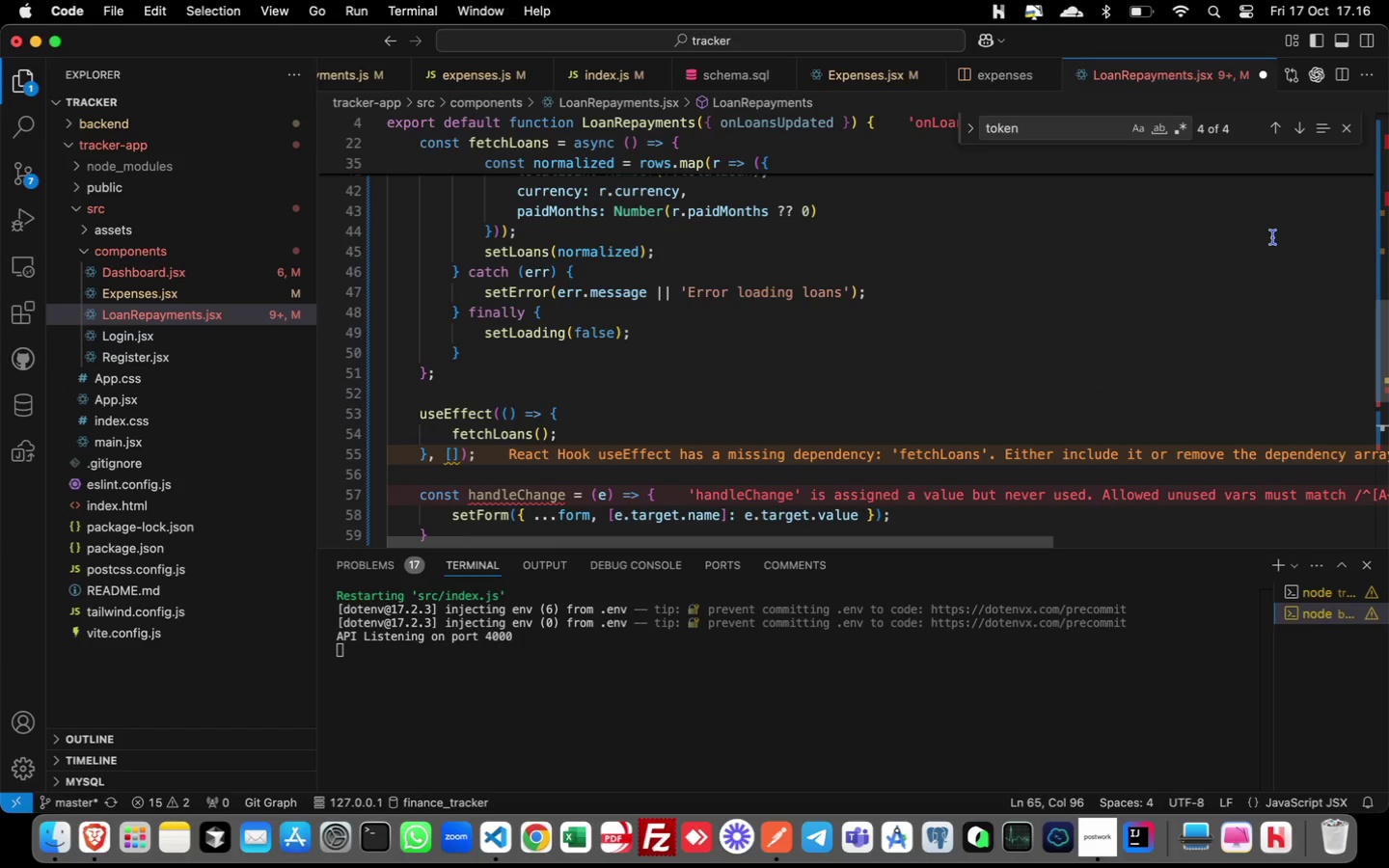 
scroll: coordinate [1273, 237], scroll_direction: down, amount: 3.0
 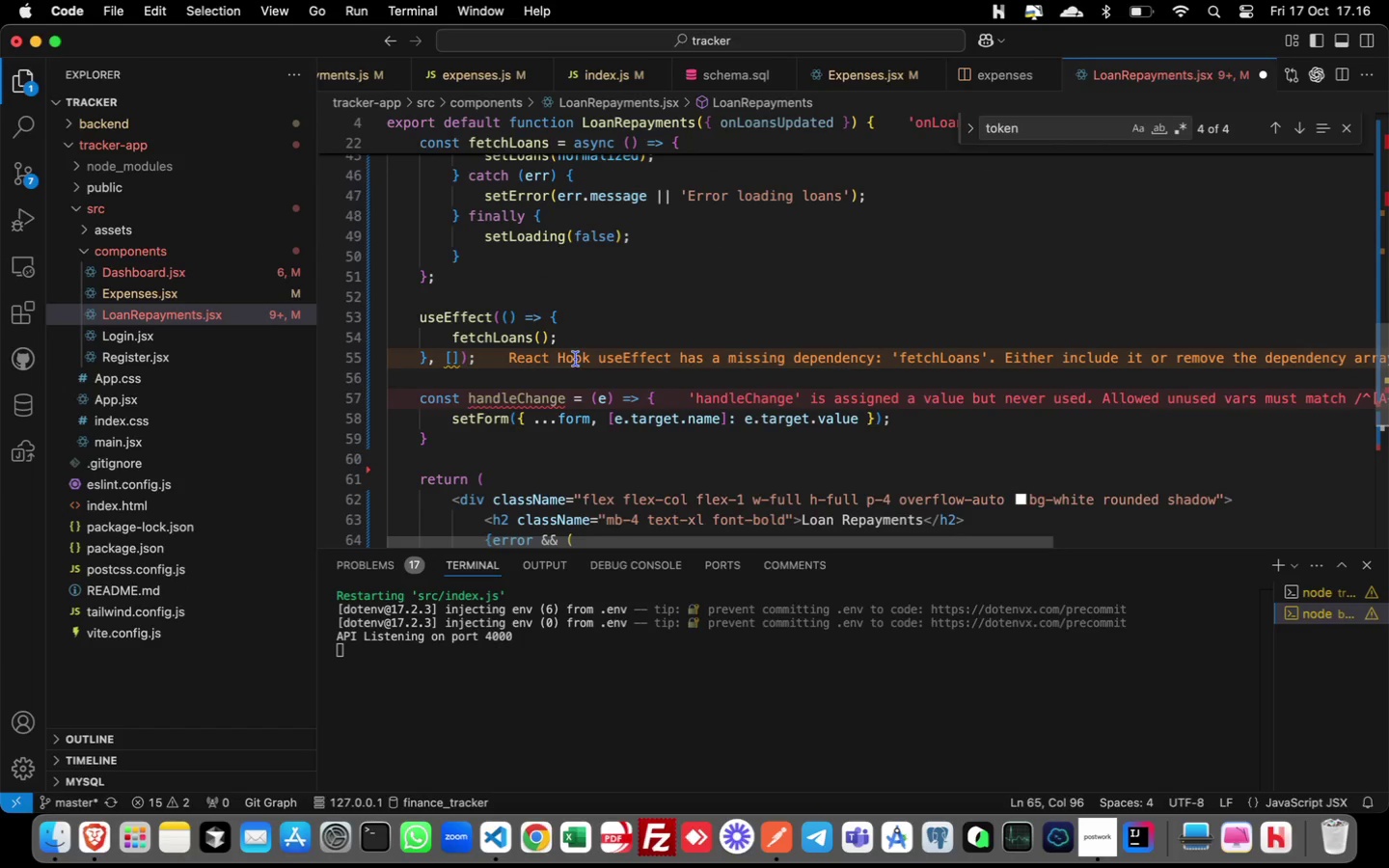 
double_click([576, 359])
 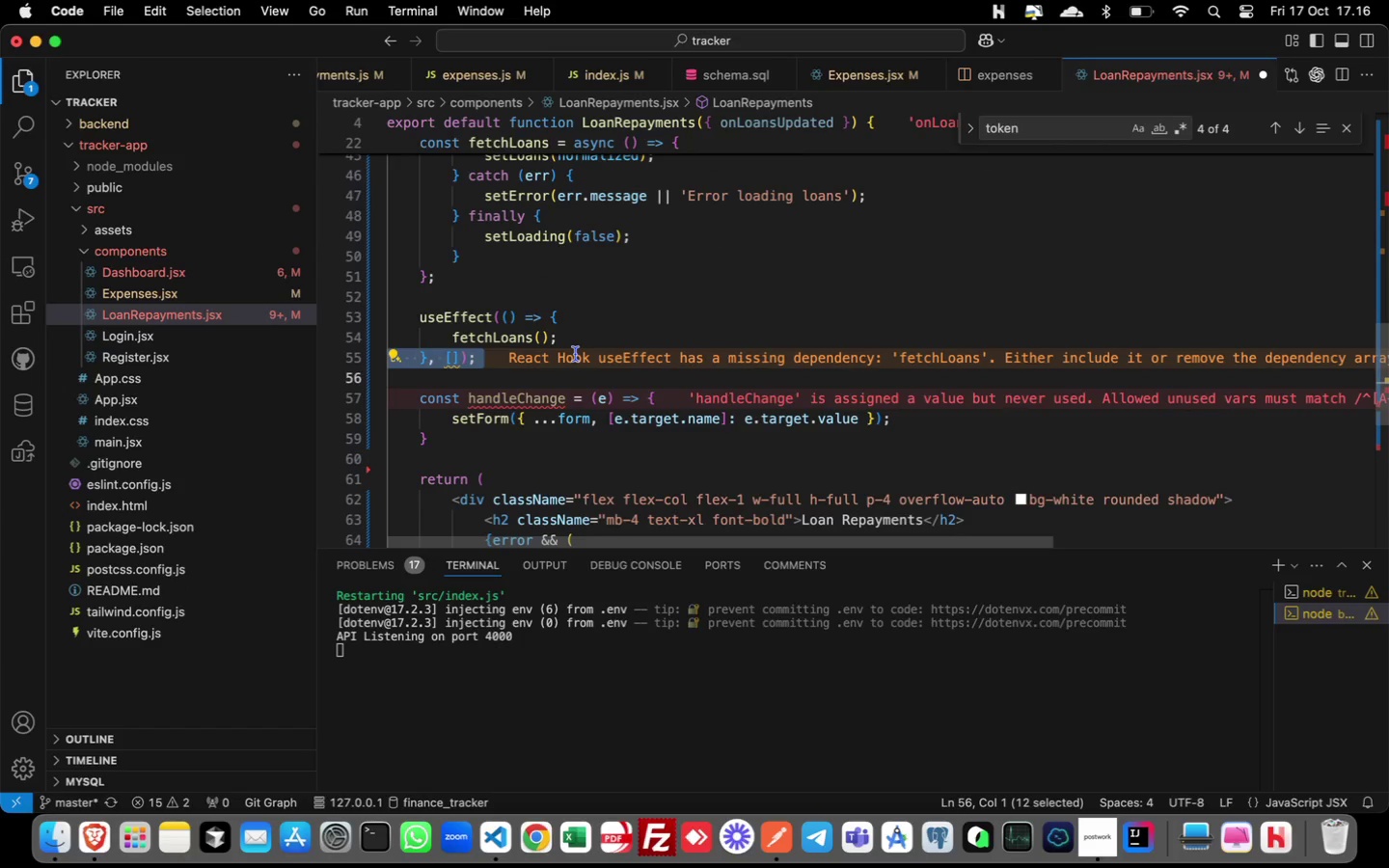 
triple_click([576, 359])
 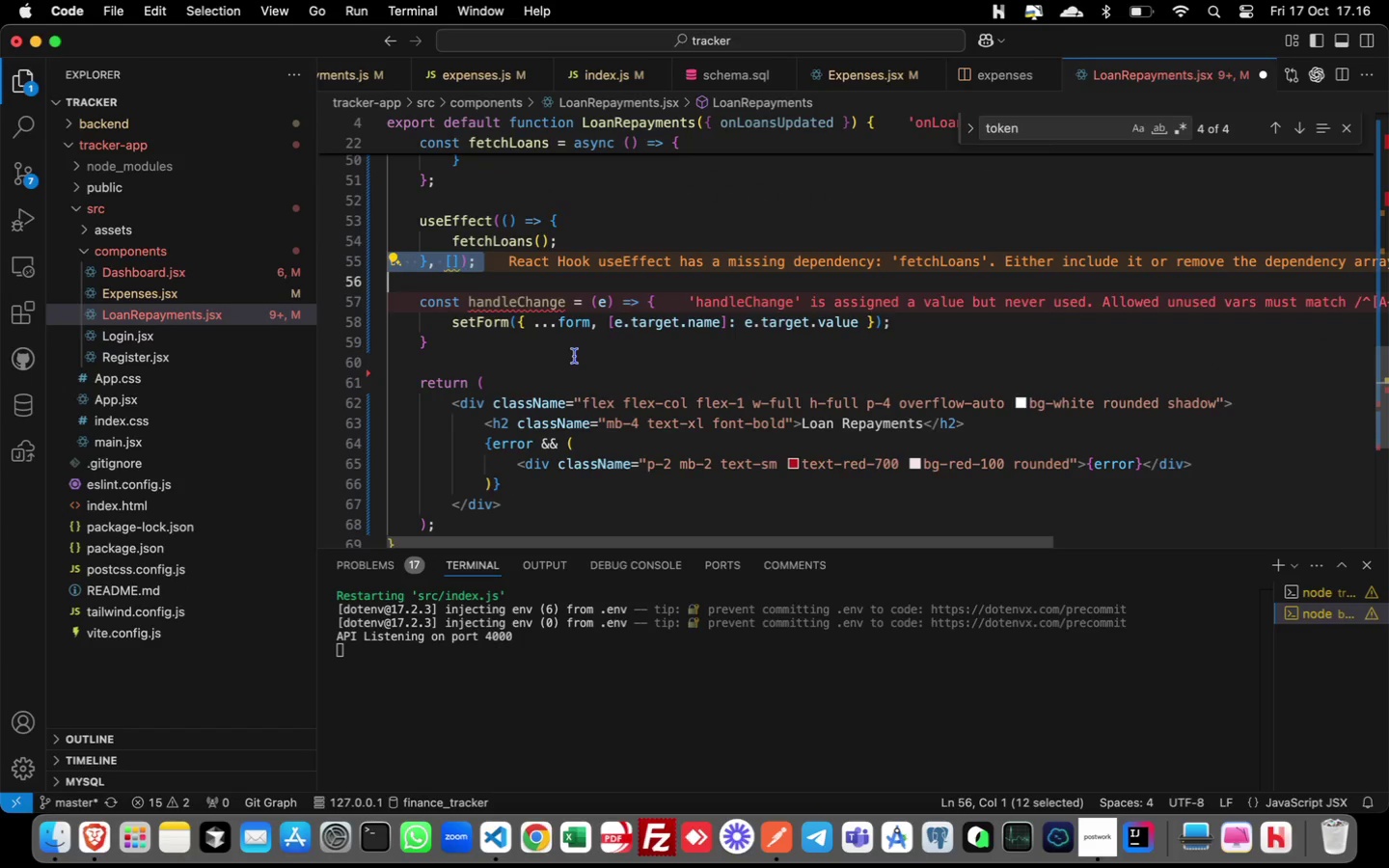 
scroll: coordinate [575, 357], scroll_direction: down, amount: 5.0
 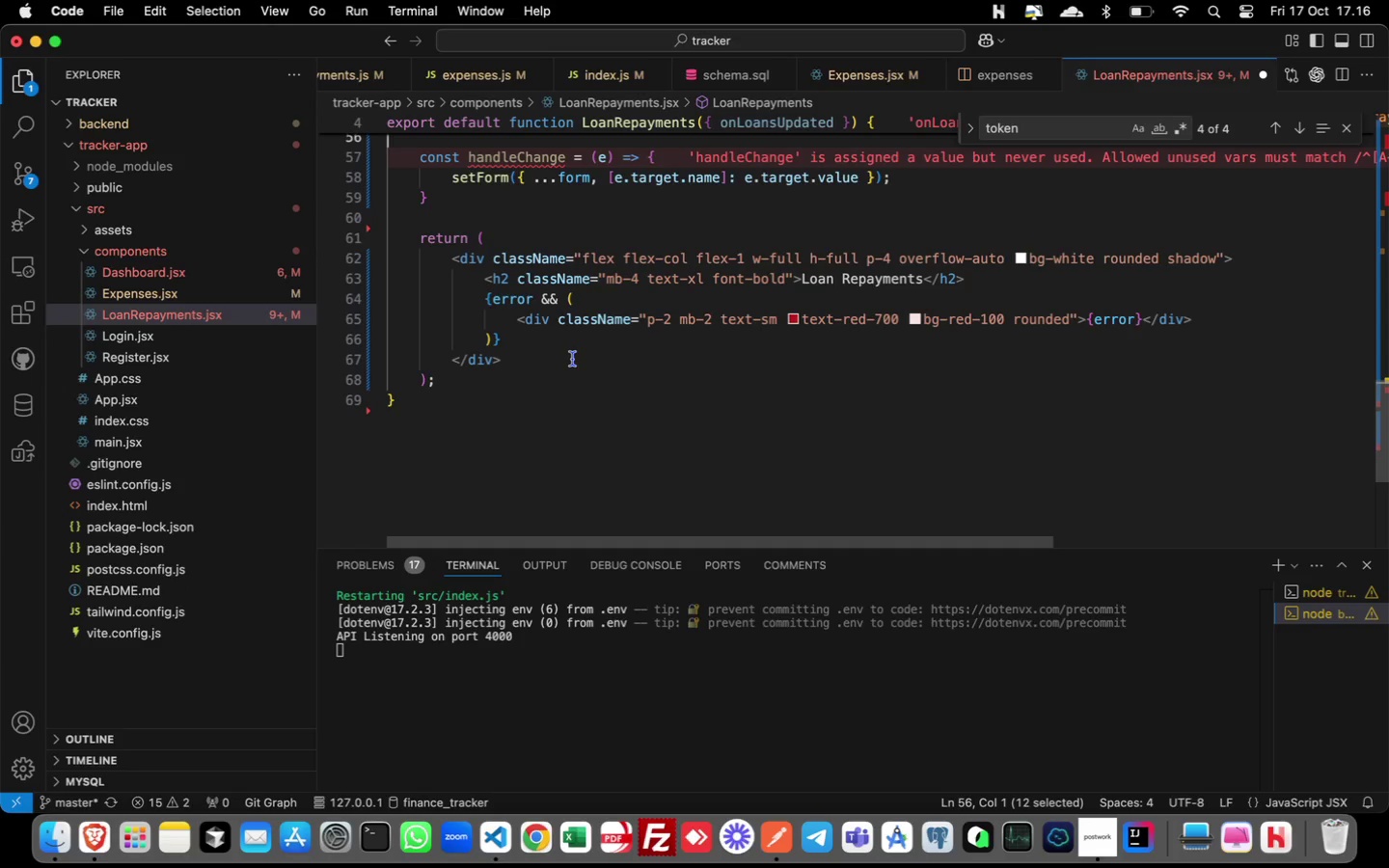 
wait(10.58)
 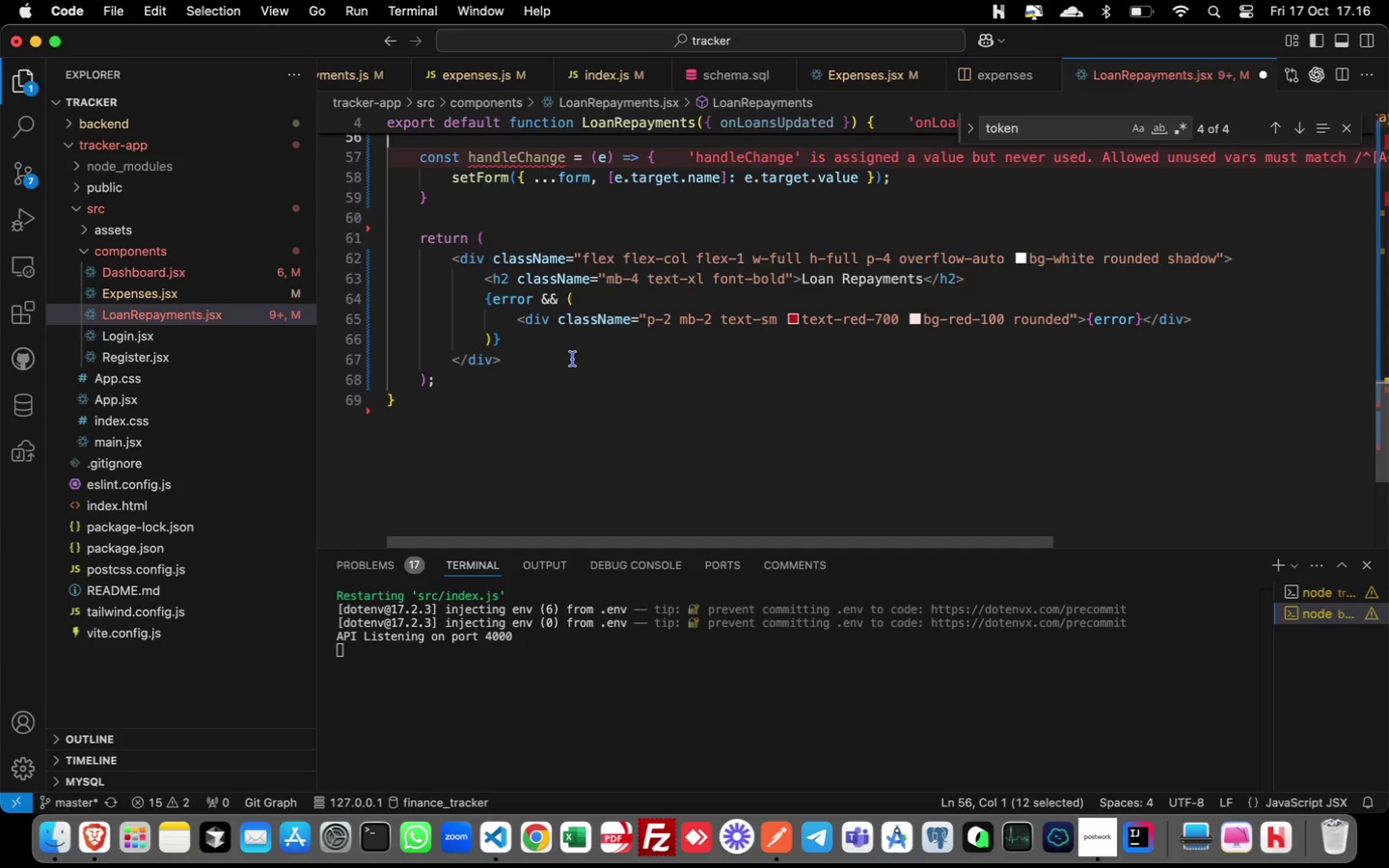 
left_click([535, 347])
 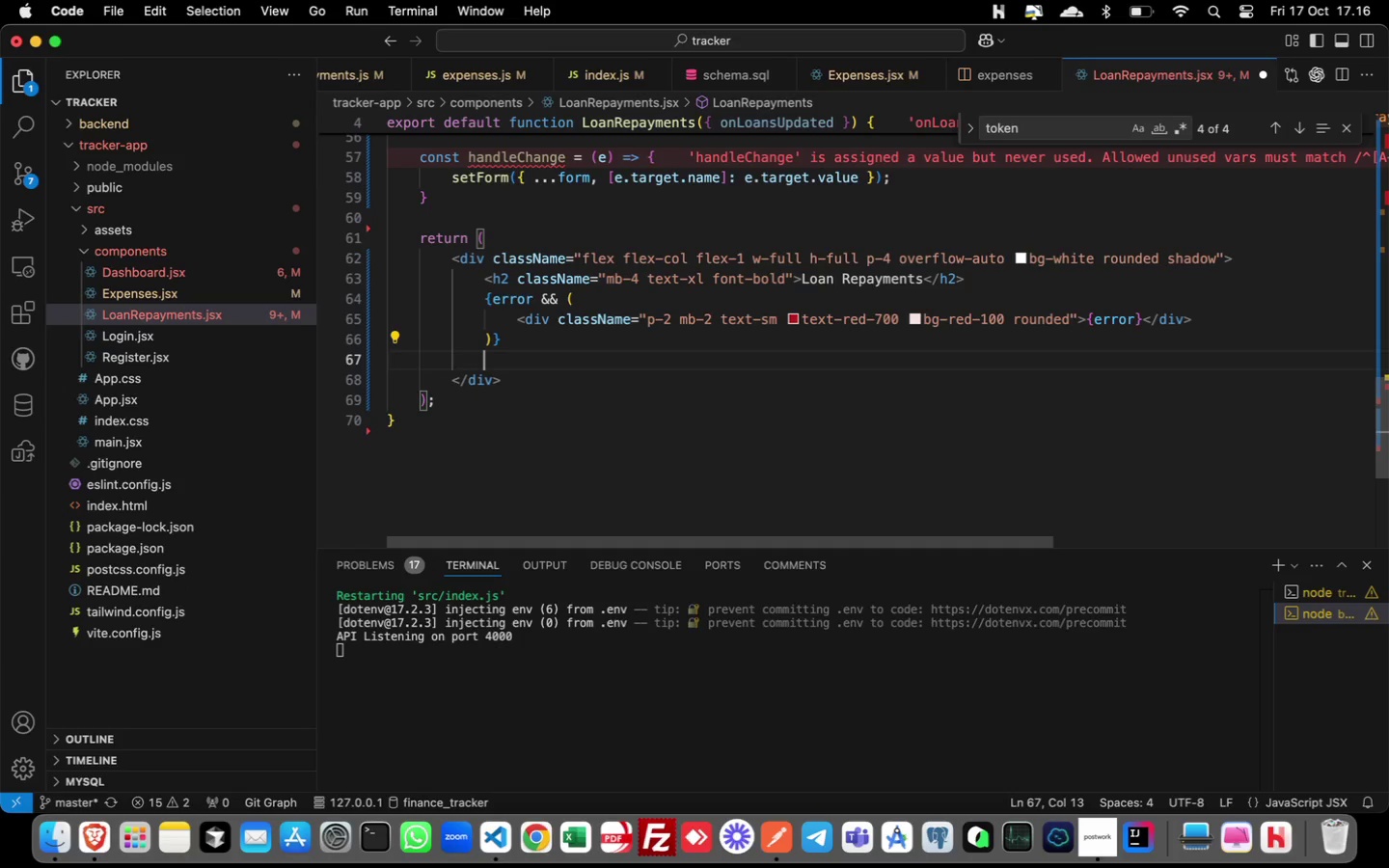 
key(Enter)
 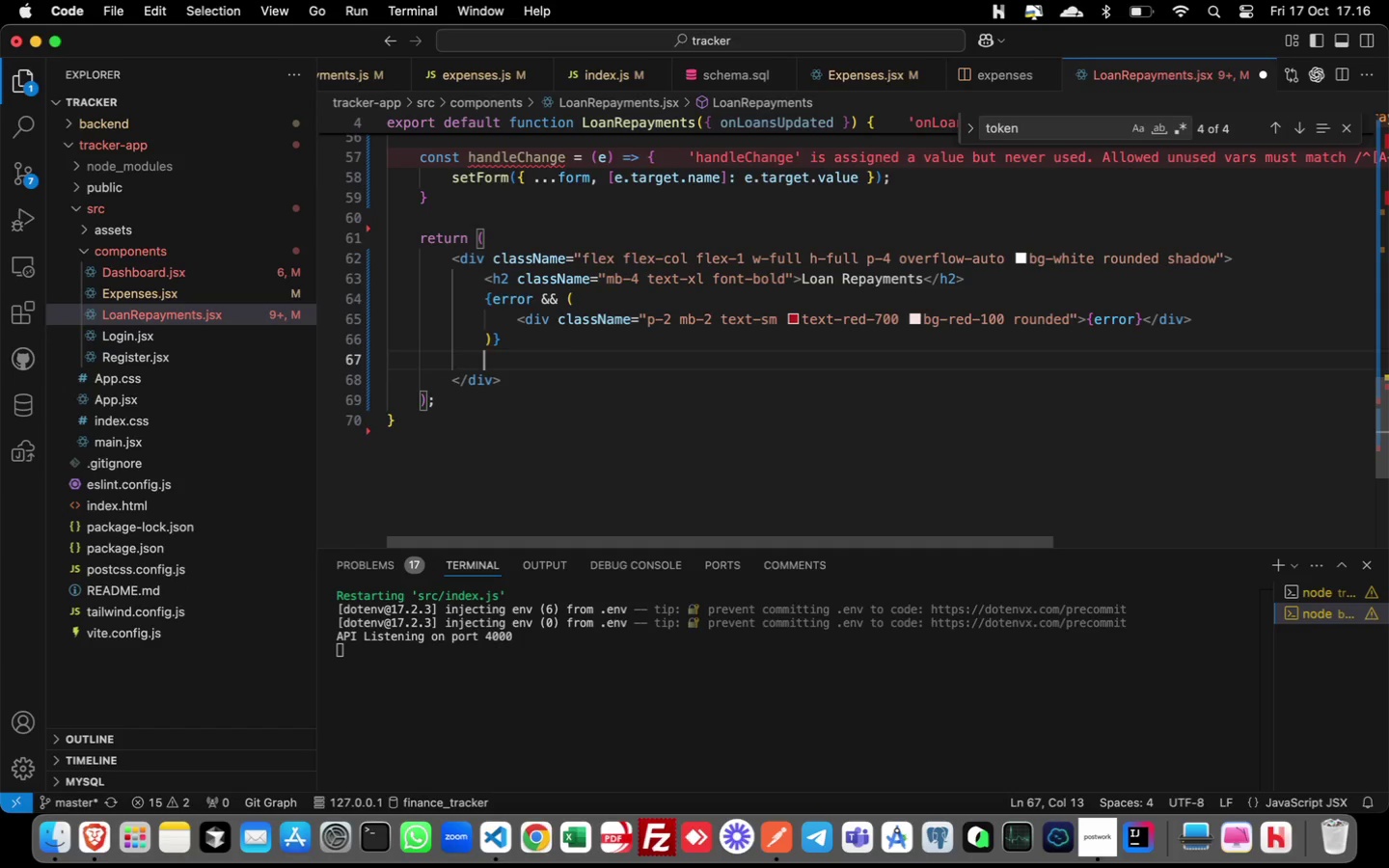 
key(Meta+Slash)
 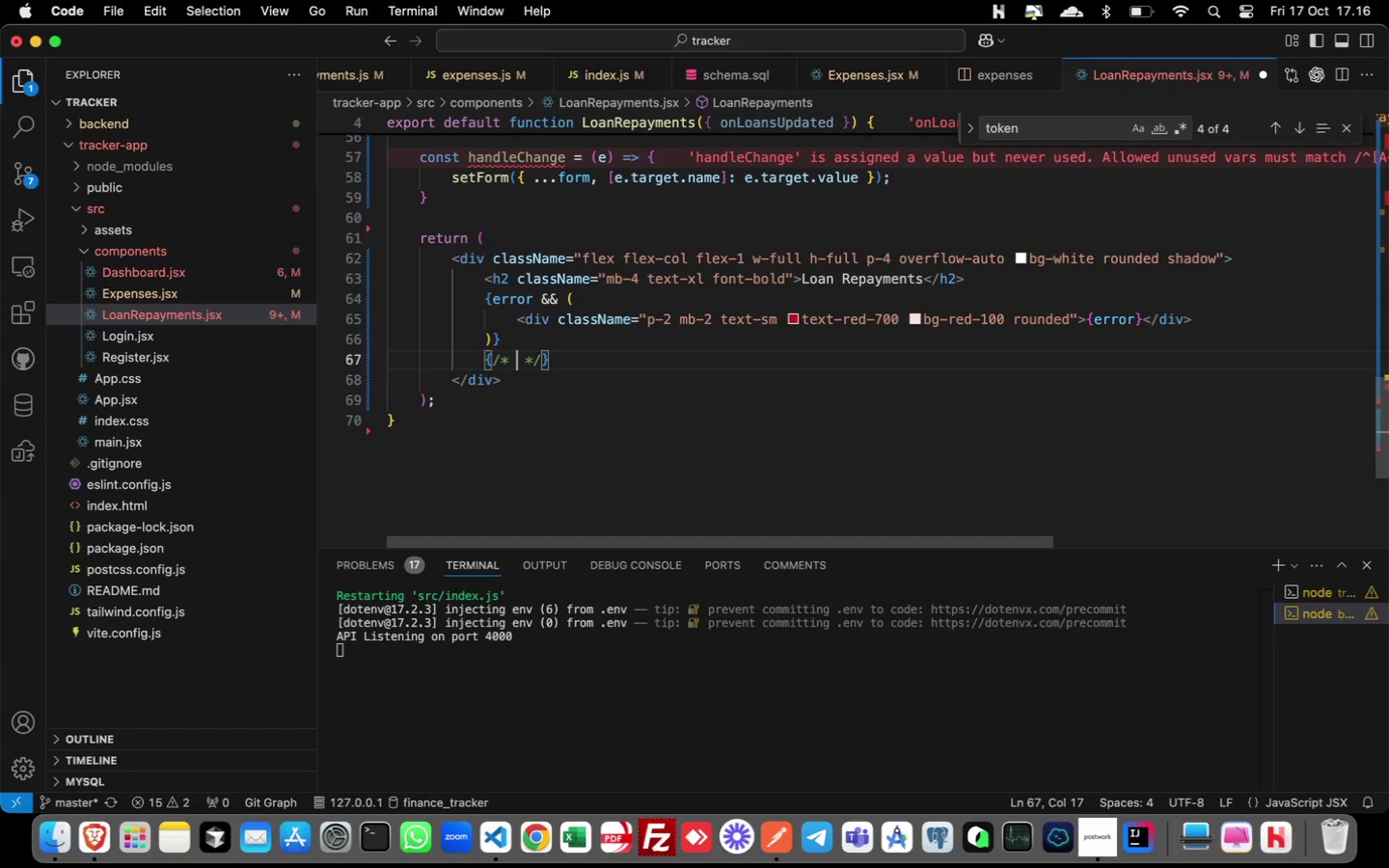 
type(Mobile)
 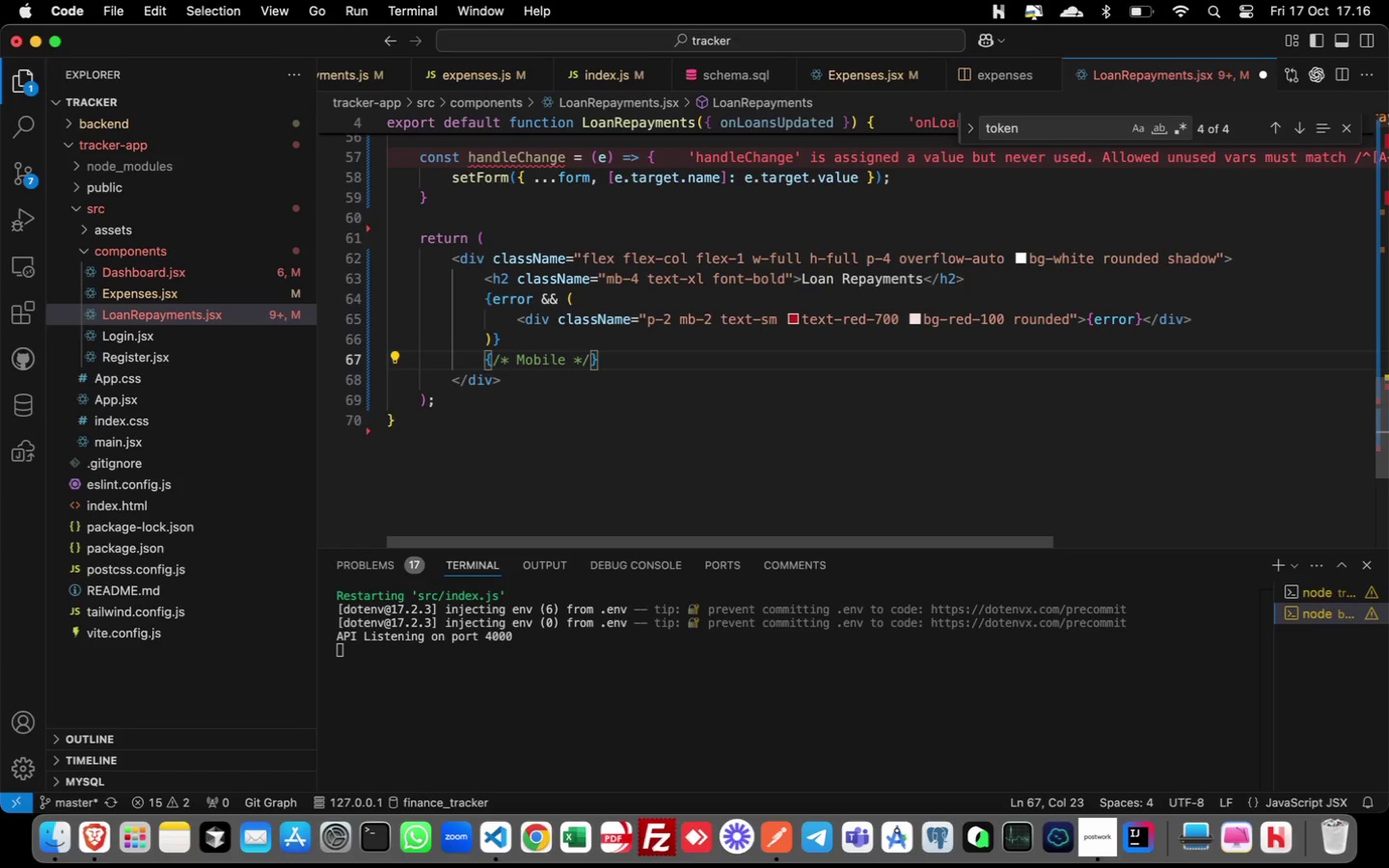 
type( opem )
key(Backspace)
type(n modal)
 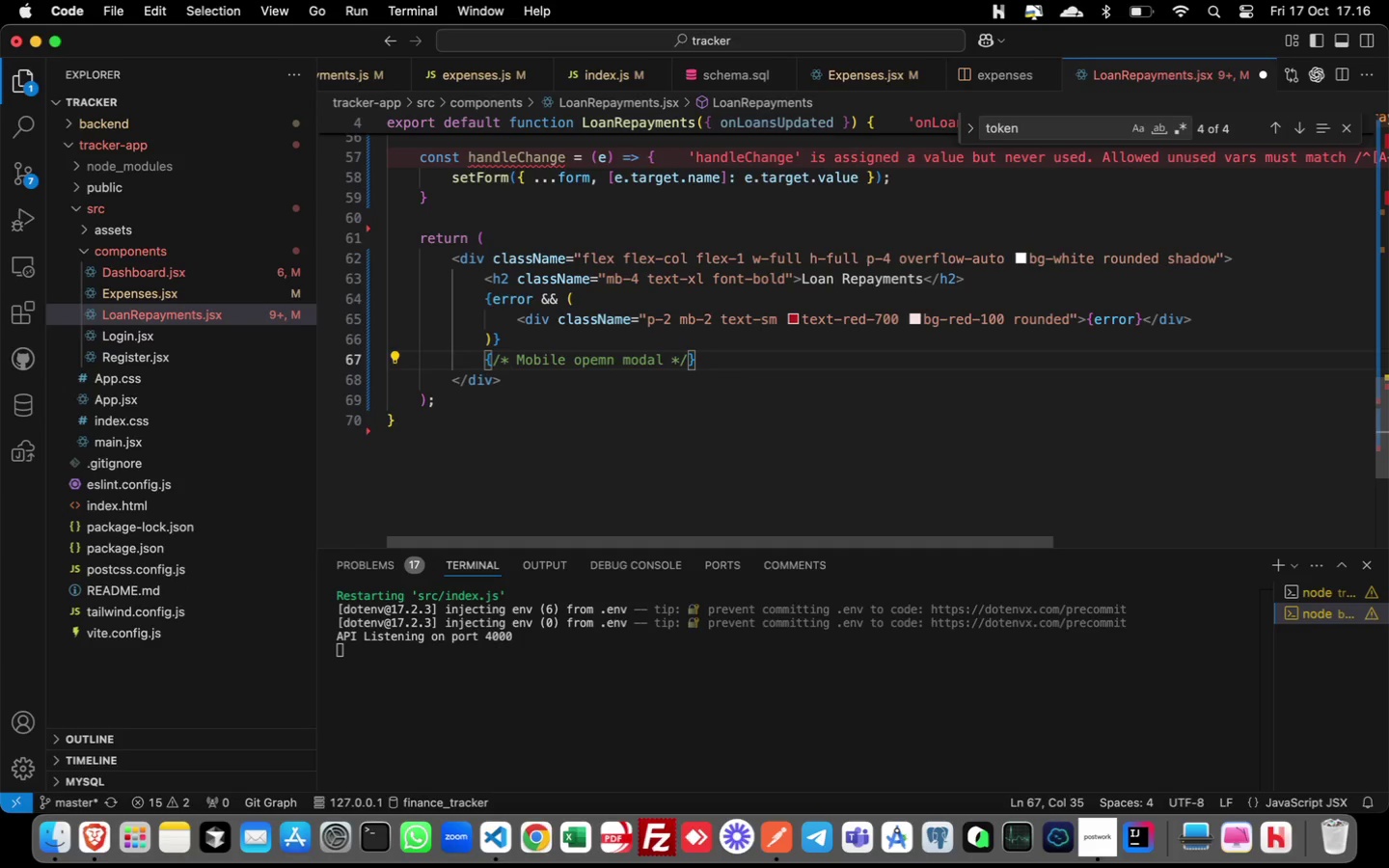 
key(Meta+ArrowRight)
 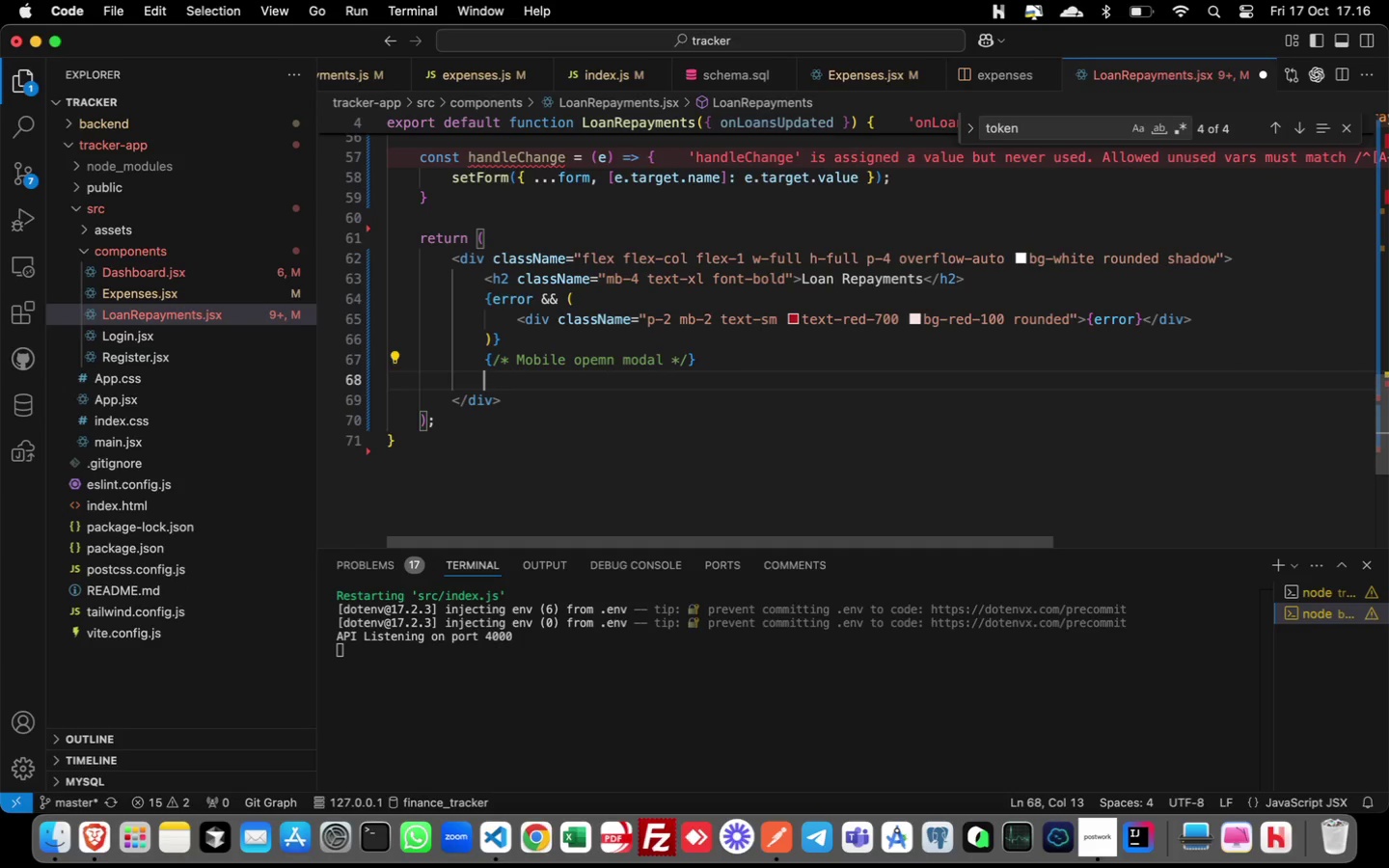 
key(Enter)
 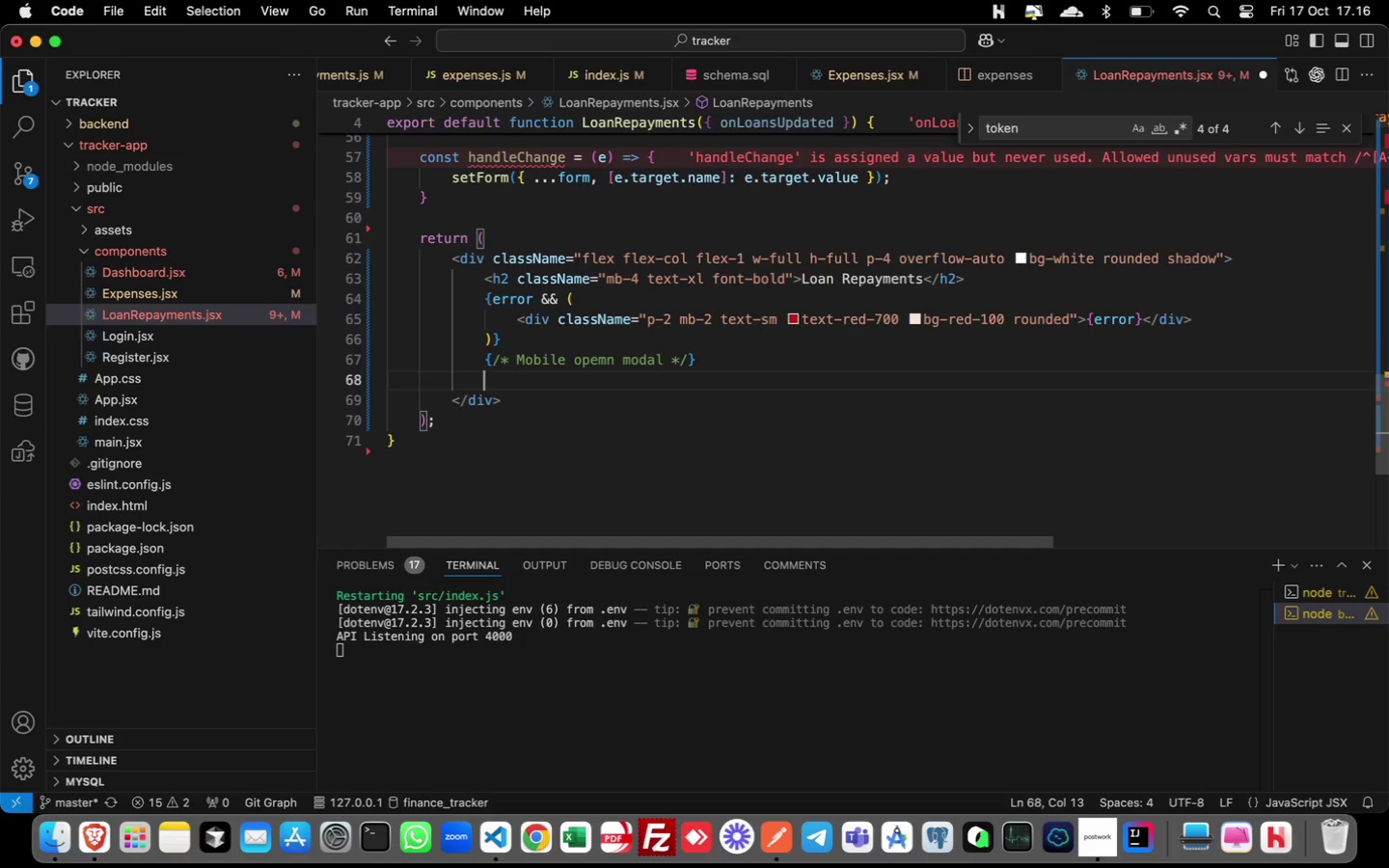 
type(<)
key(Backspace)
type(div)
 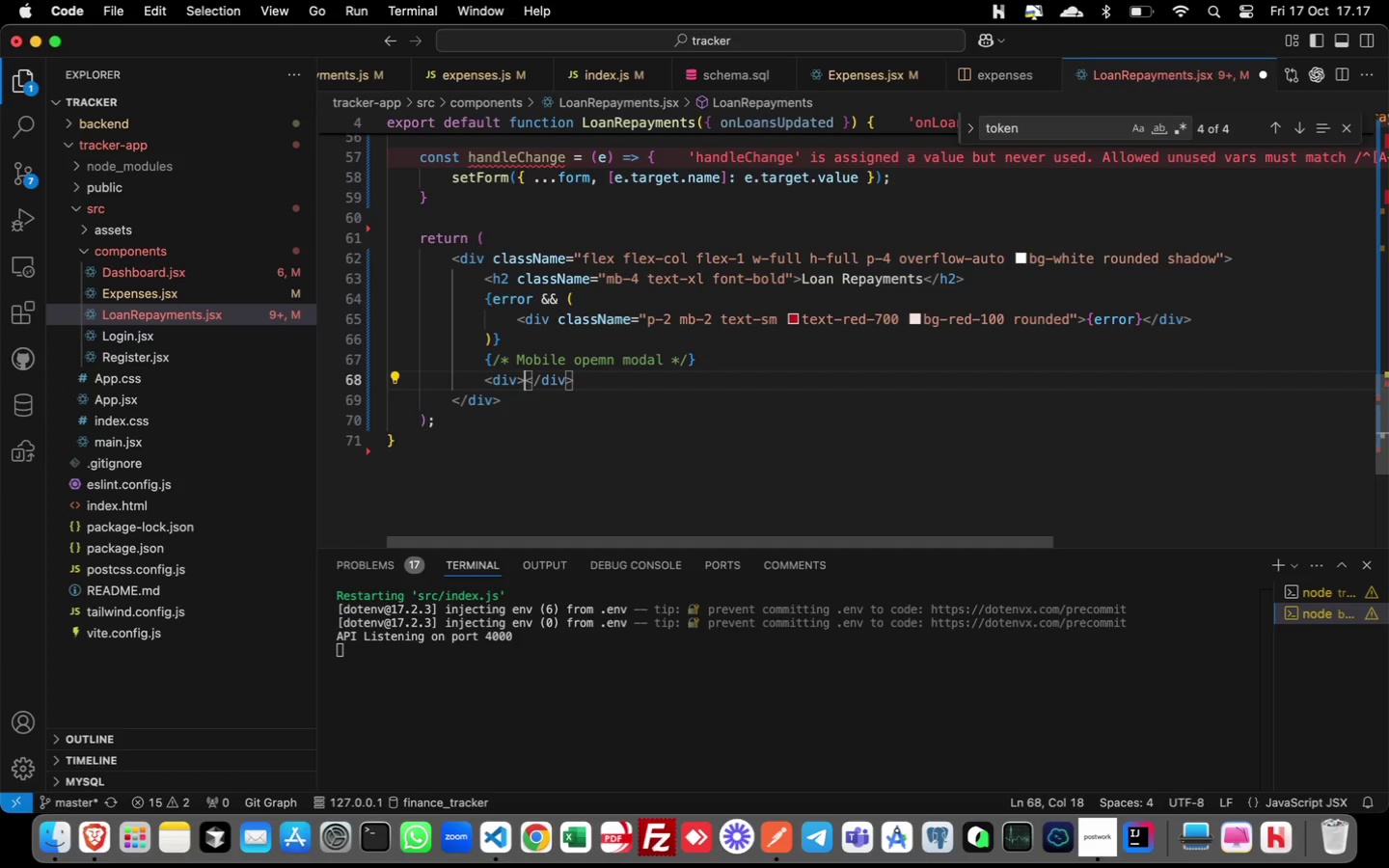 
key(Enter)
 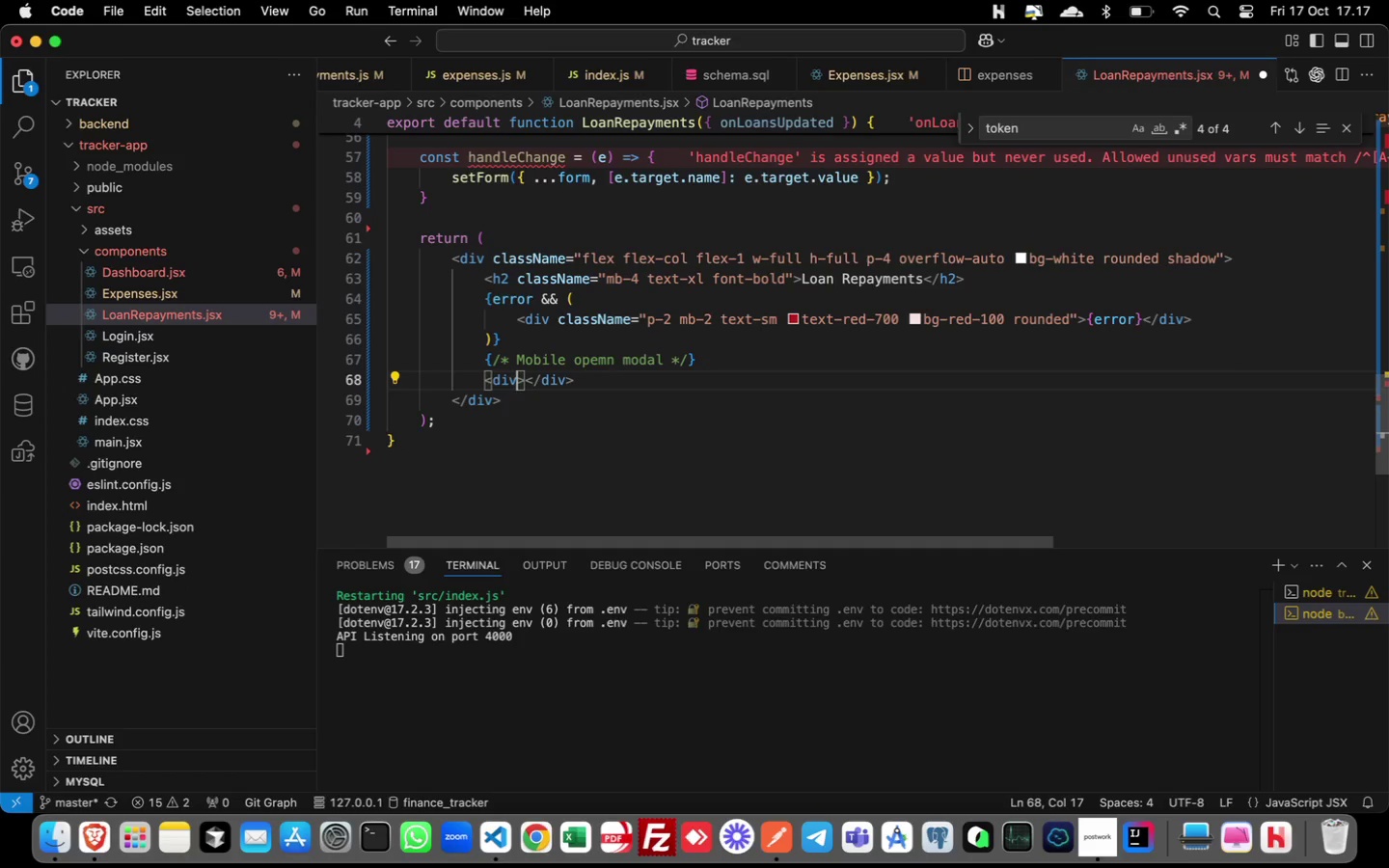 
key(ArrowLeft)
 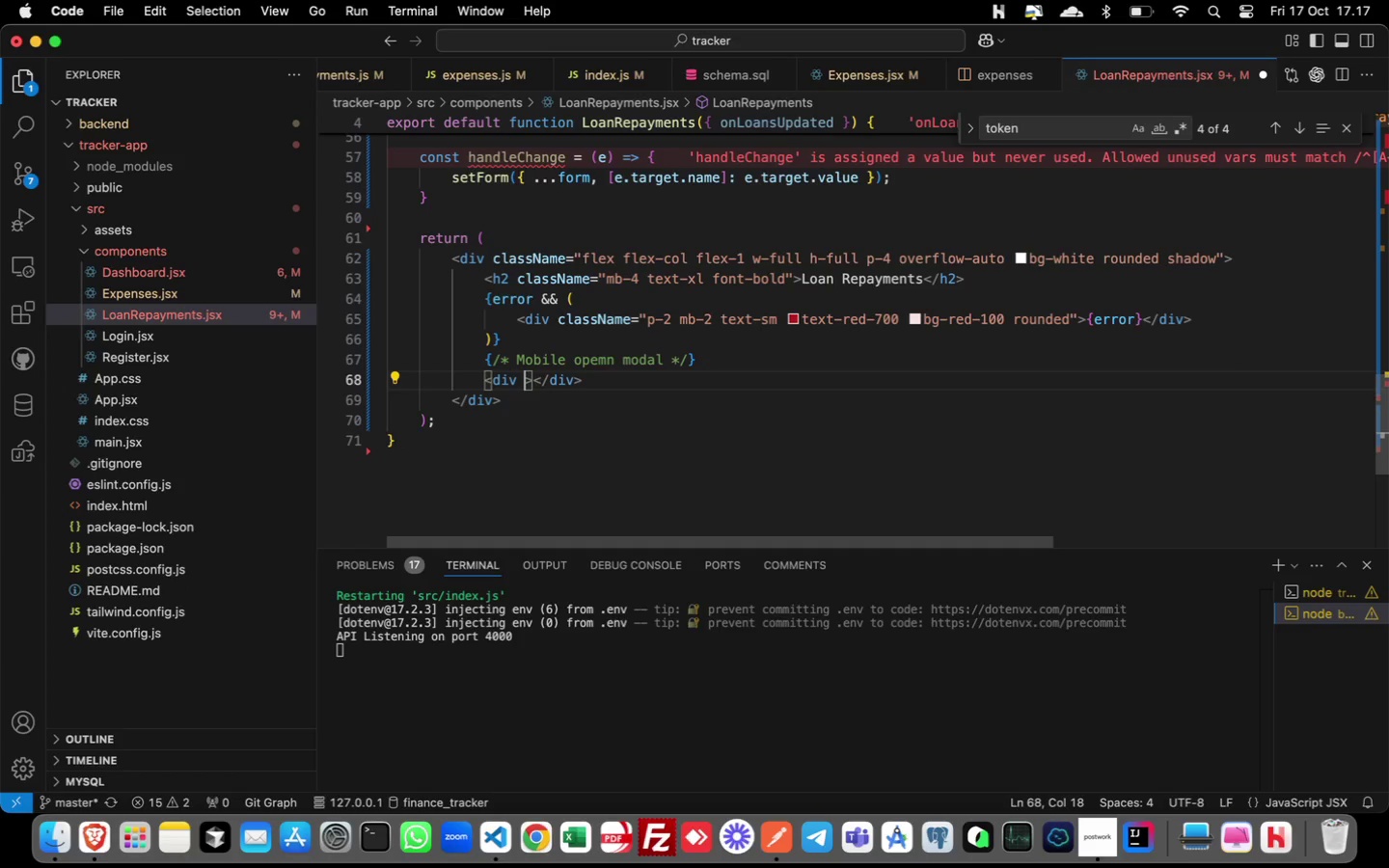 
type( className)
 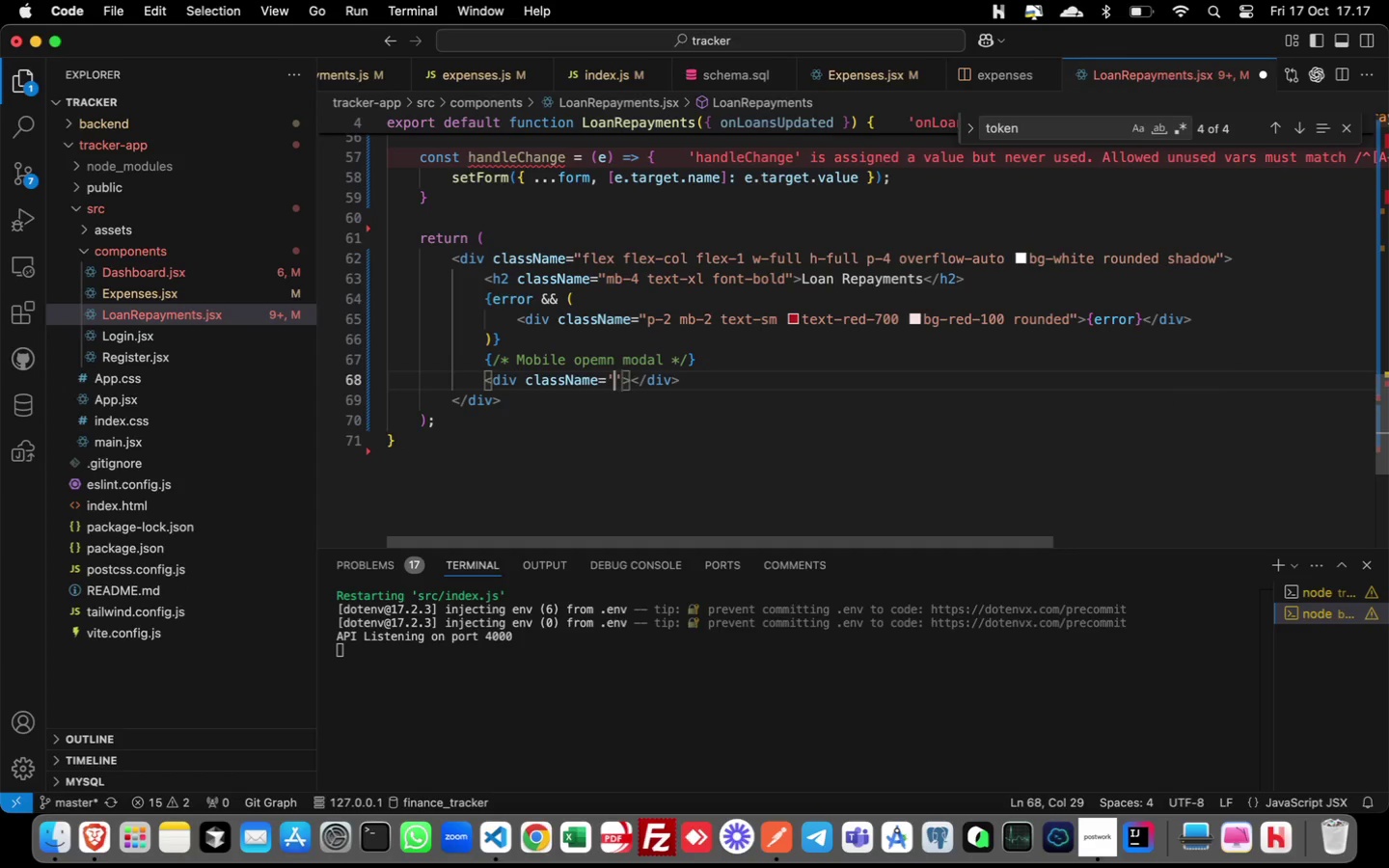 
key(Enter)
 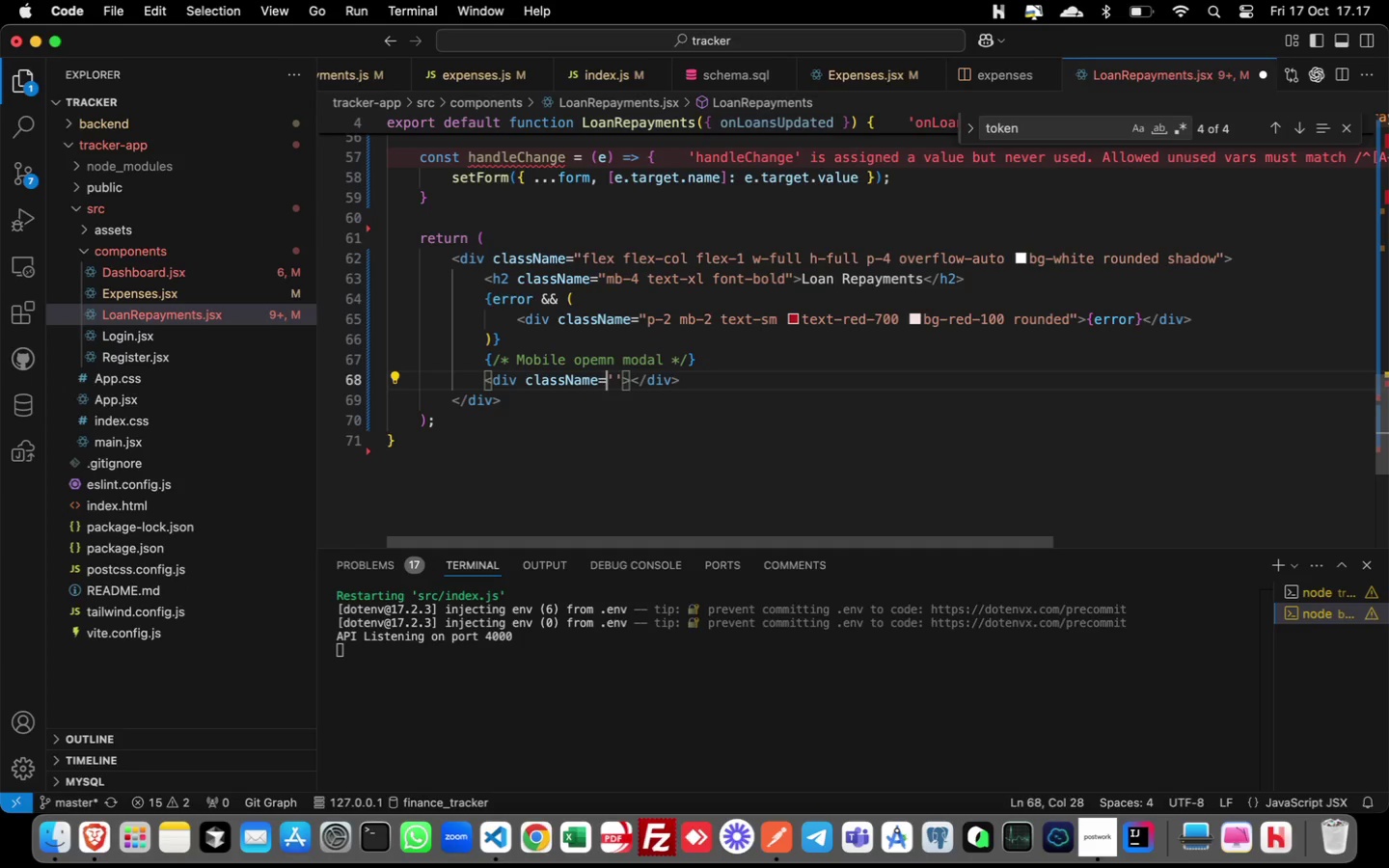 
key(ArrowLeft)
 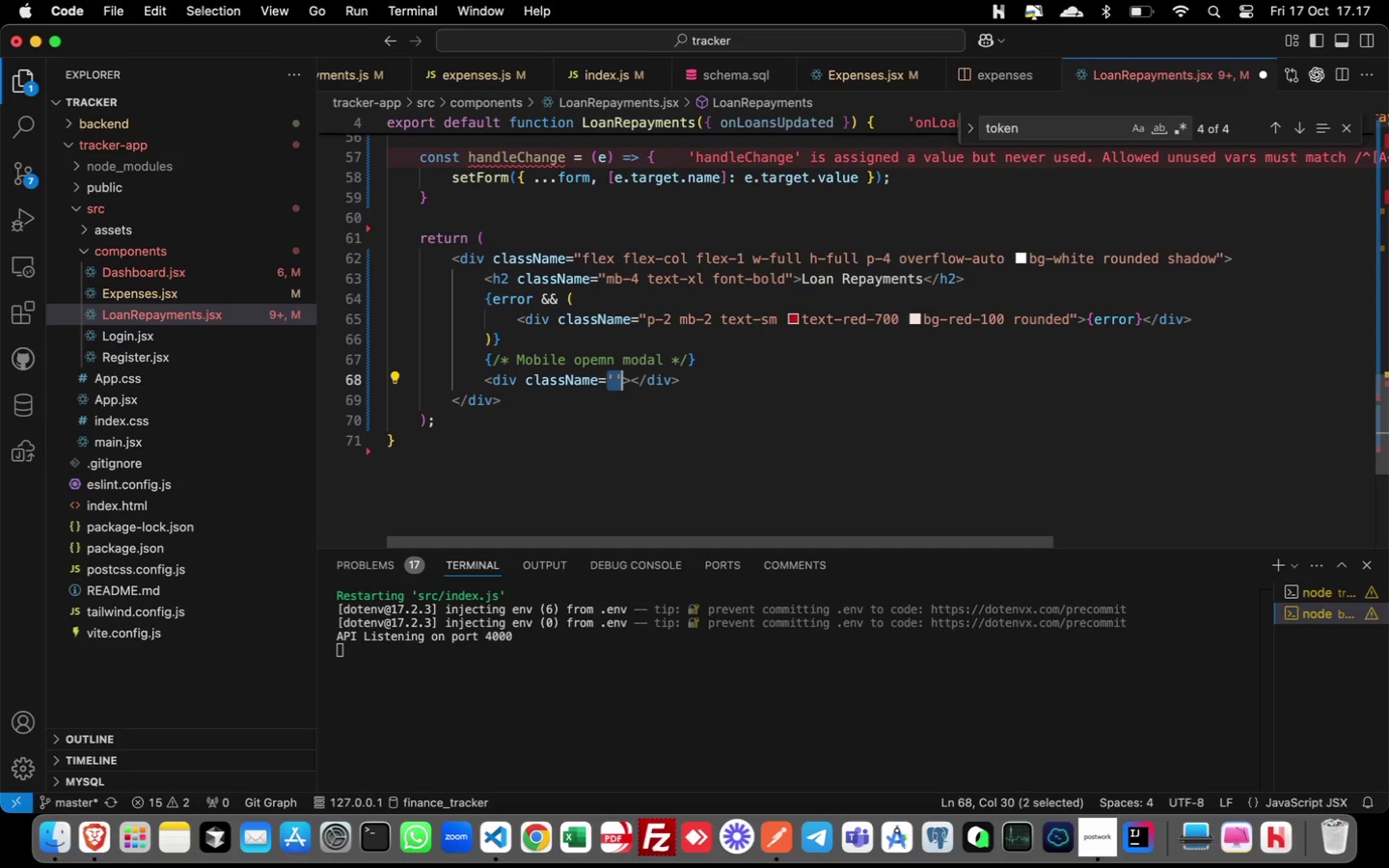 
key(Shift+ArrowRight)
 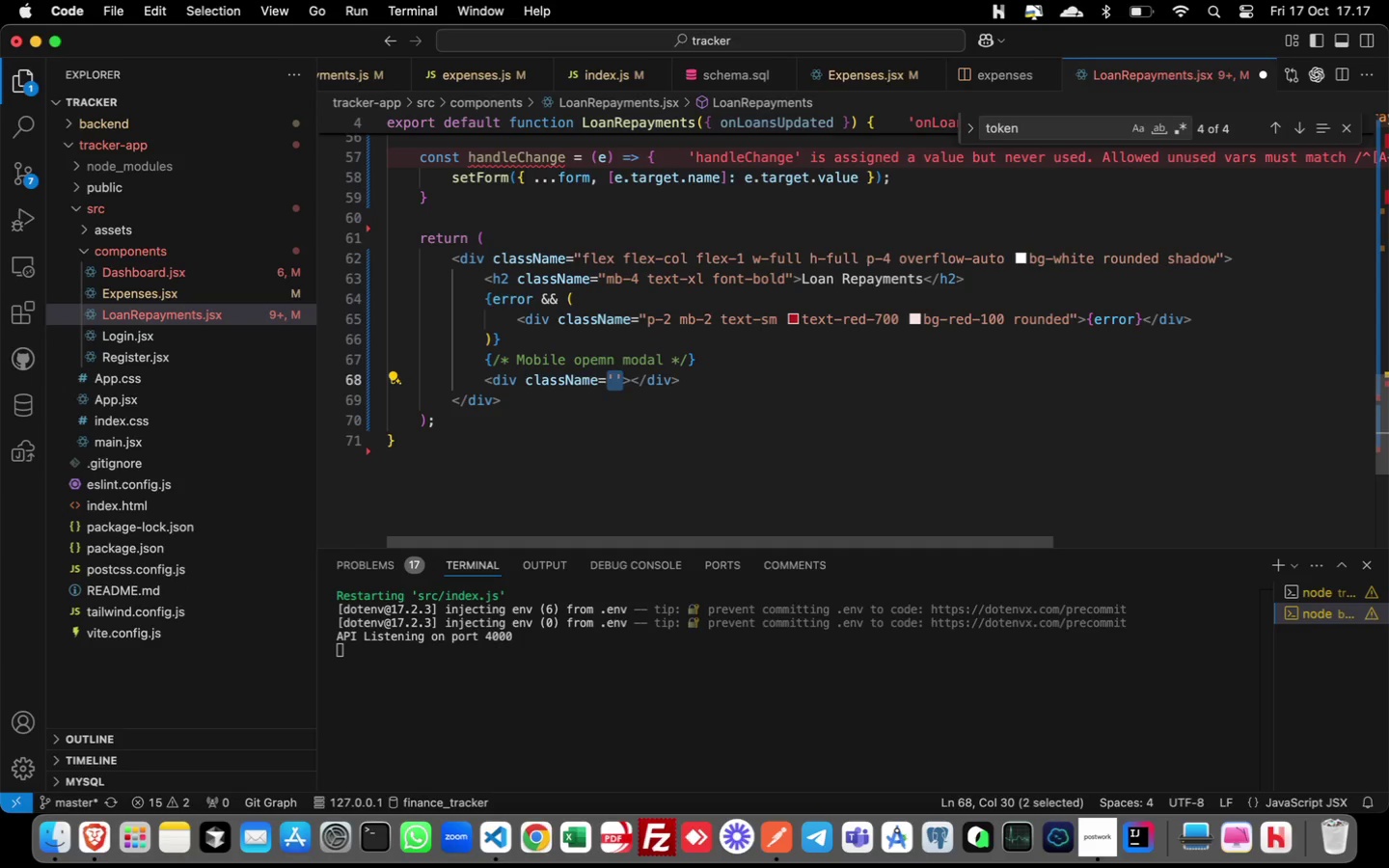 
key(Shift+ArrowRight)
 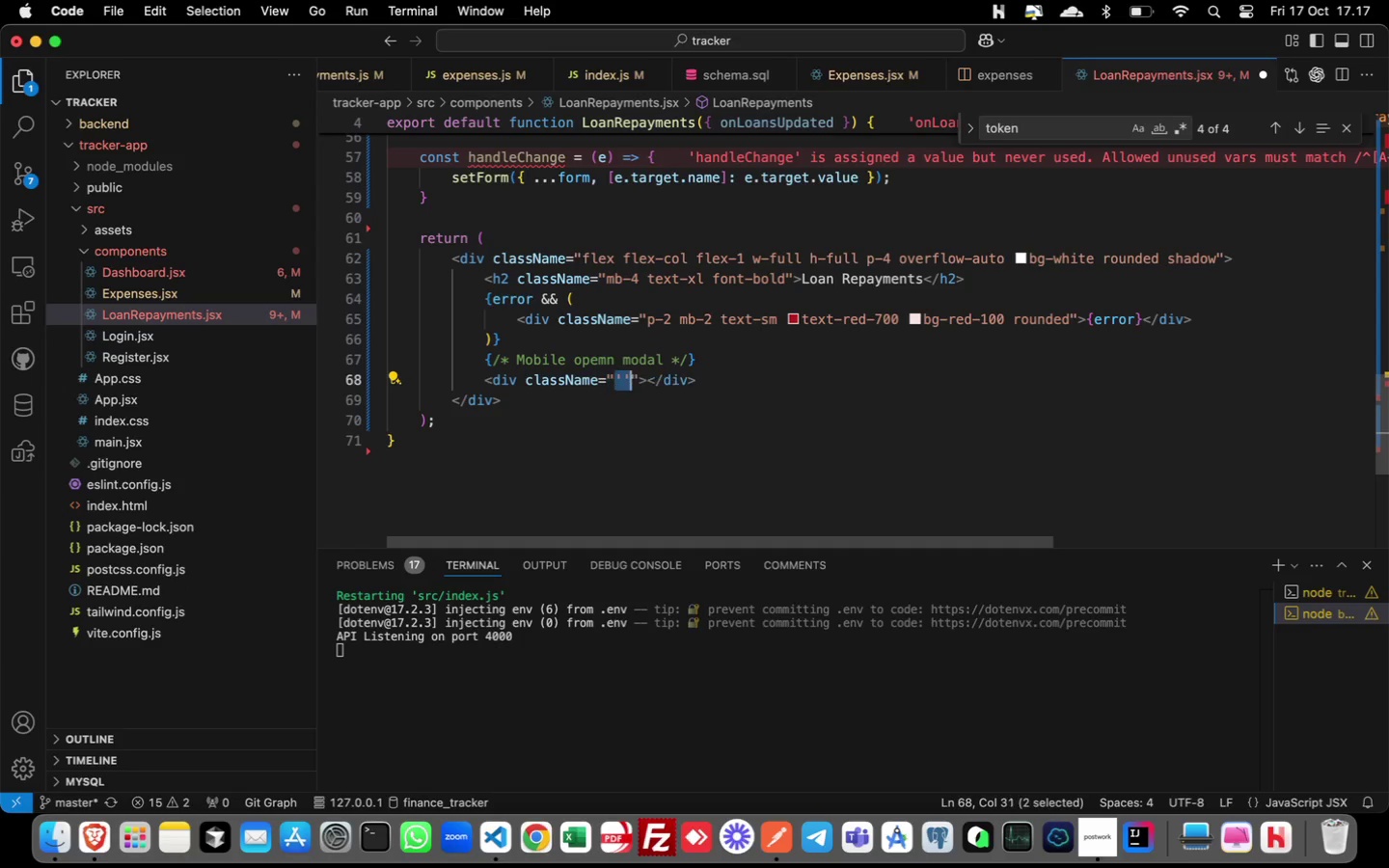 
type("flex items-cnter)
 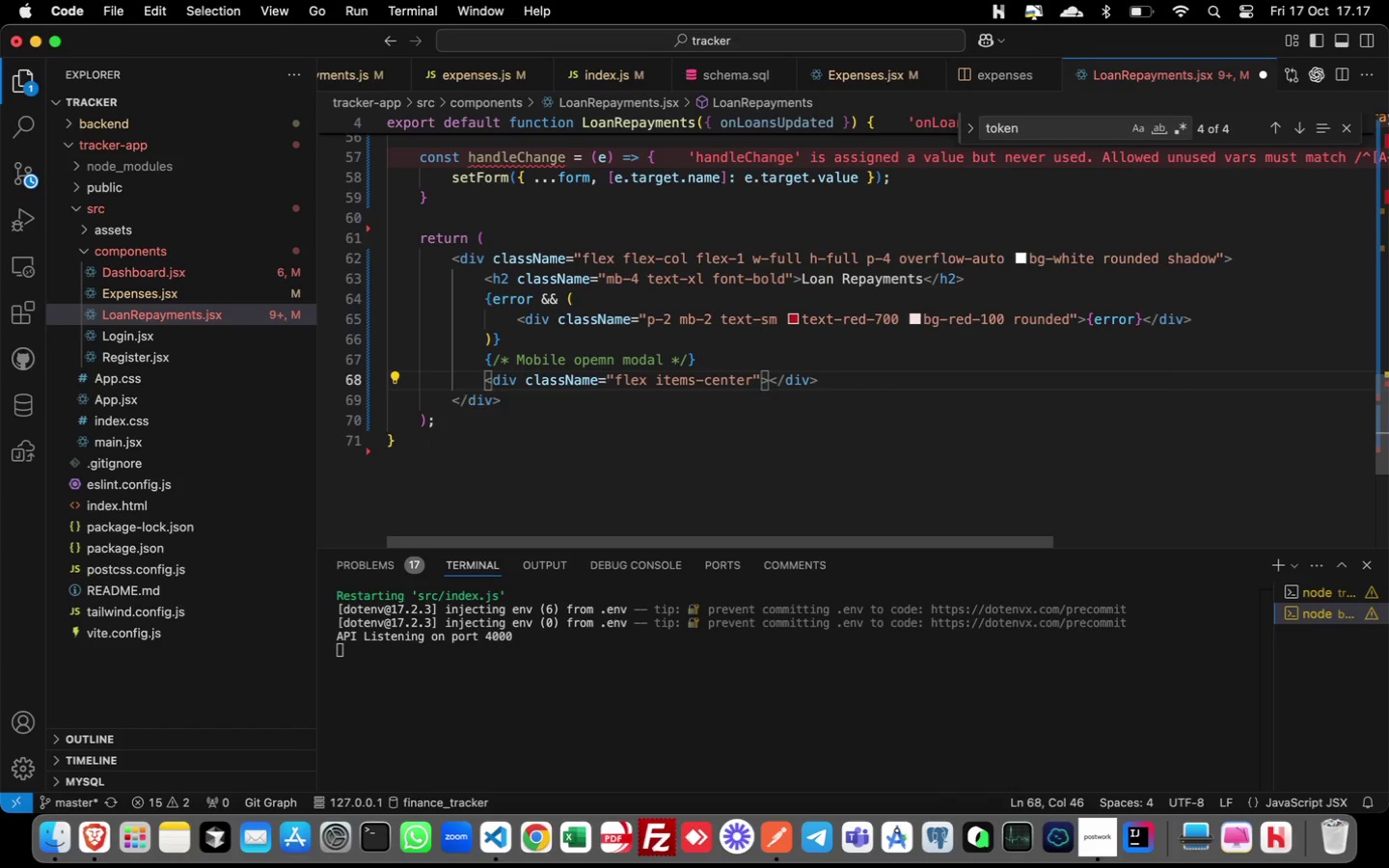 
key(Enter)
 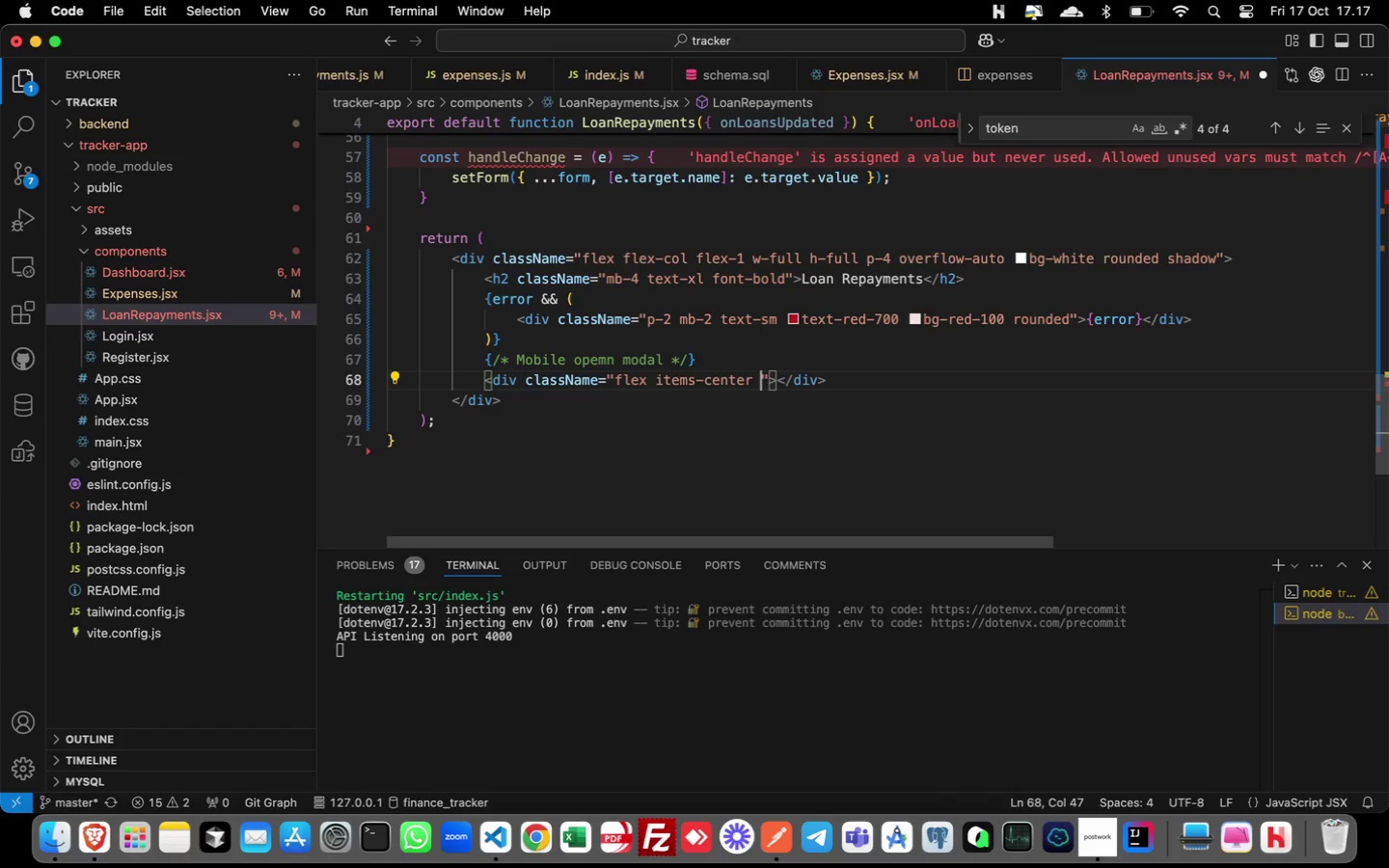 
type( justify)
 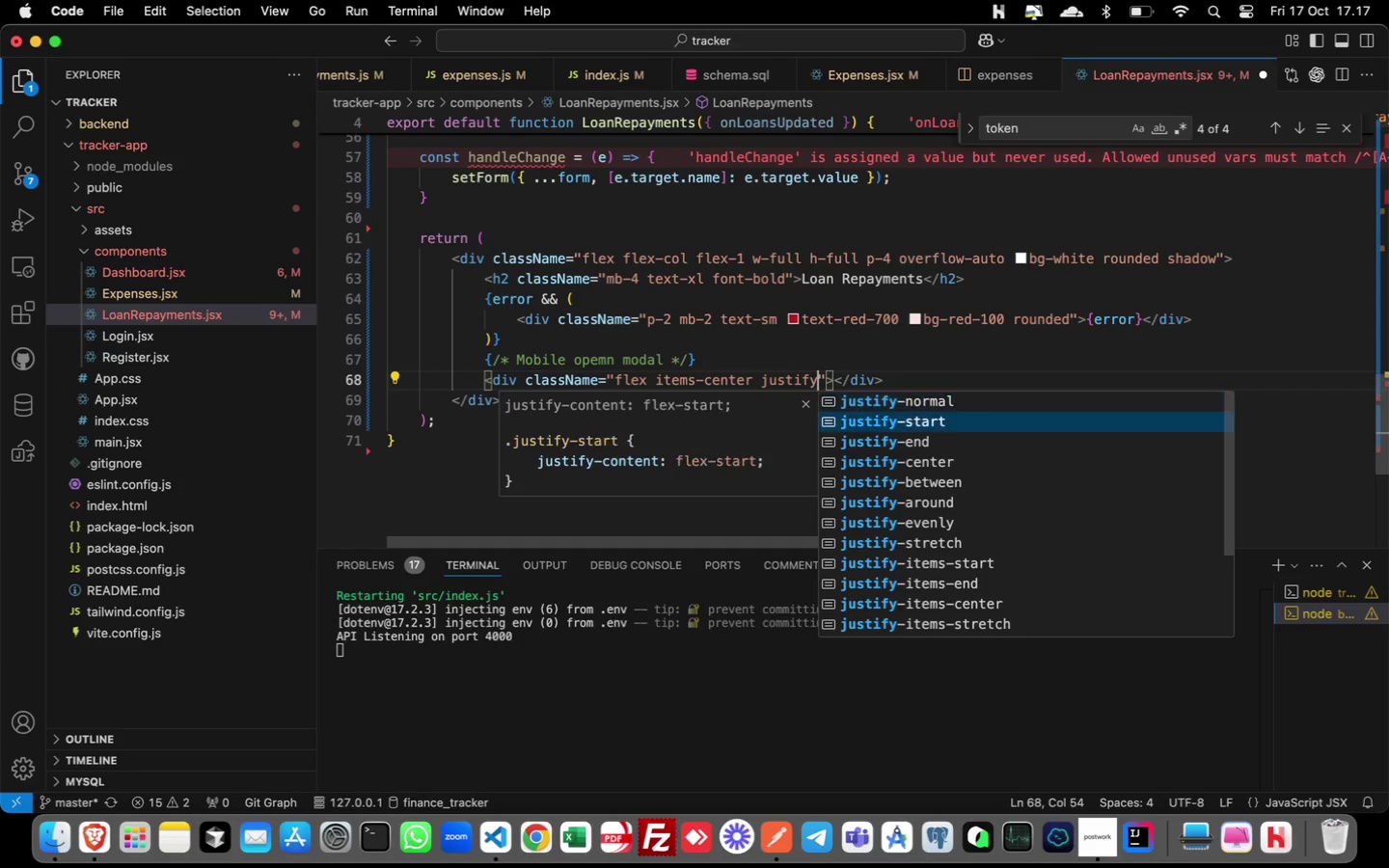 
key(ArrowDown)
 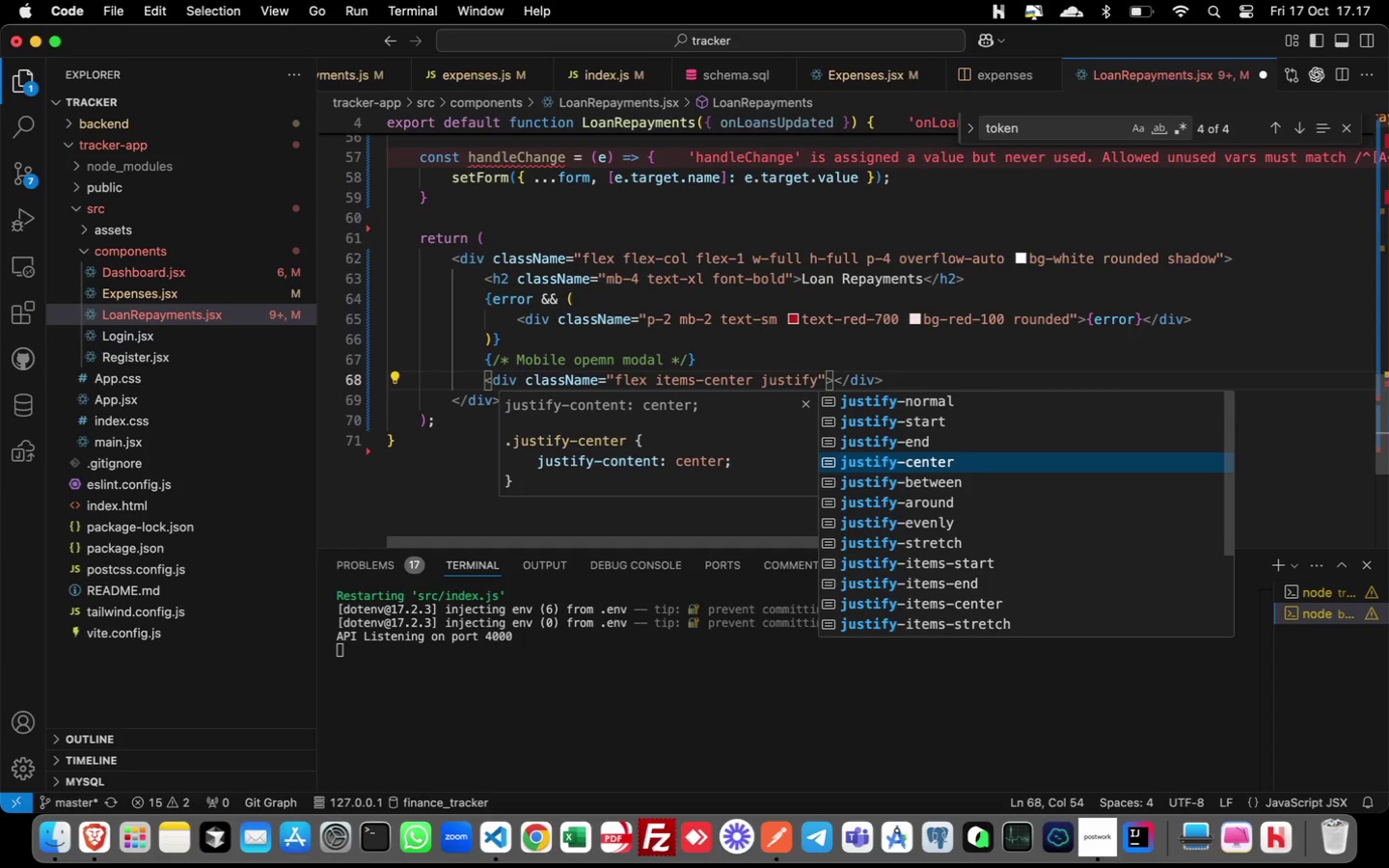 
key(ArrowDown)
 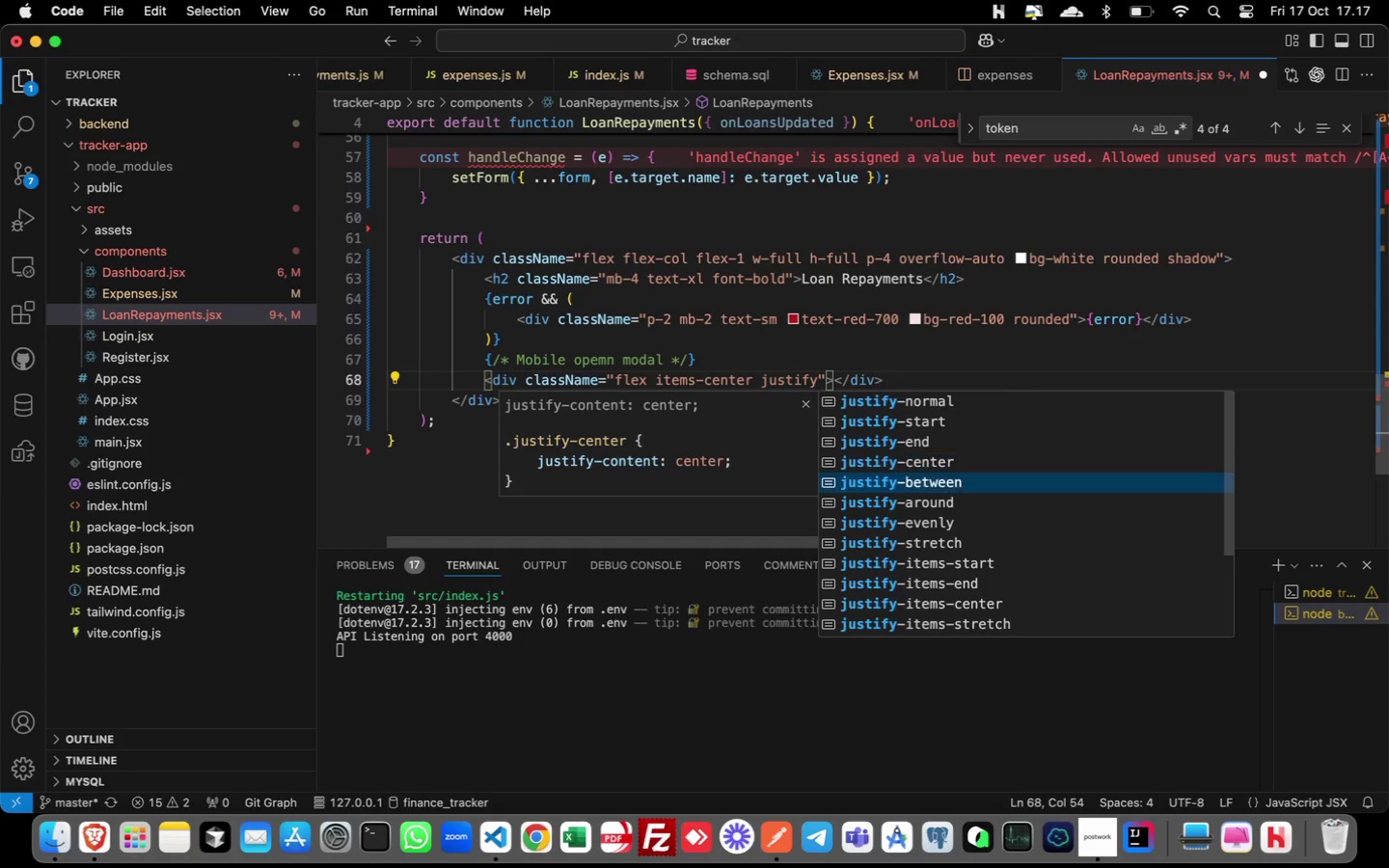 
key(ArrowDown)
 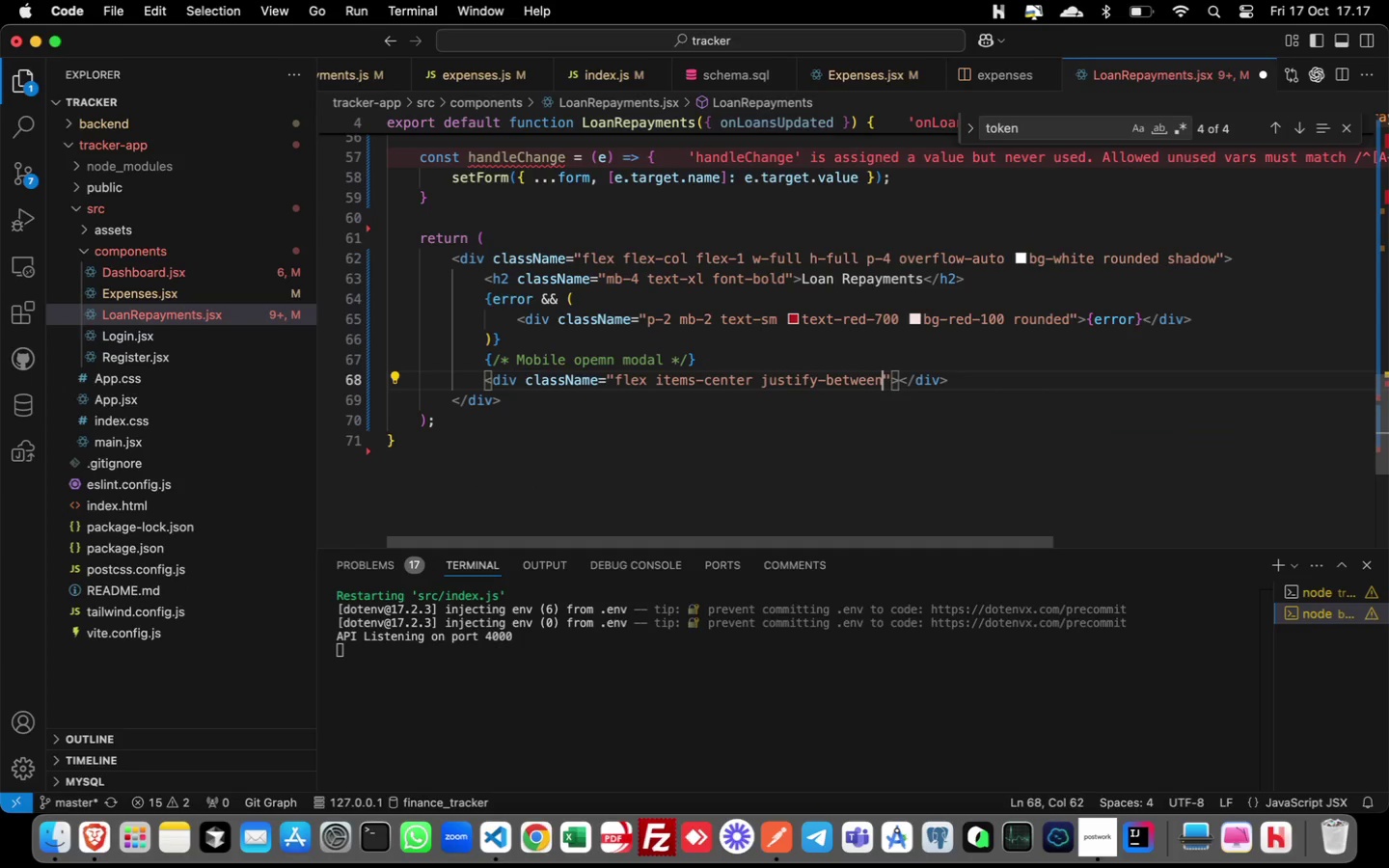 
key(ArrowDown)
 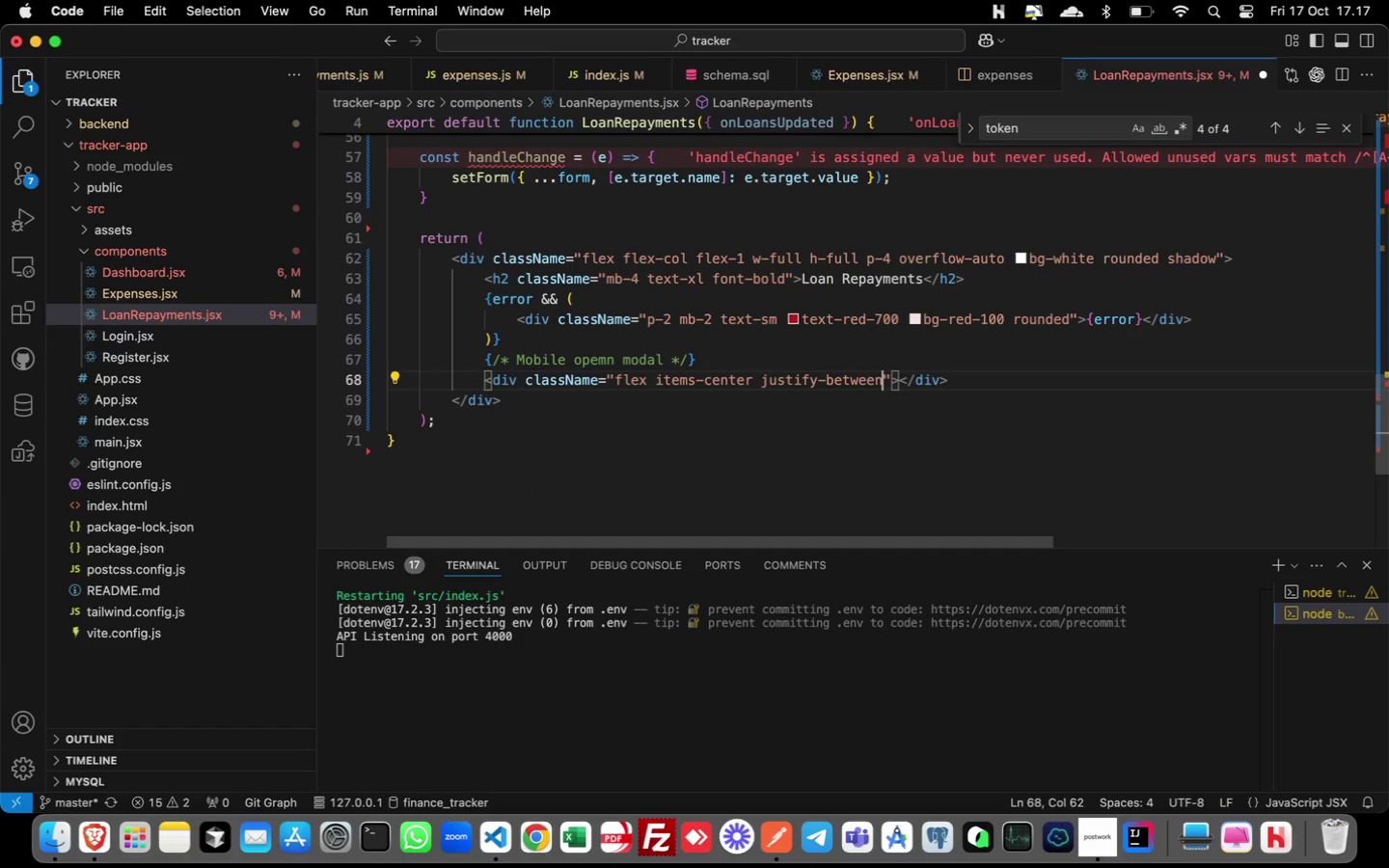 
key(Enter)
 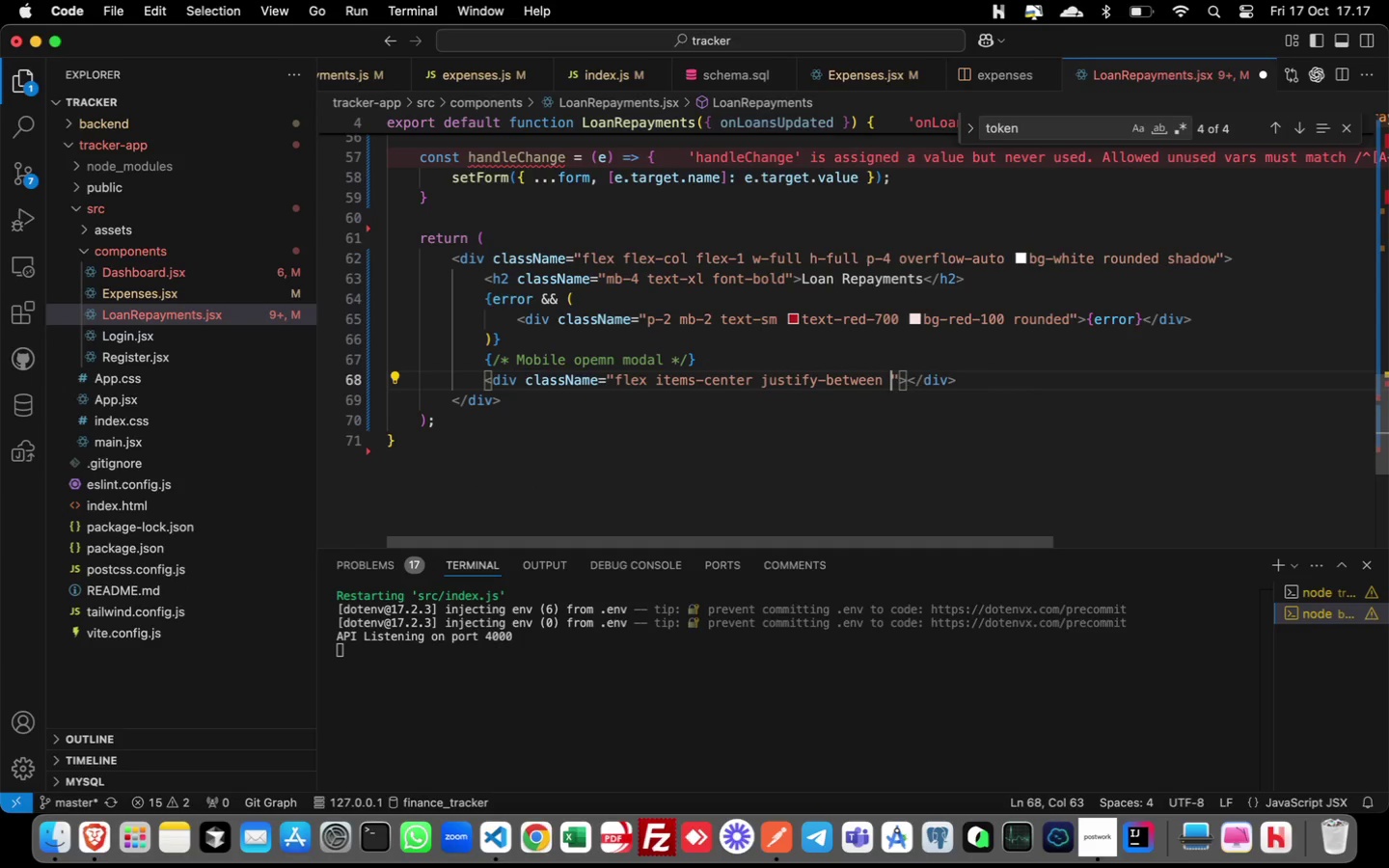 
type( mb-3 md:hidden)
 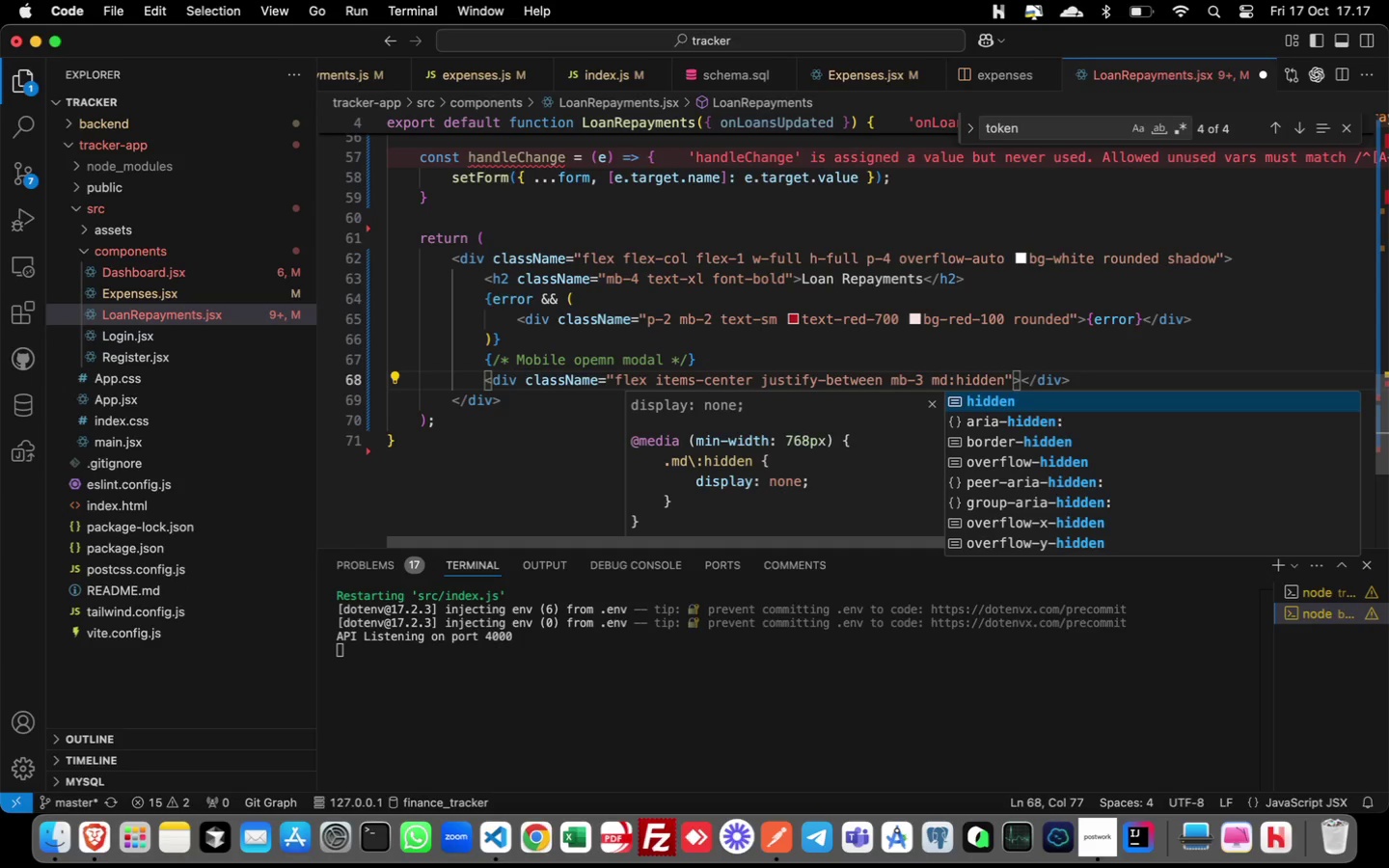 
wait(53.08)
 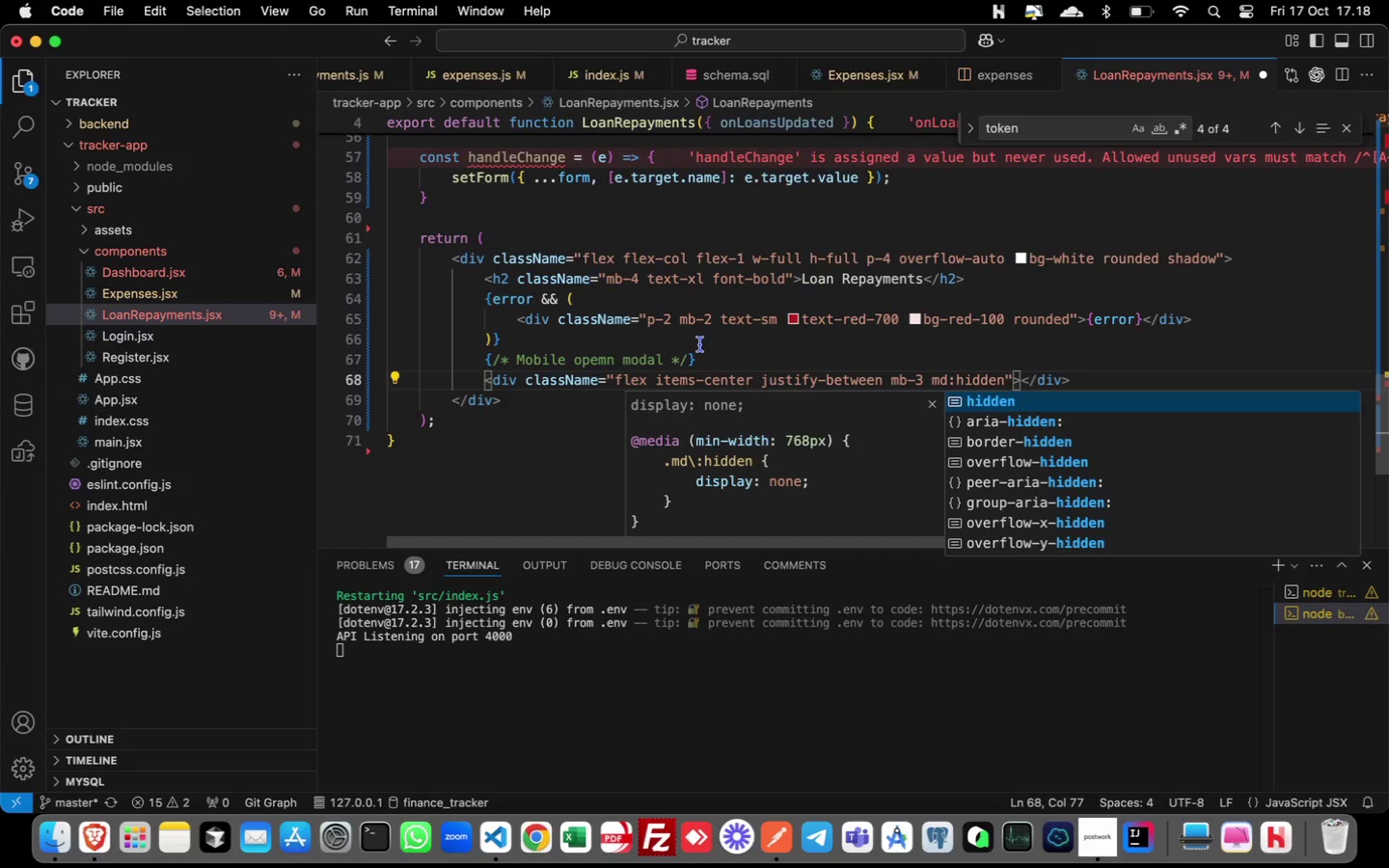 
left_click([1020, 382])
 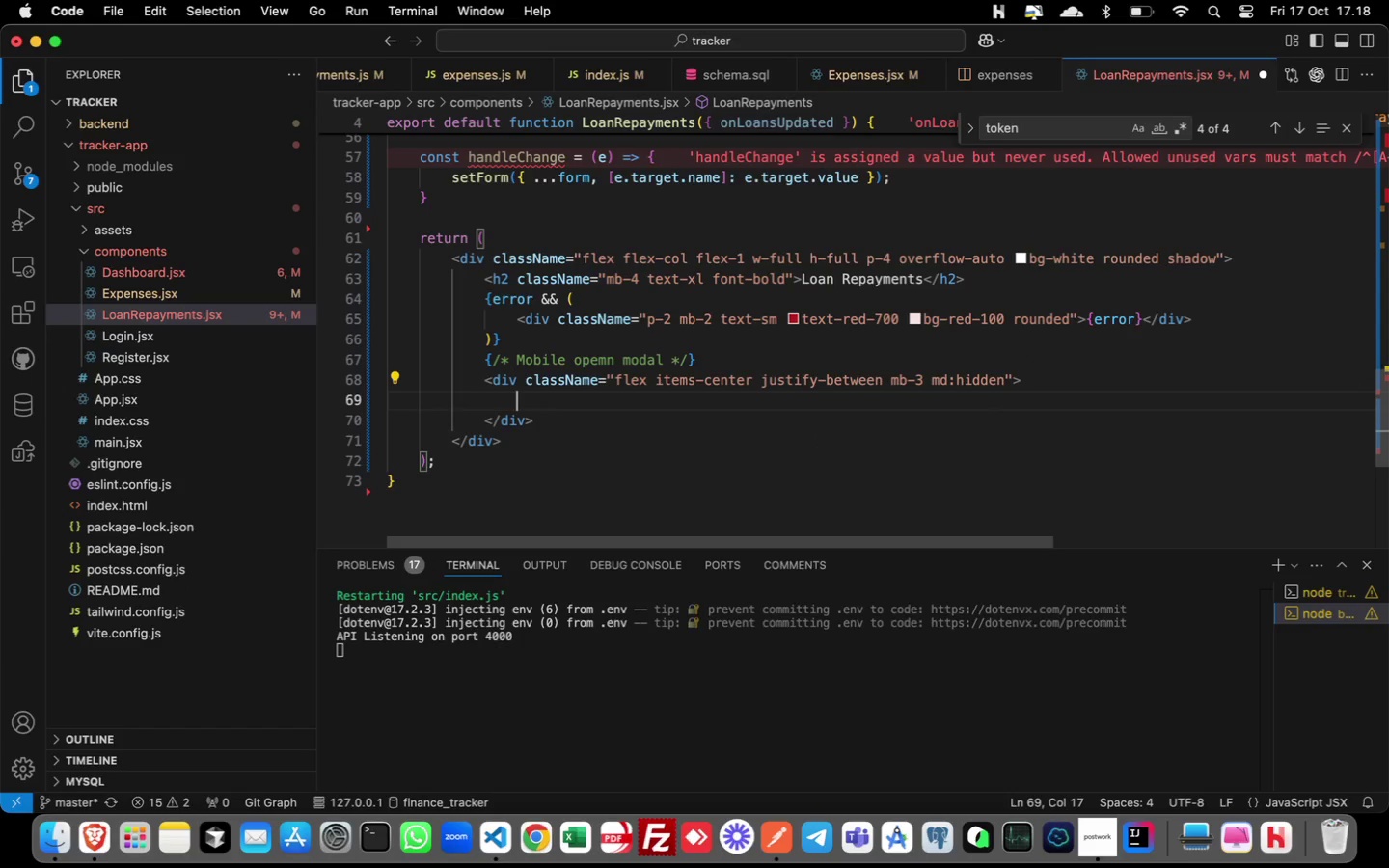 
key(Enter)
 